 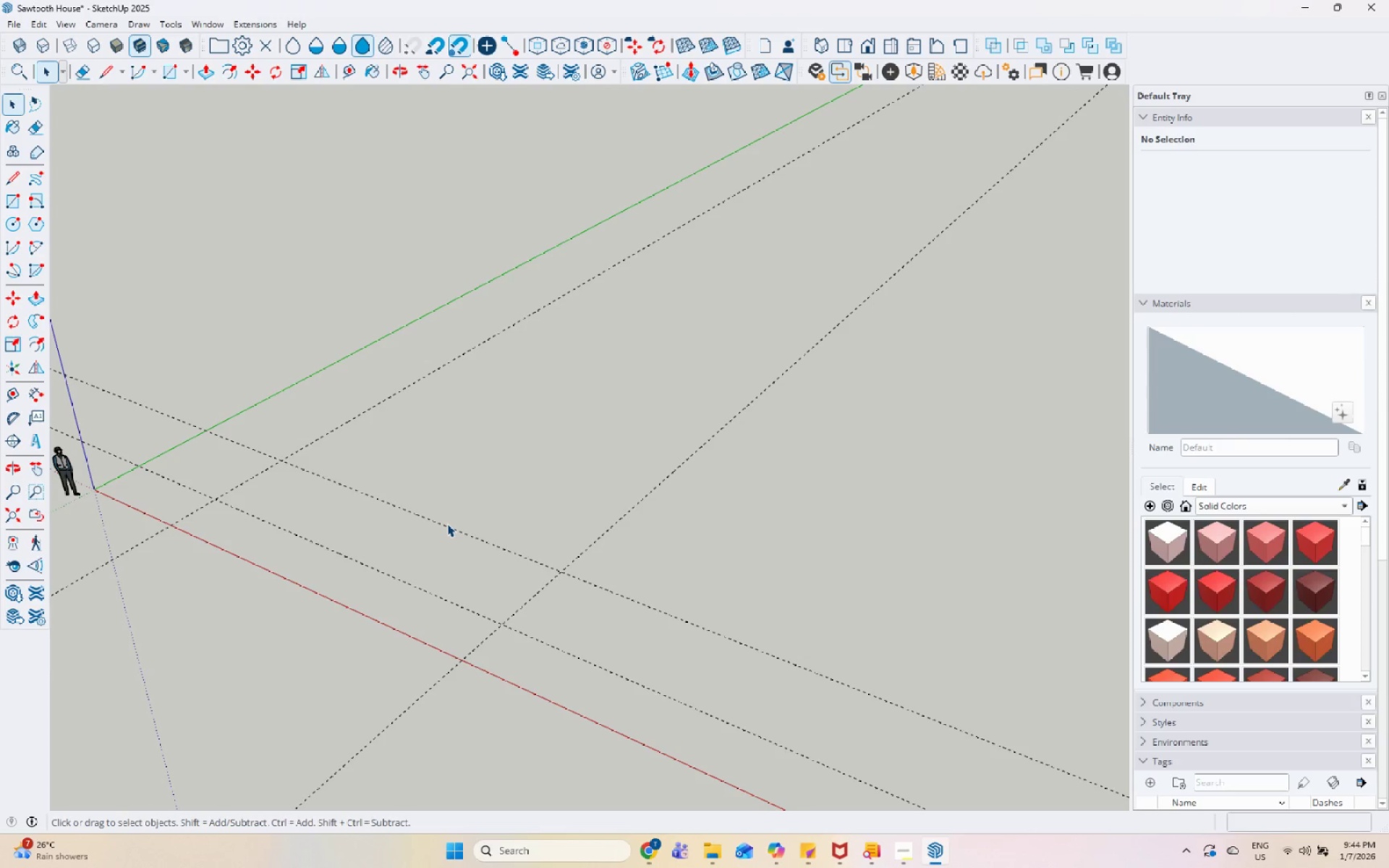 
left_click_drag(start_coordinate=[422, 526], to_coordinate=[422, 521])
 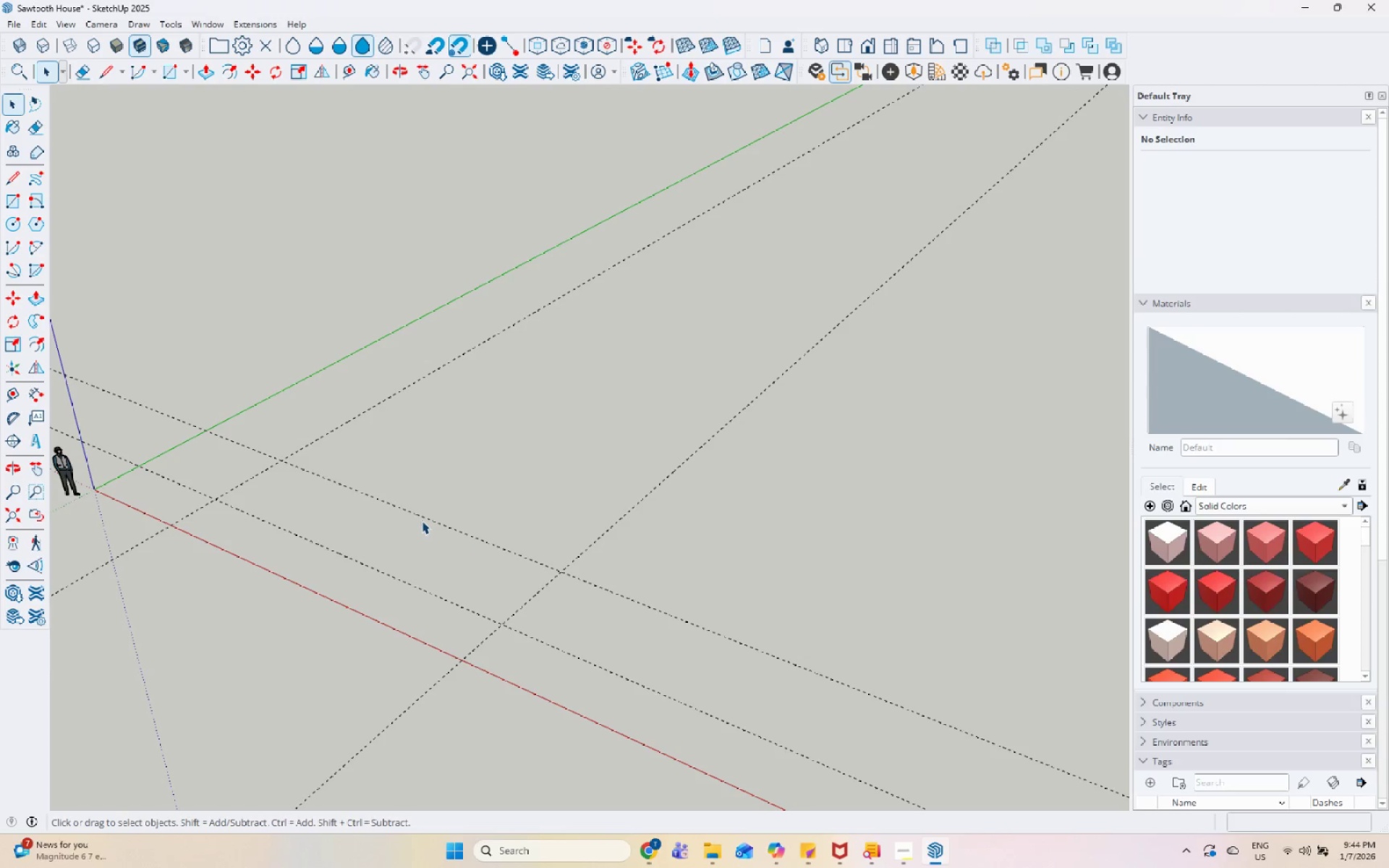 
double_click([422, 521])
 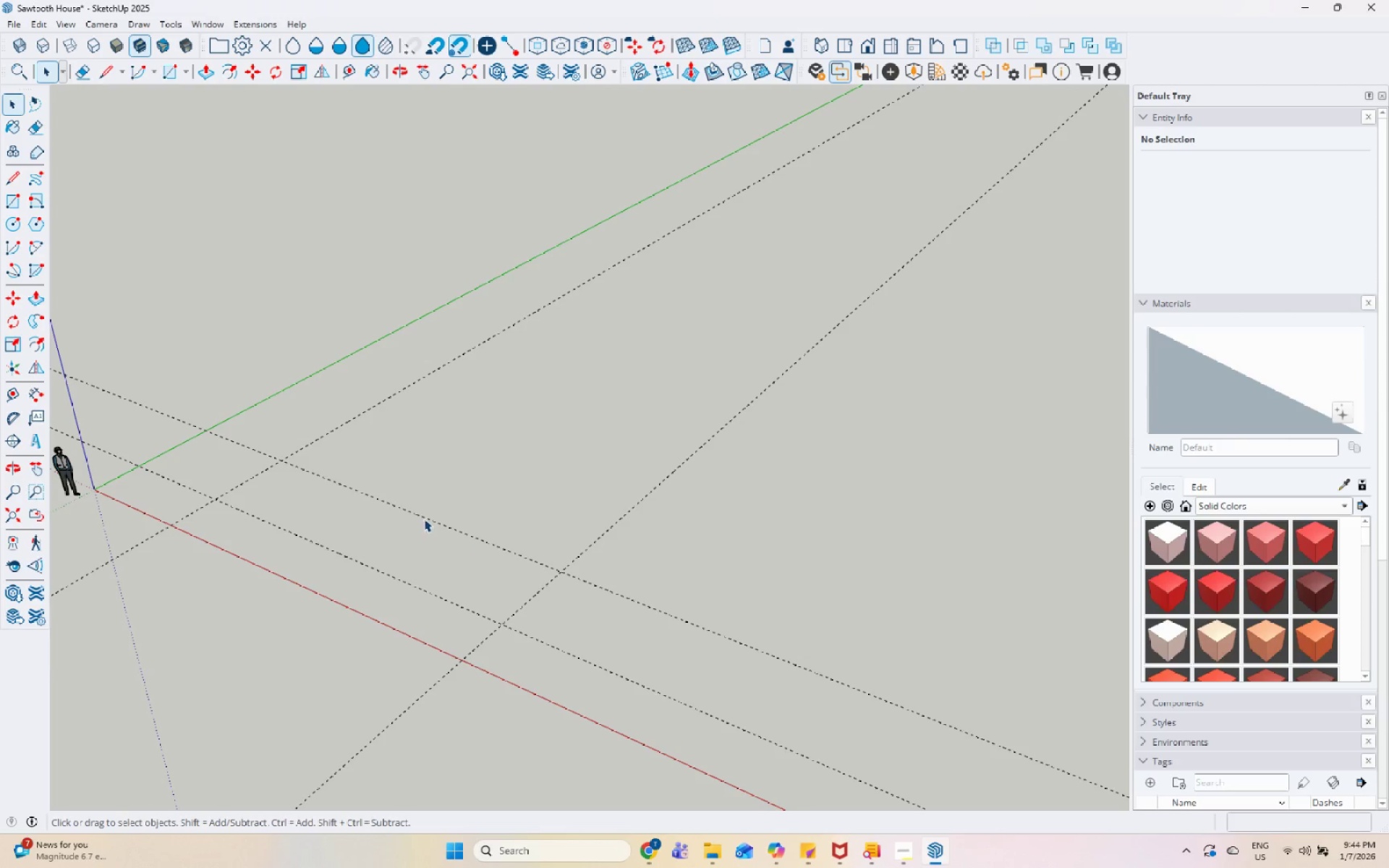 
triple_click([424, 519])
 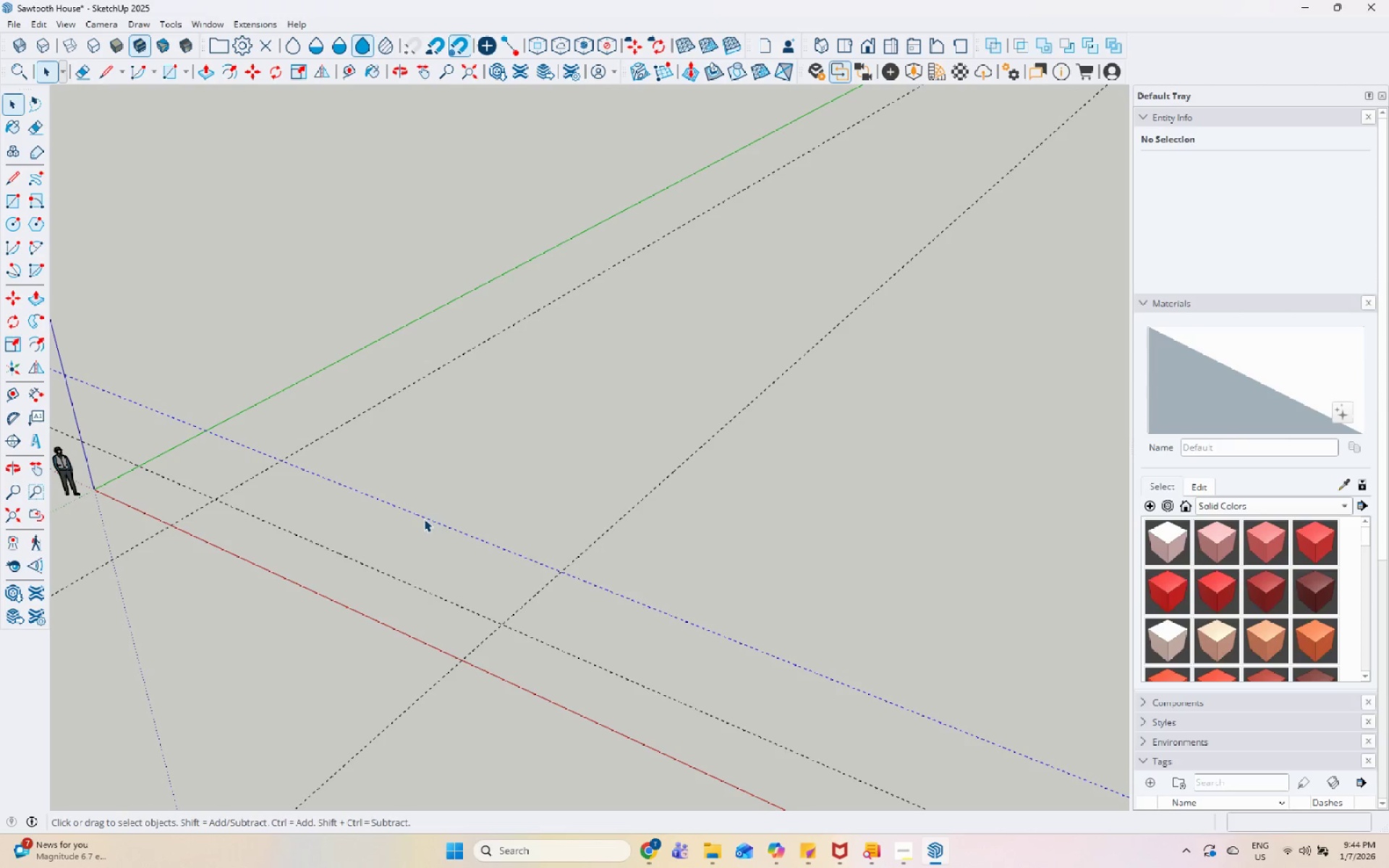 
right_click([424, 519])
 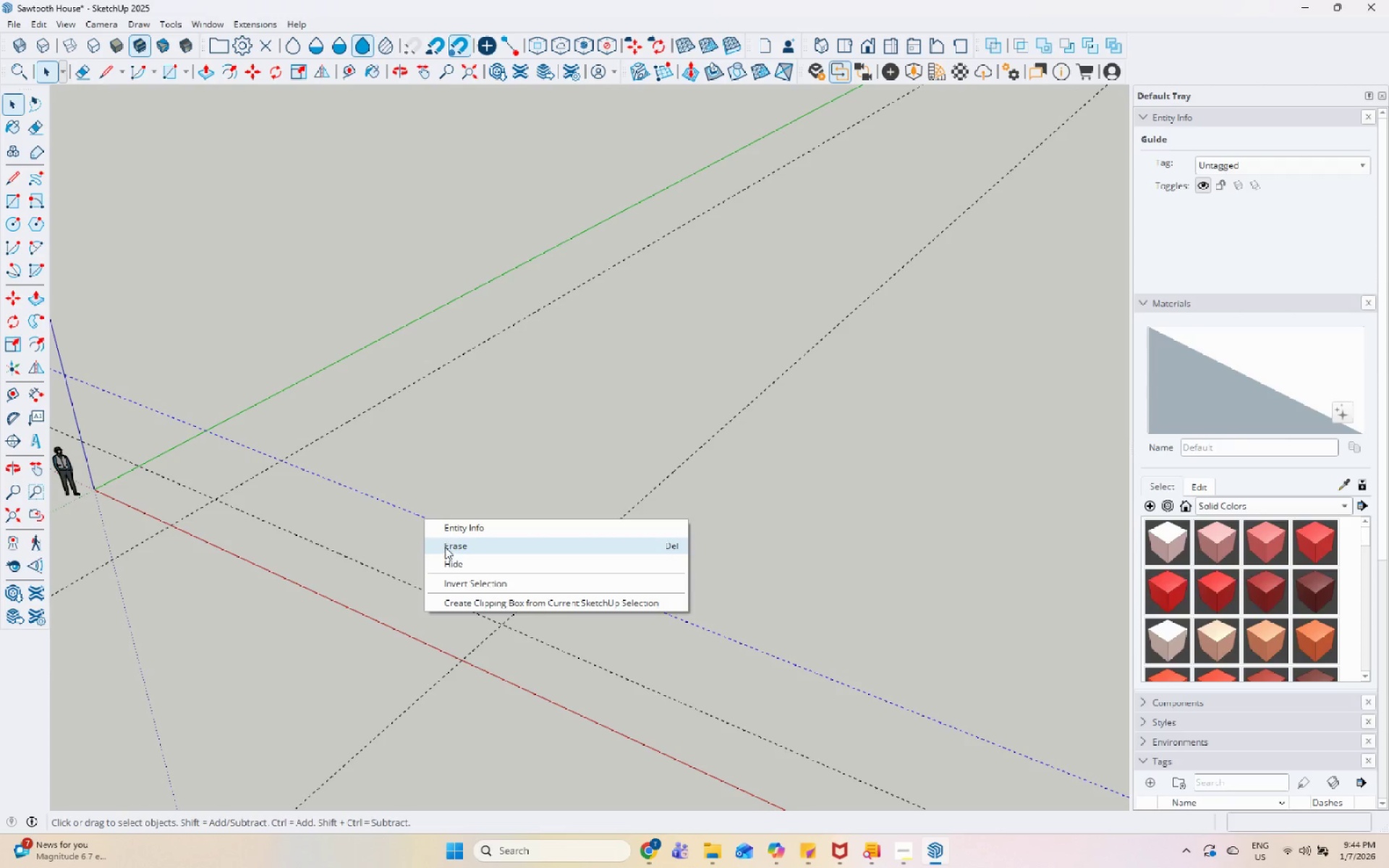 
left_click([446, 550])
 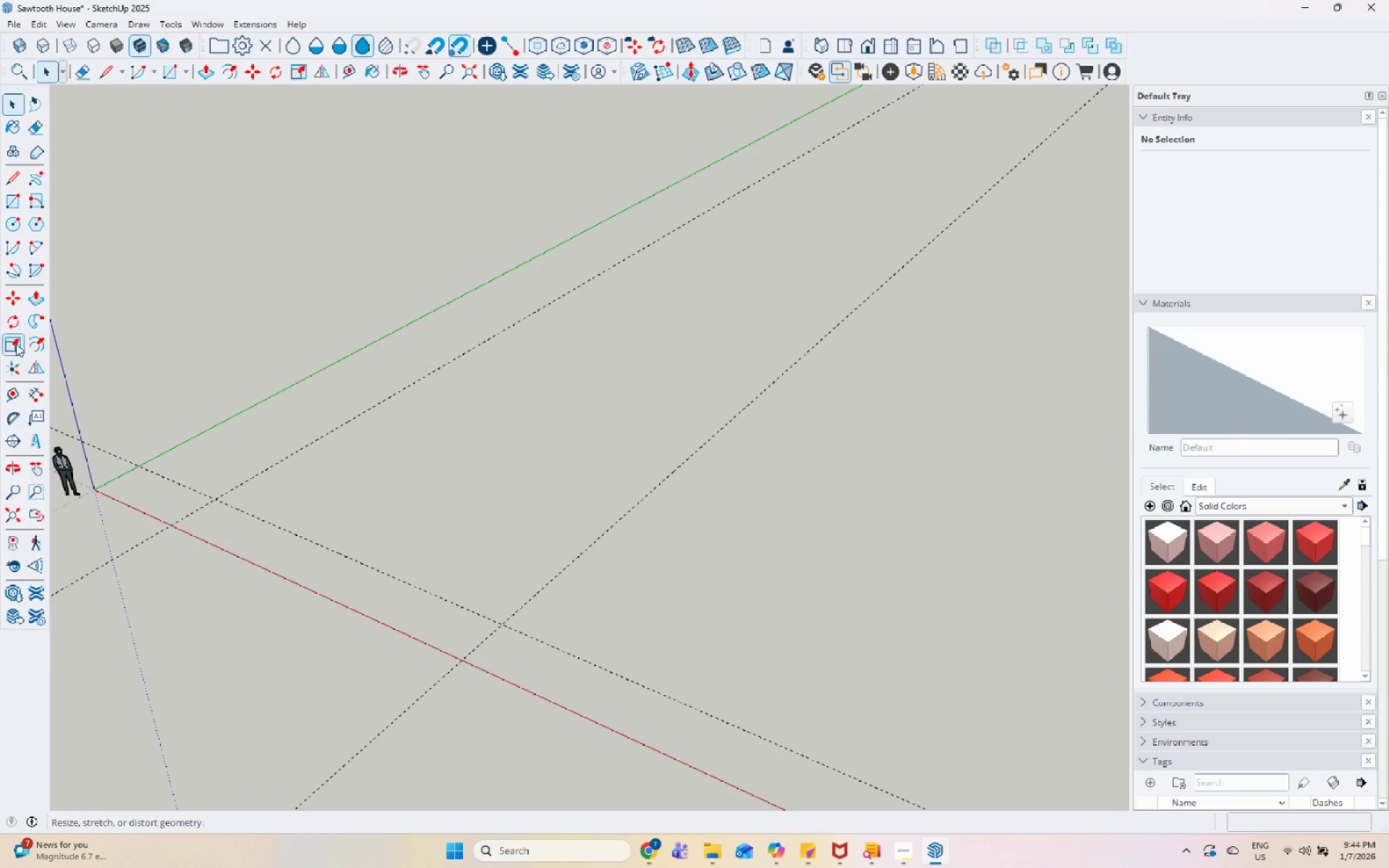 
left_click([7, 388])
 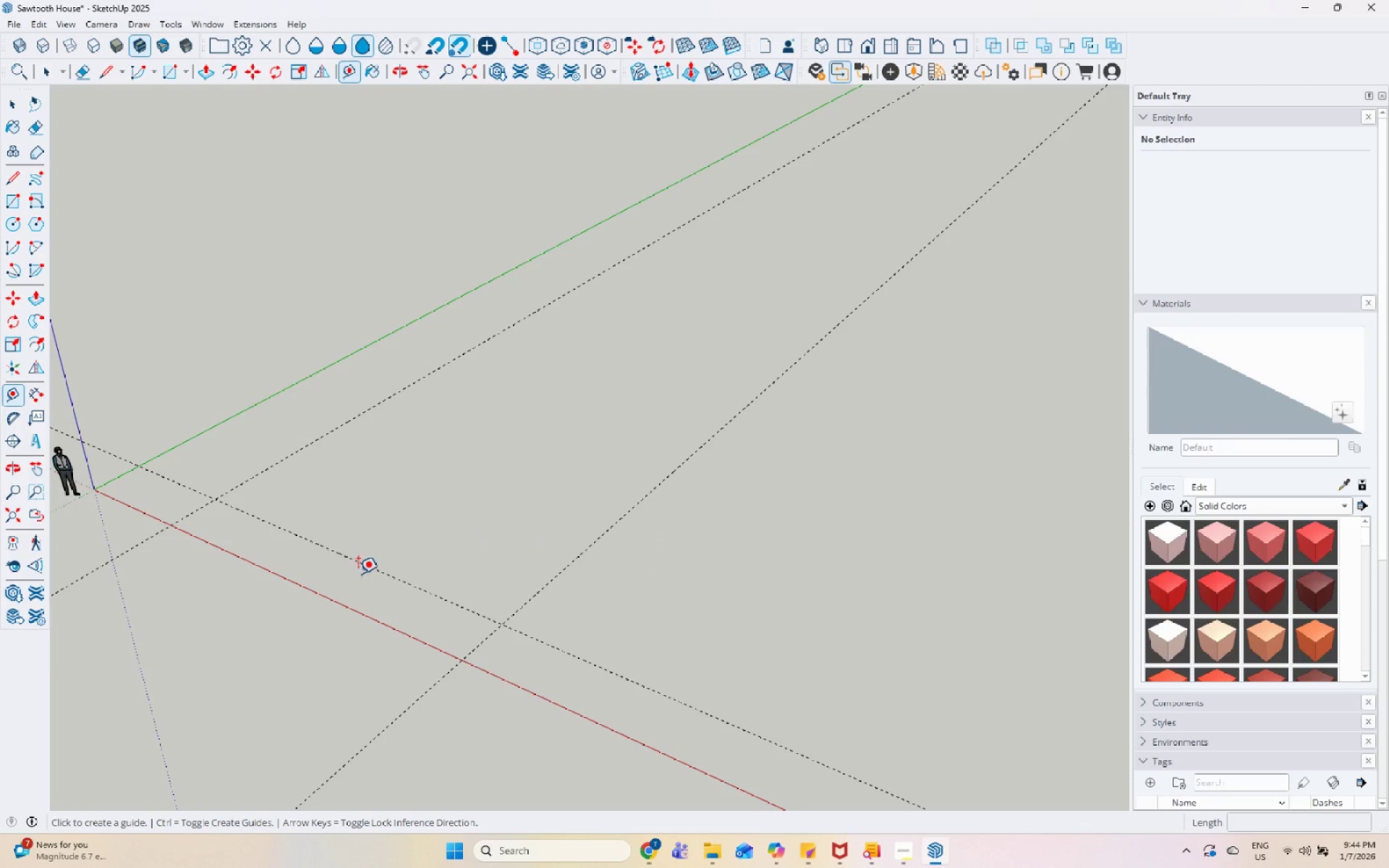 
left_click([365, 563])
 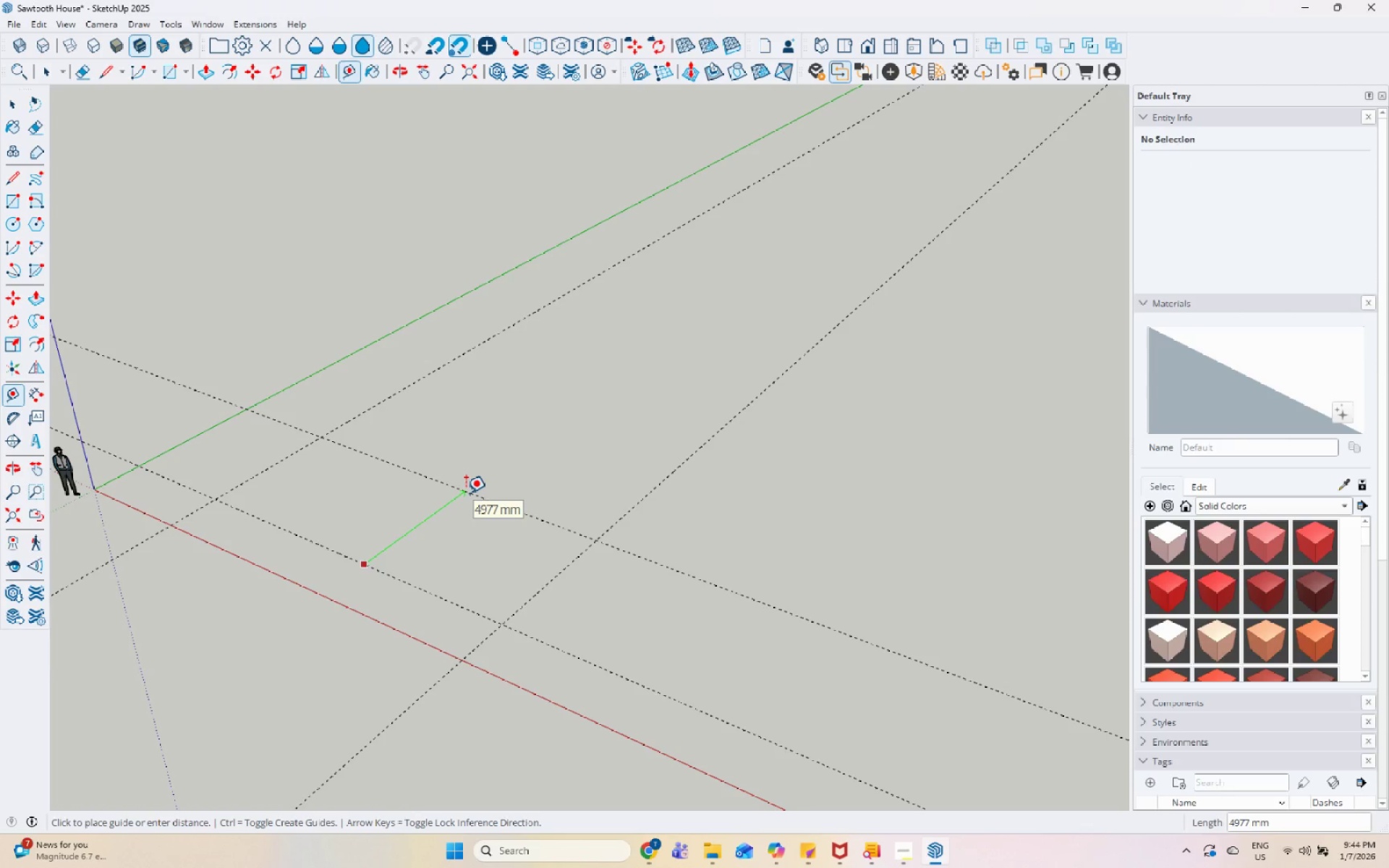 
key(Numpad6)
 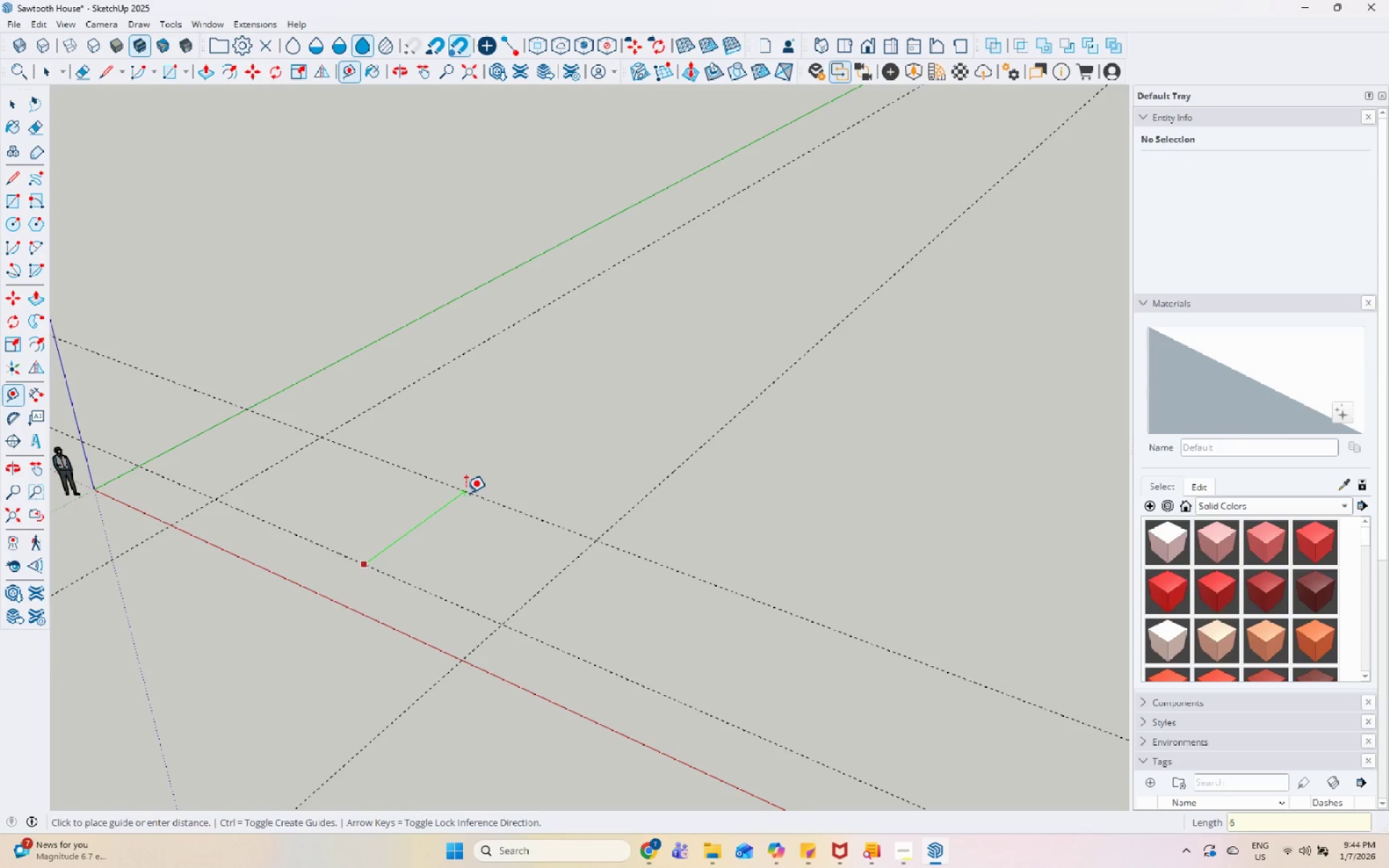 
key(Numpad0)
 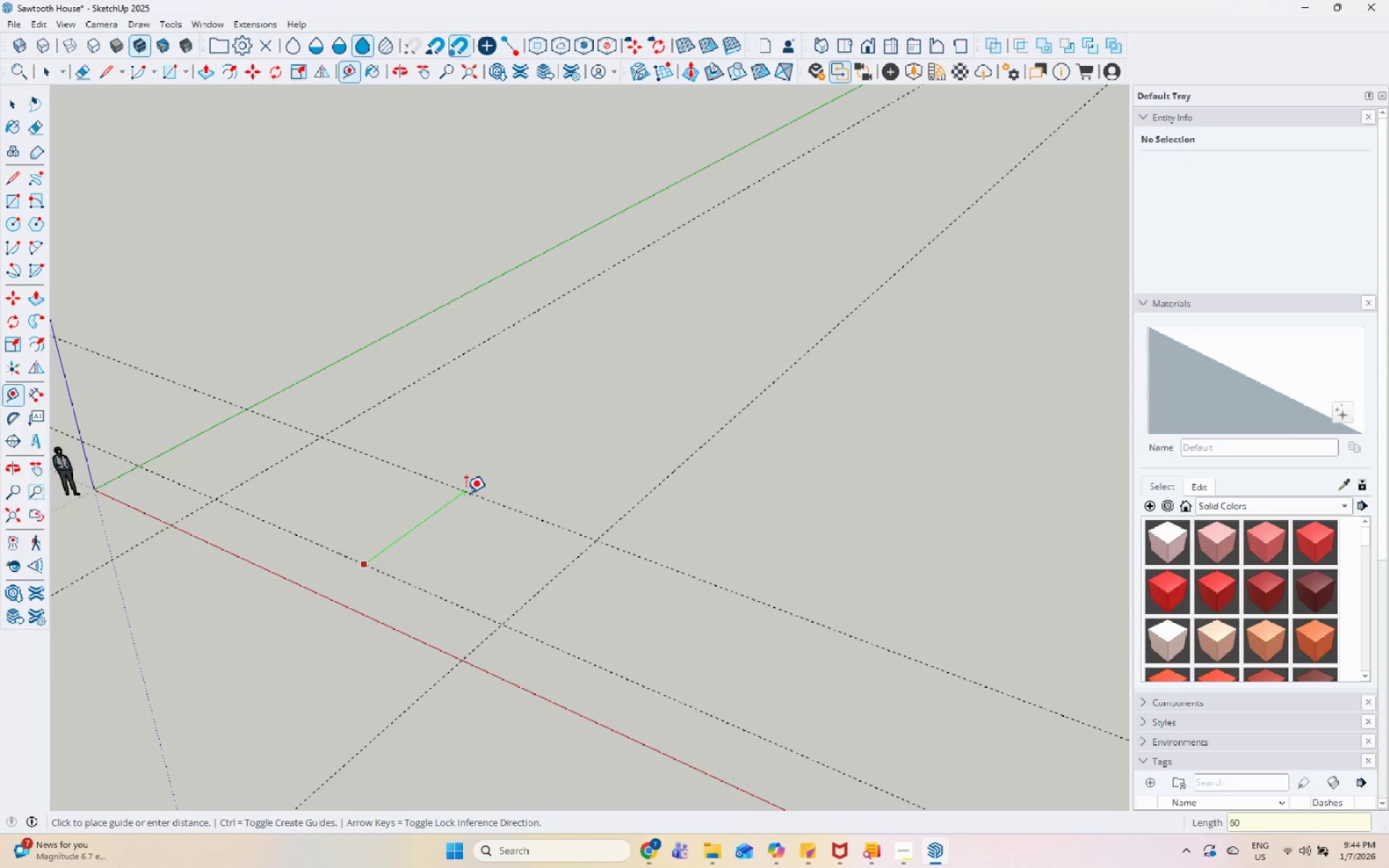 
key(Numpad0)
 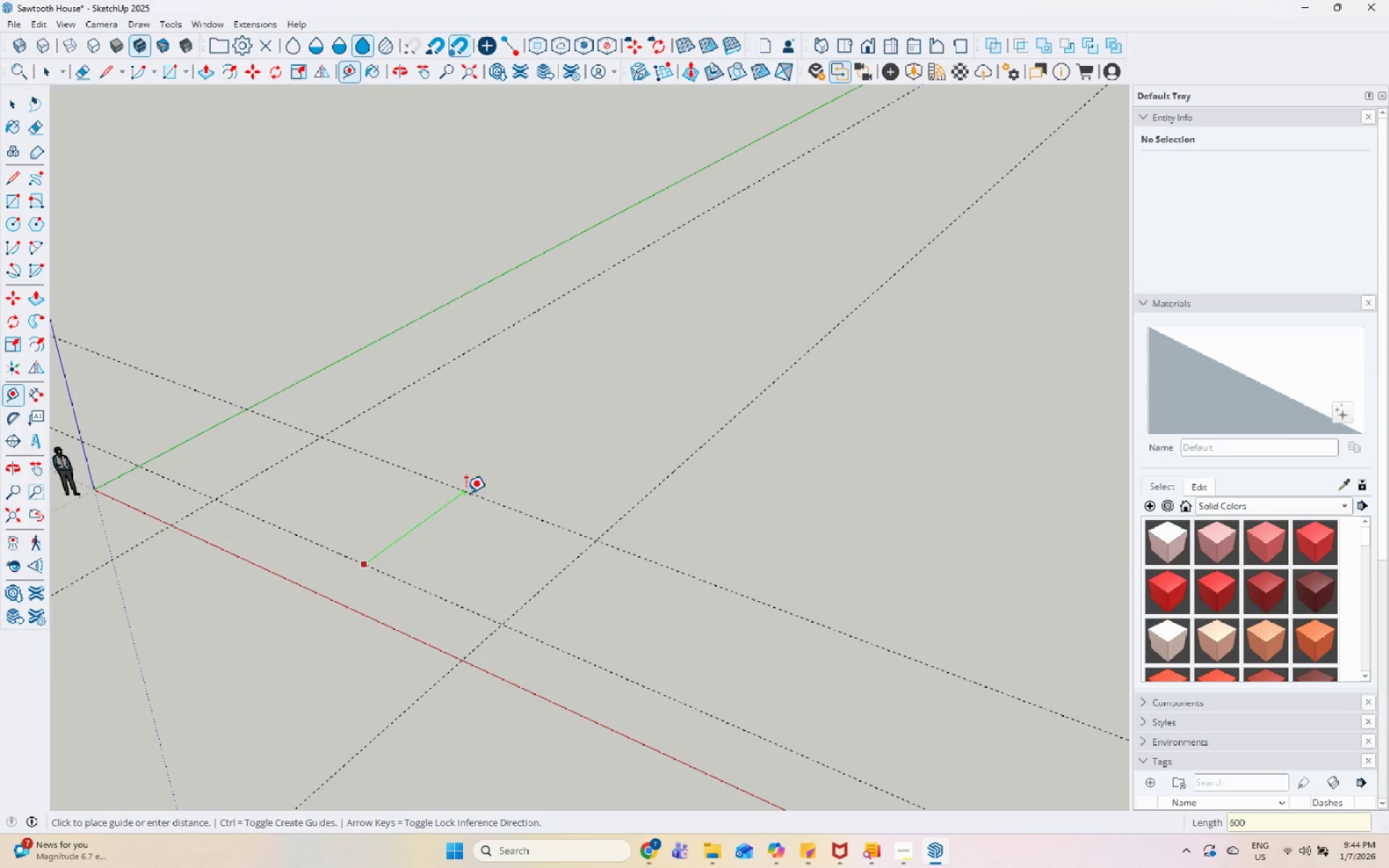 
key(Numpad0)
 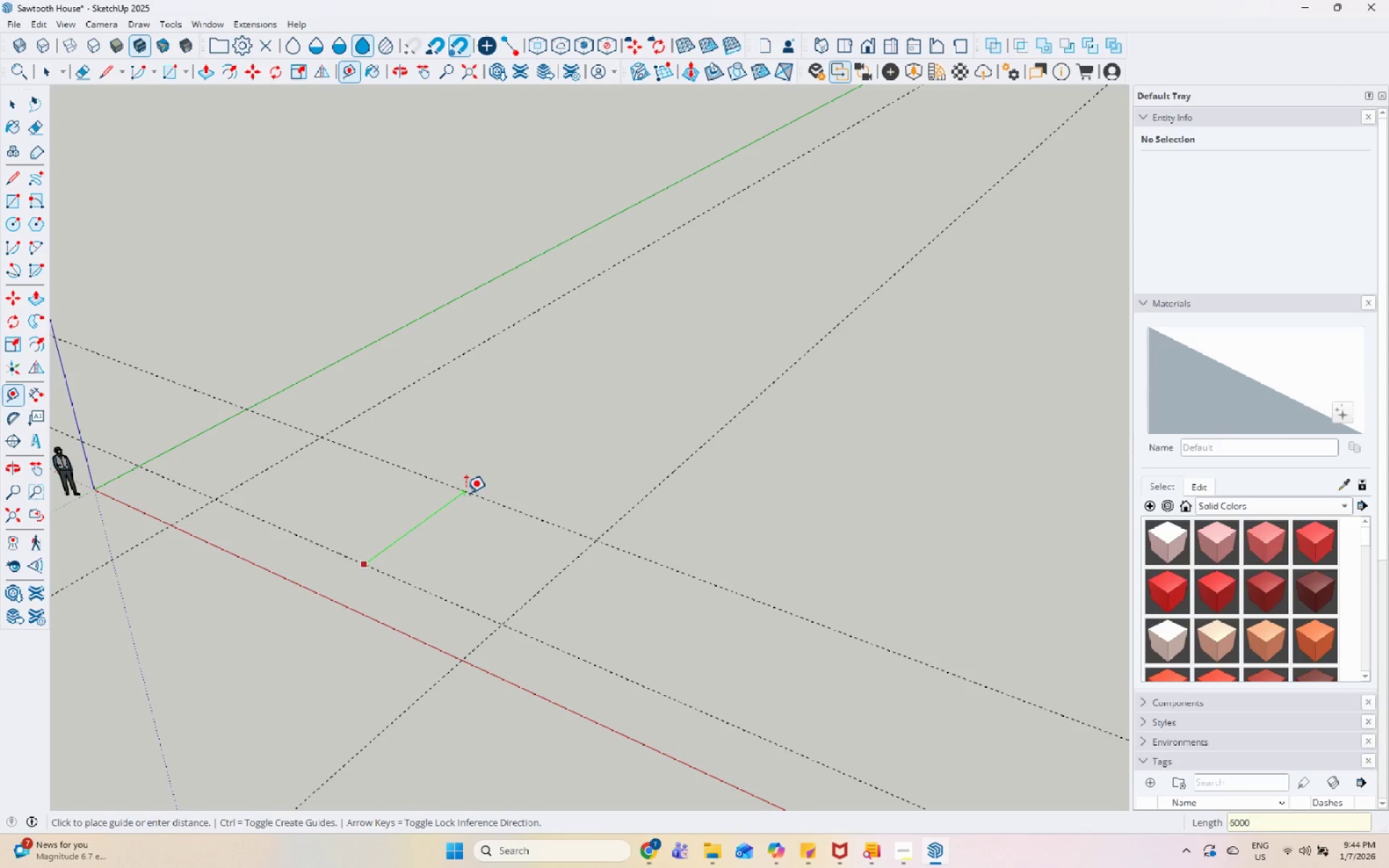 
key(Enter)
 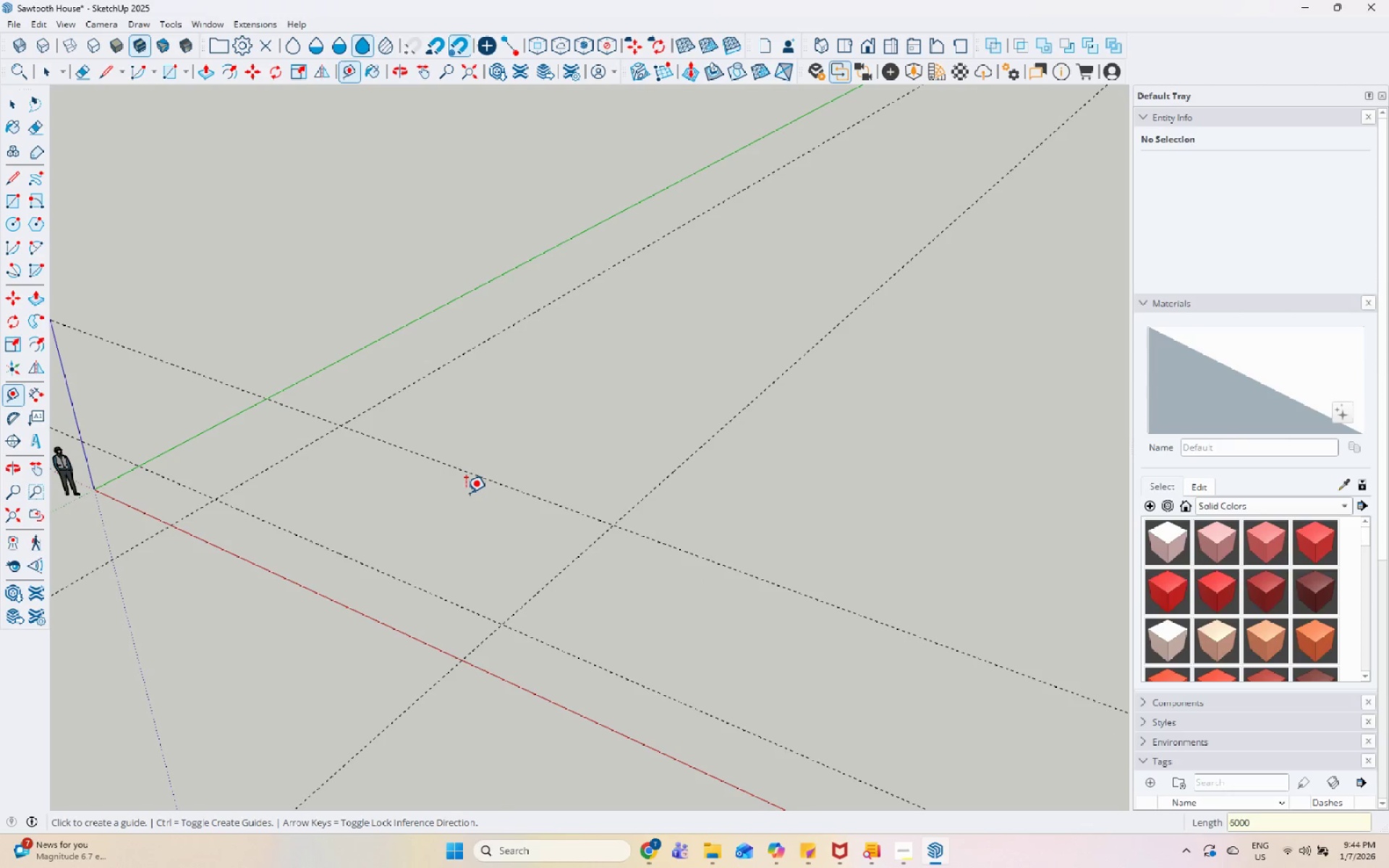 
key(Space)
 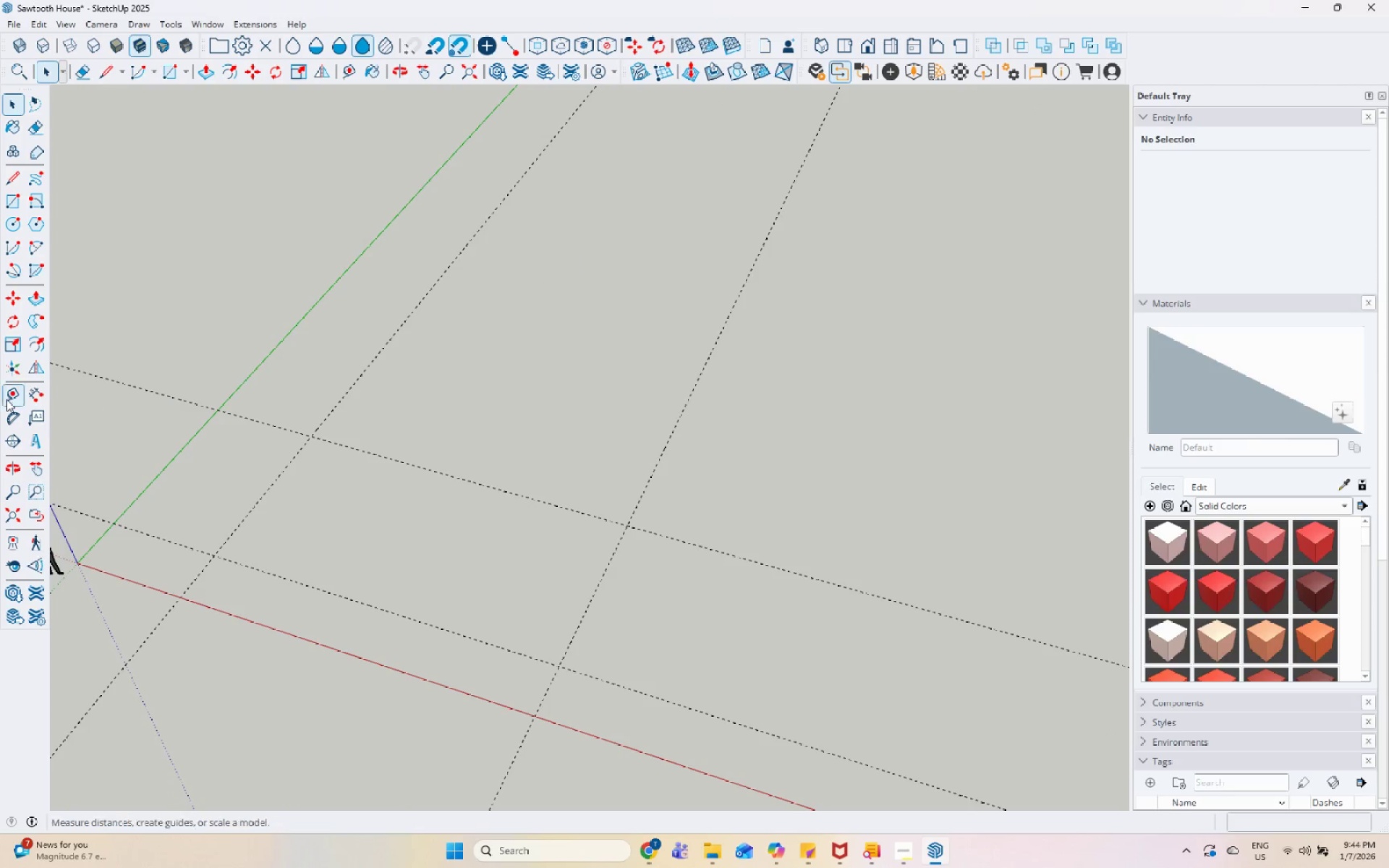 
left_click([11, 396])
 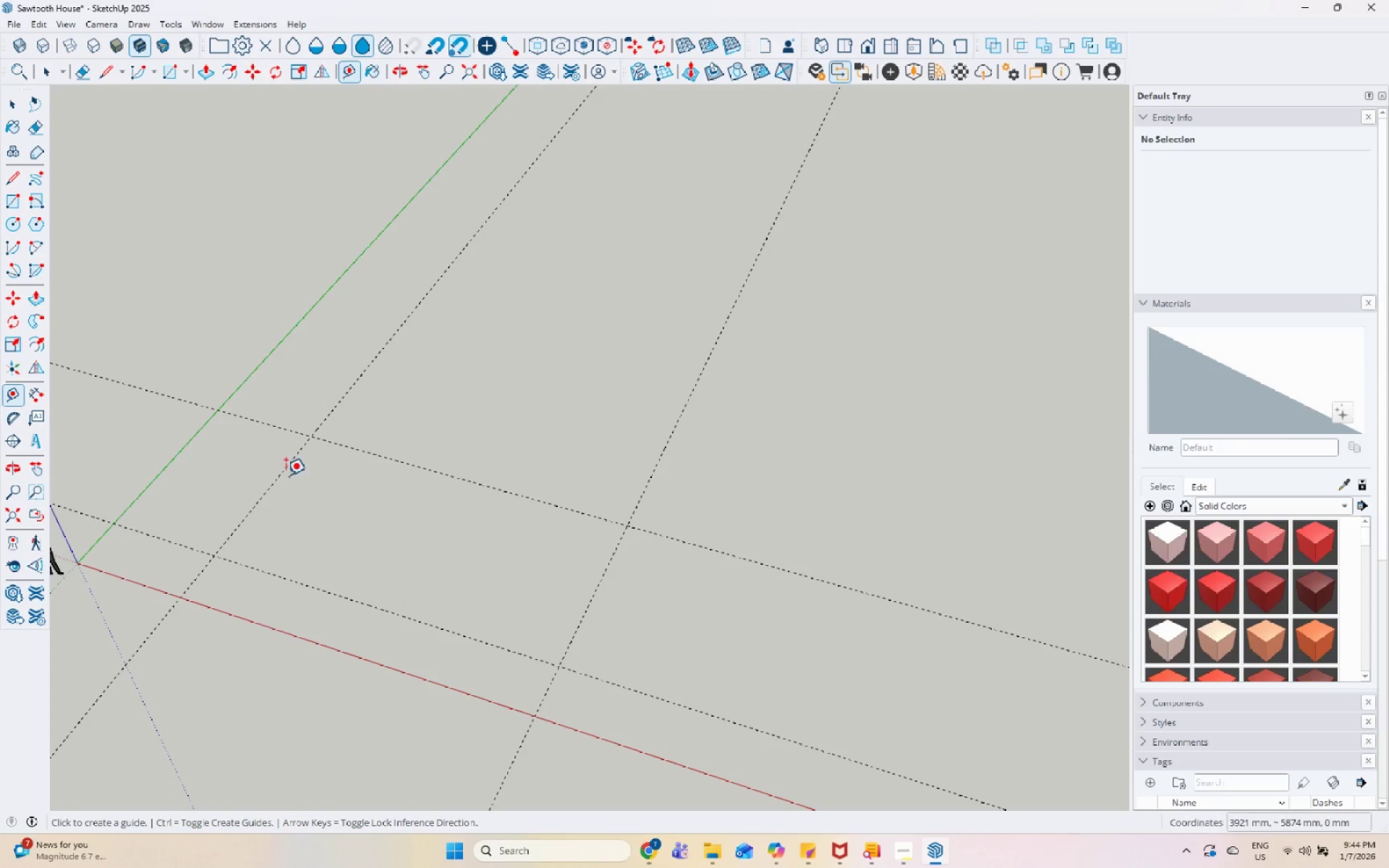 
left_click([281, 465])
 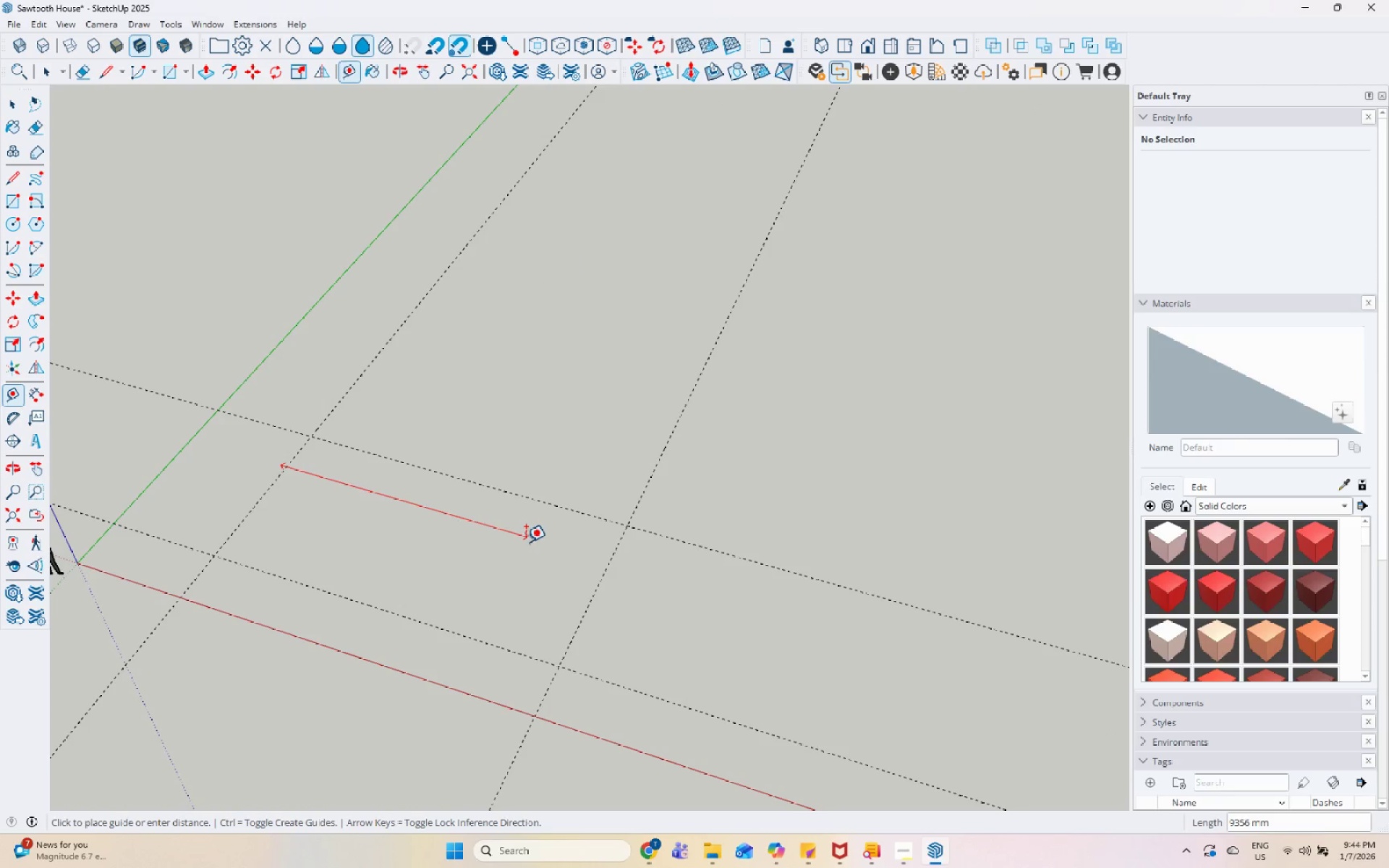 
key(Escape)
 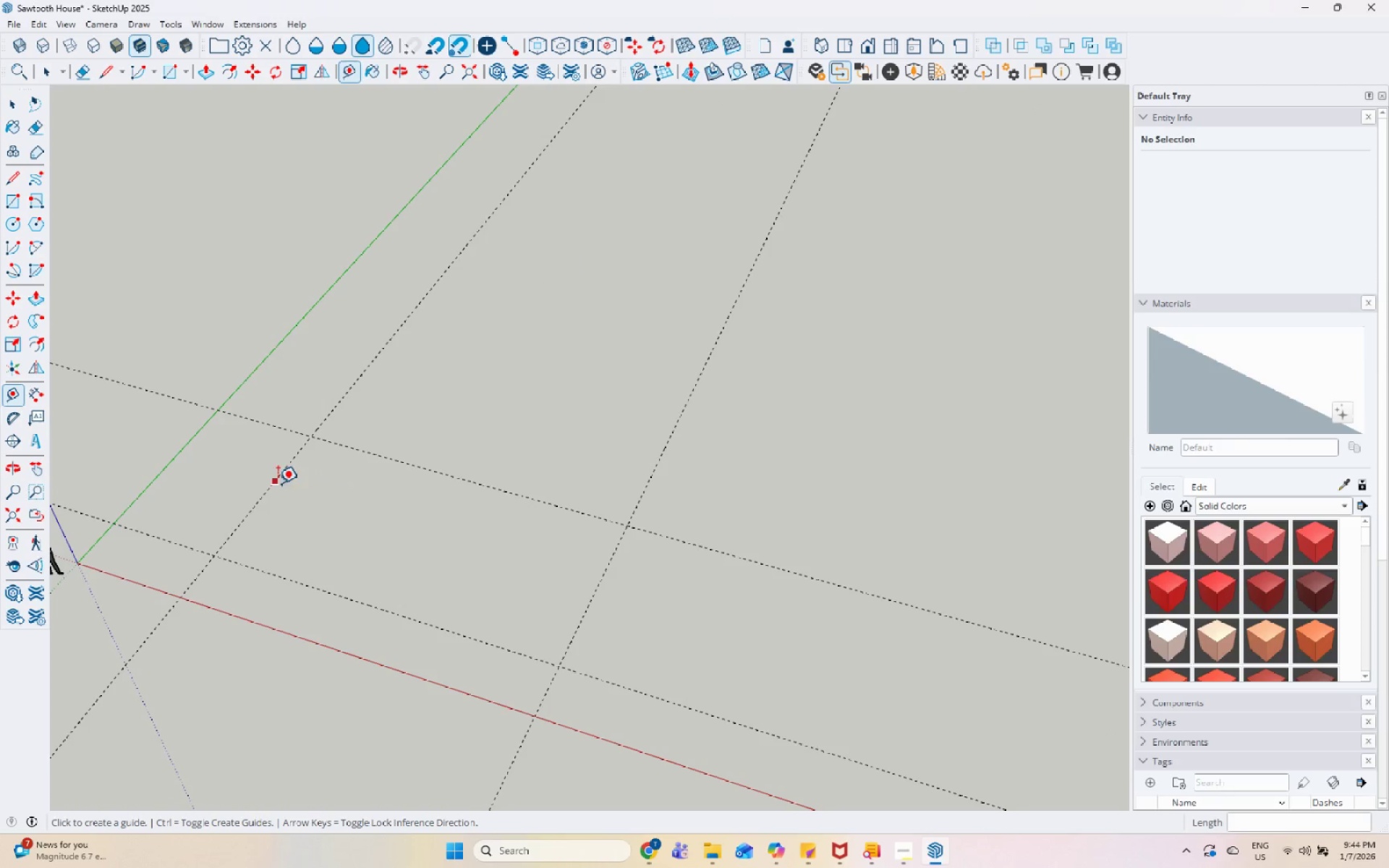 
left_click([275, 479])
 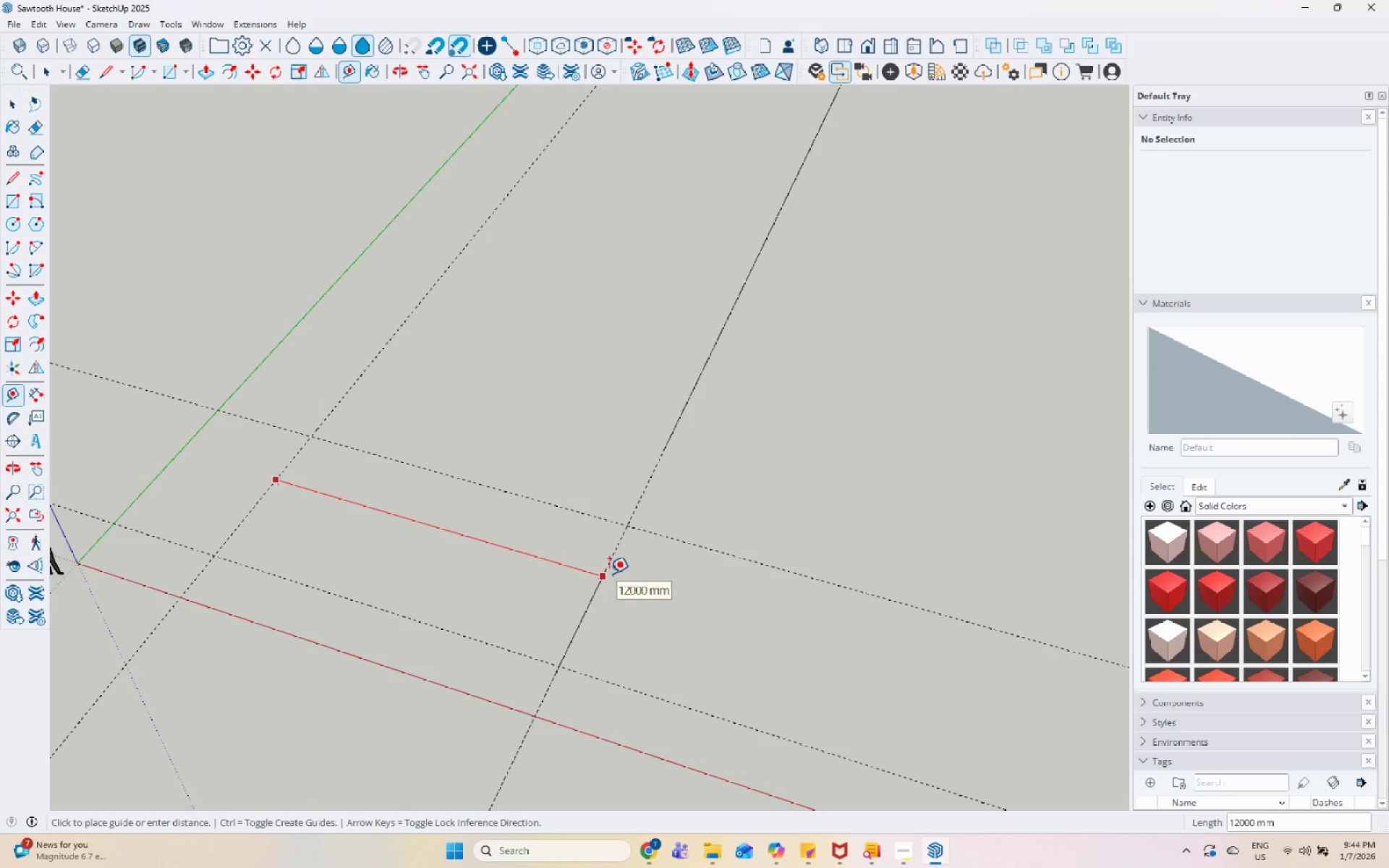 
key(Escape)
 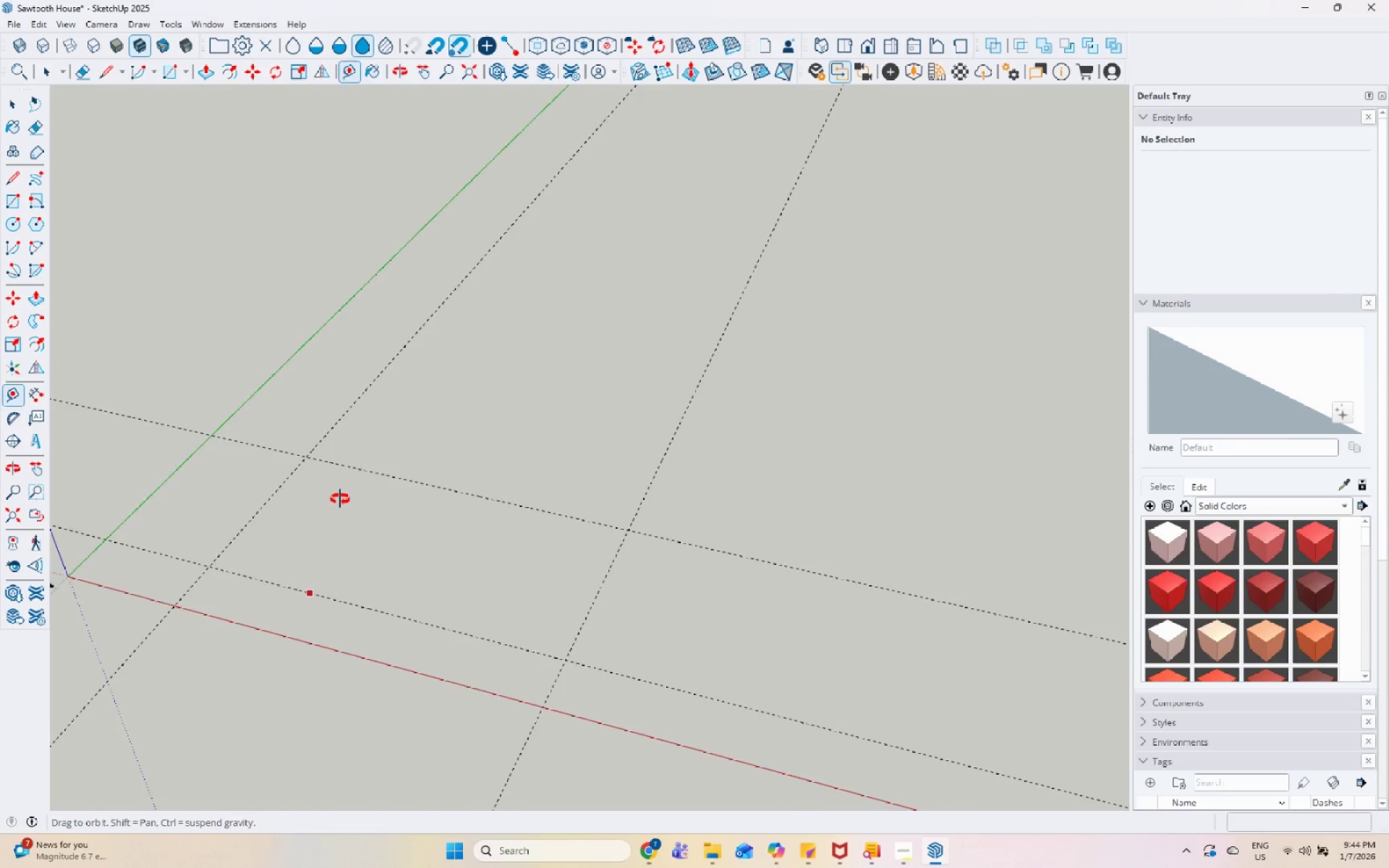 
scroll: coordinate [336, 489], scroll_direction: up, amount: 6.0
 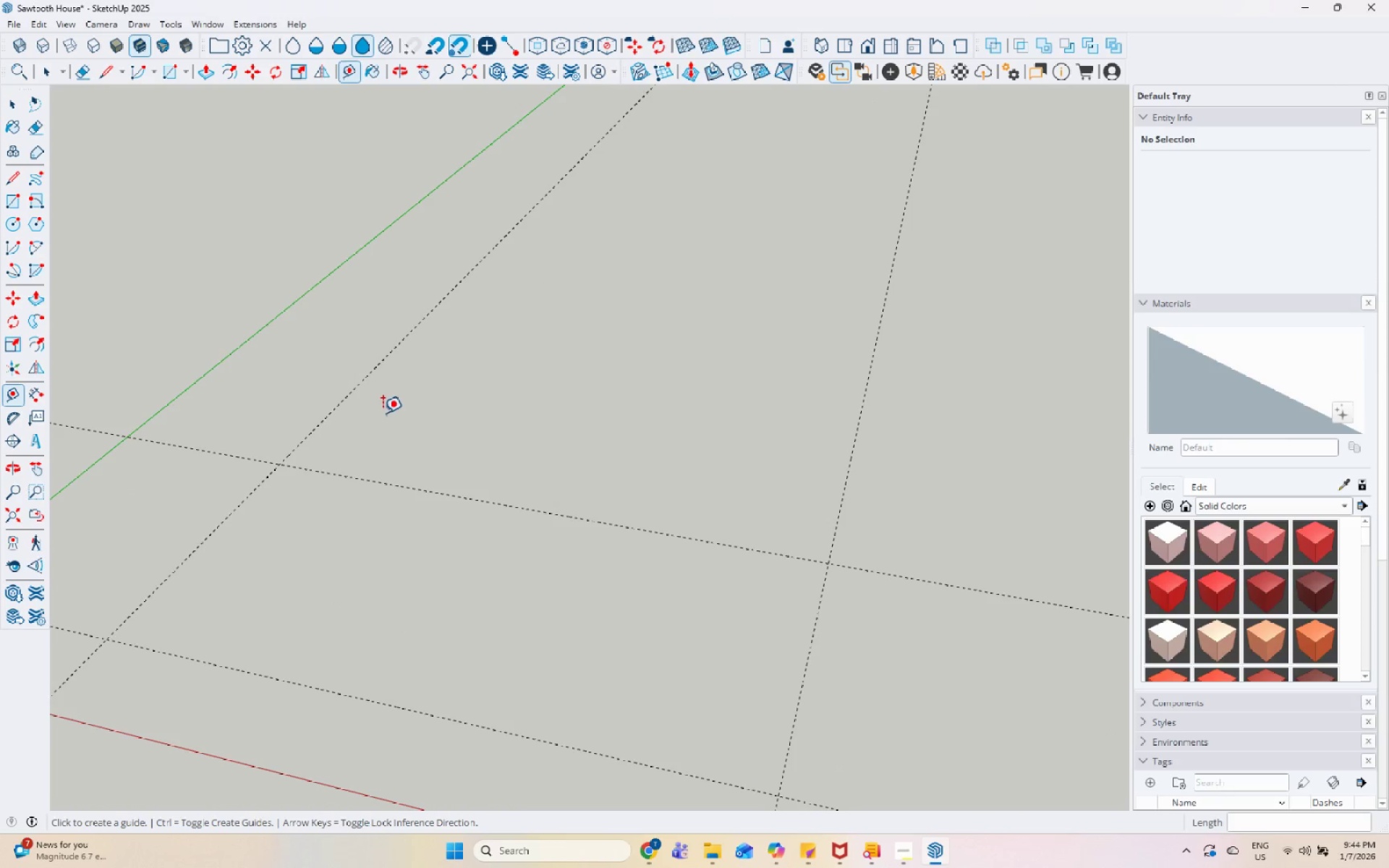 
key(Space)
 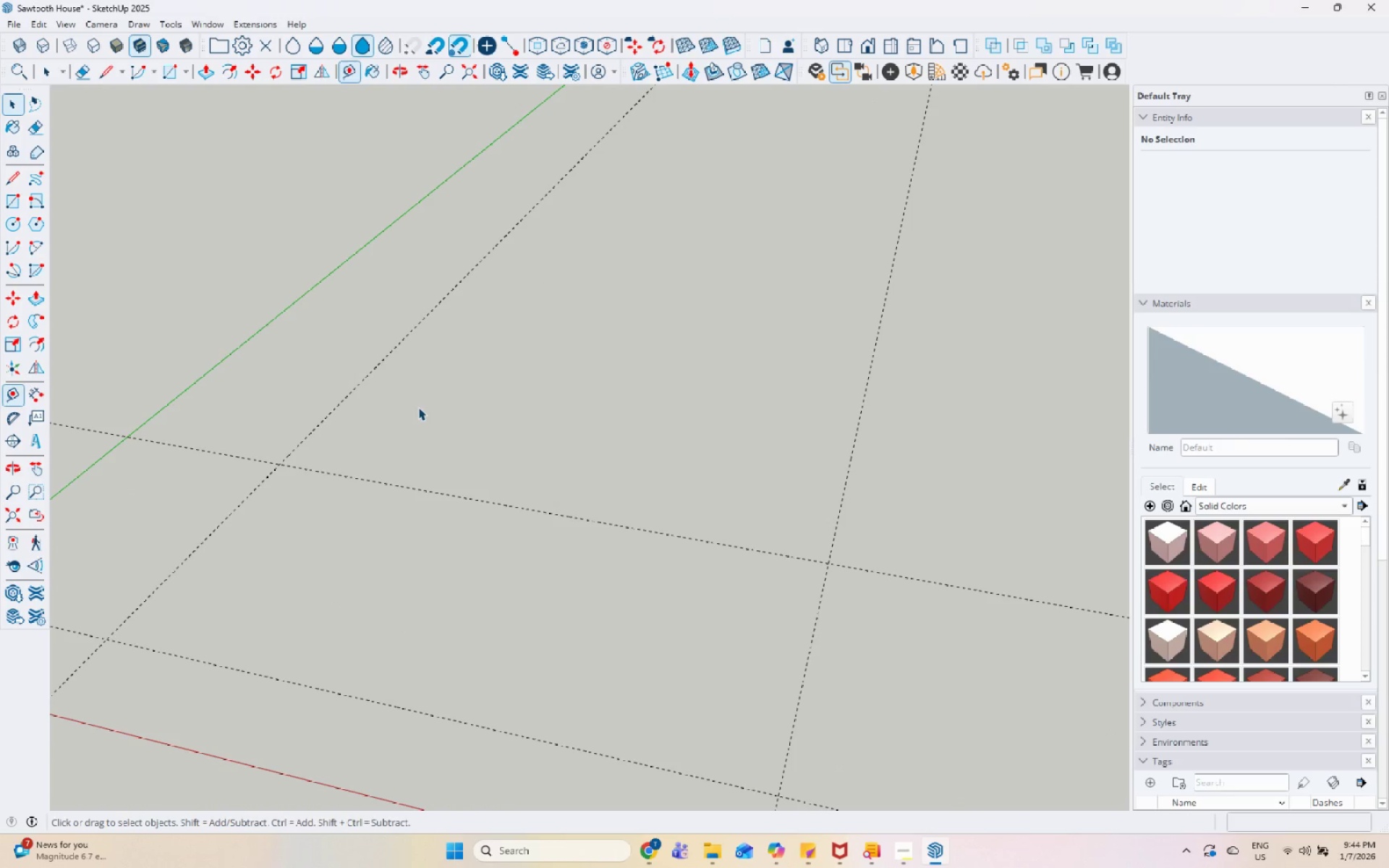 
left_click([425, 407])
 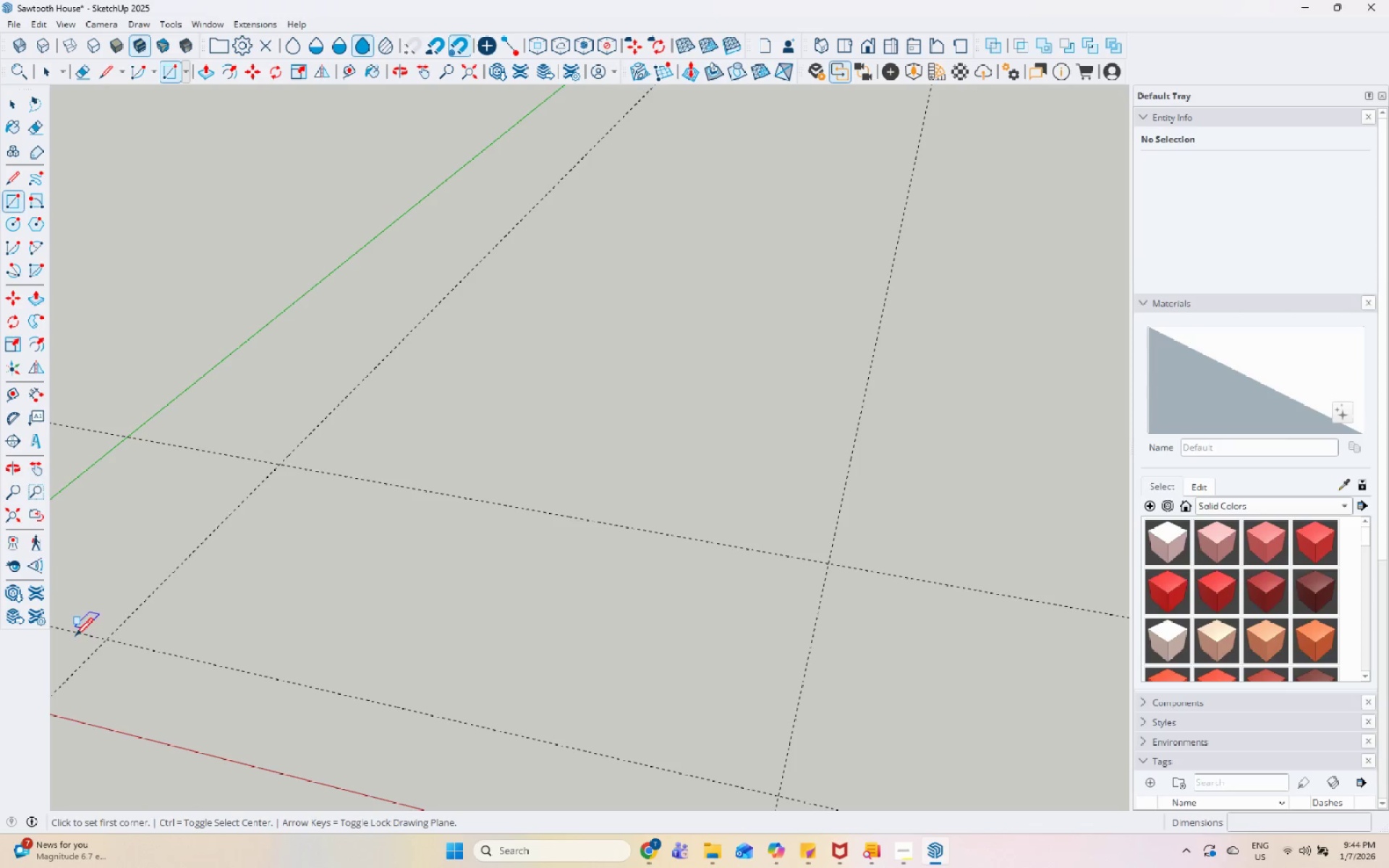 
left_click([103, 639])
 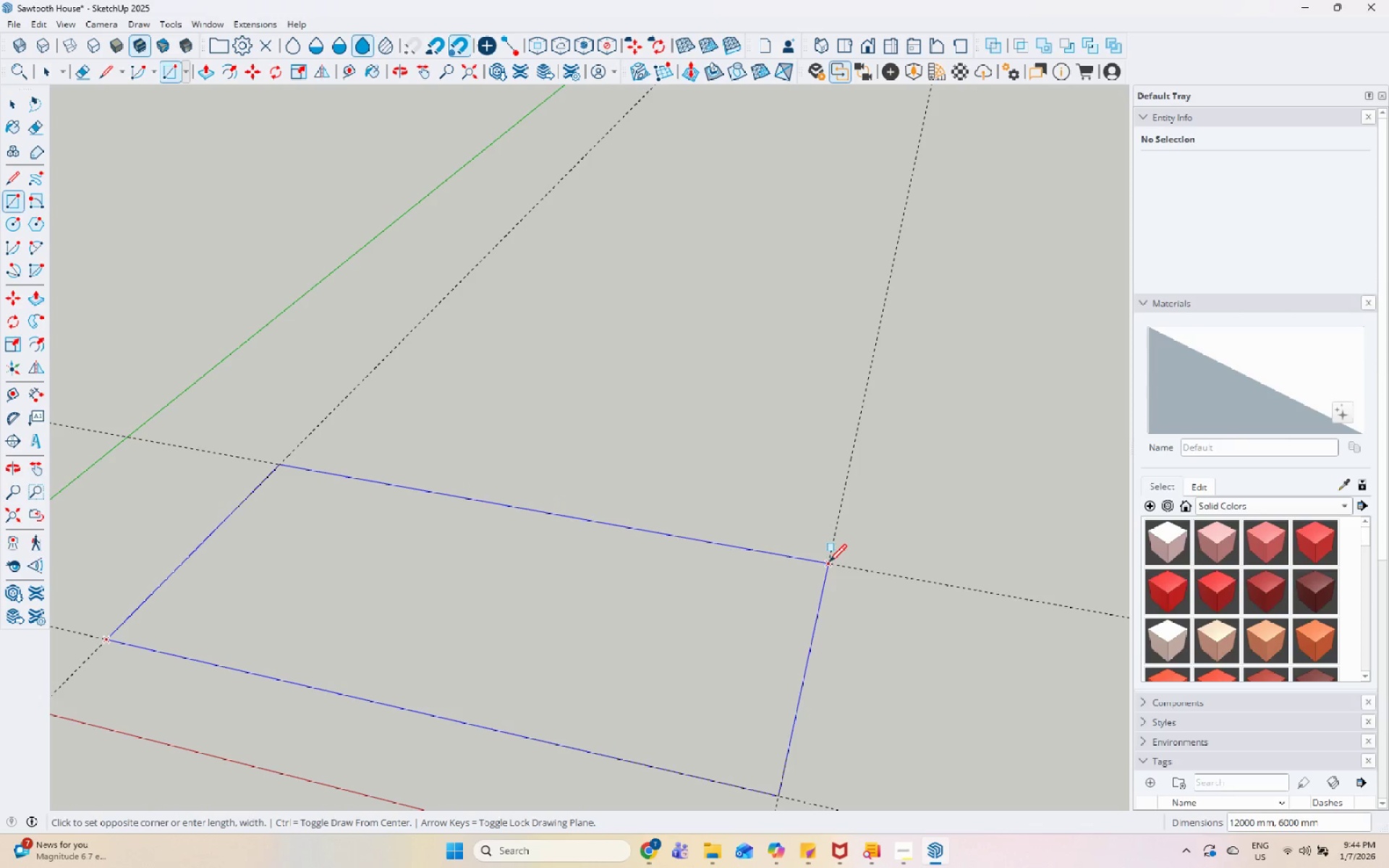 
left_click([829, 563])
 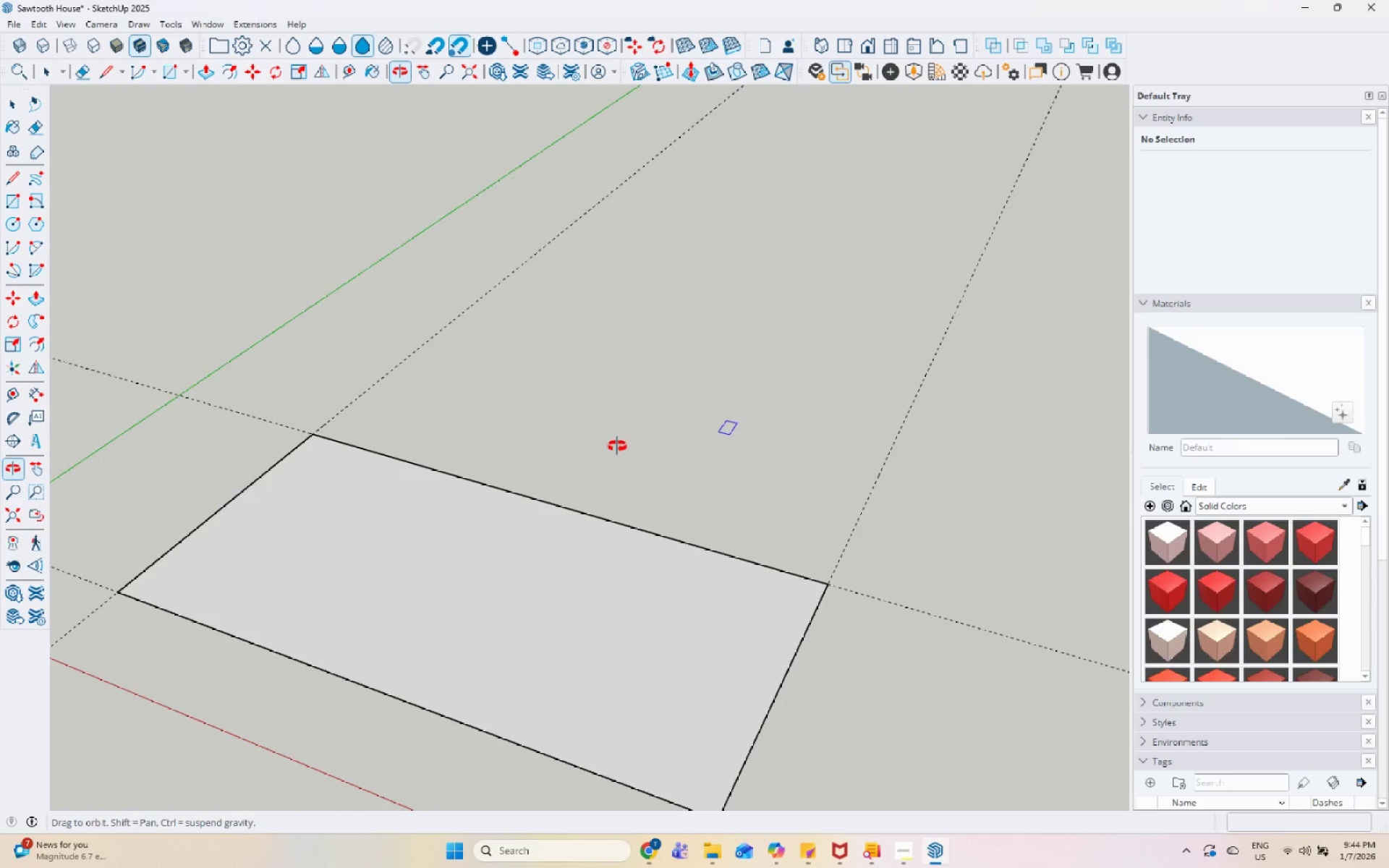 
key(Space)
 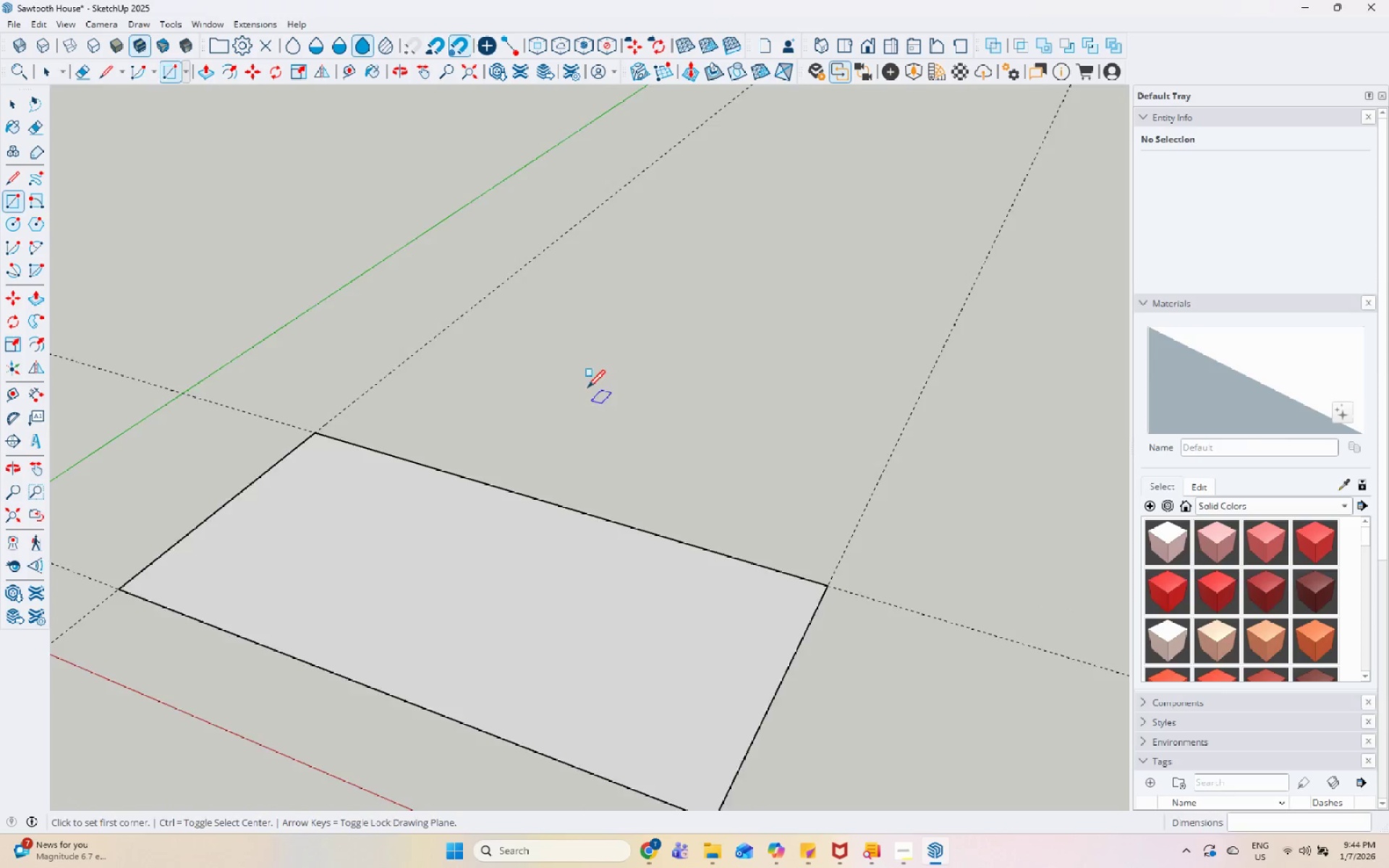 
left_click([493, 485])
 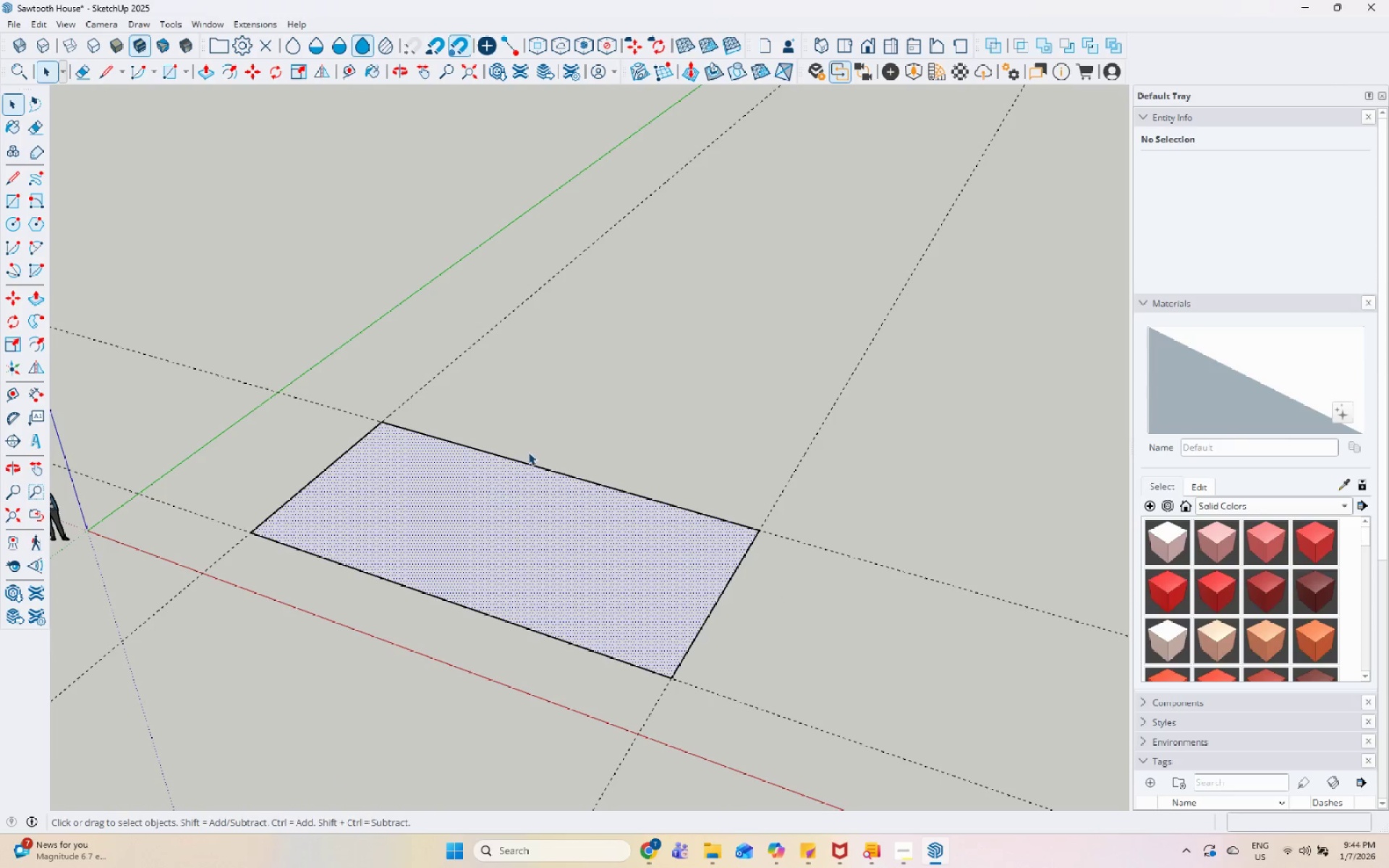 
scroll: coordinate [585, 389], scroll_direction: down, amount: 4.0
 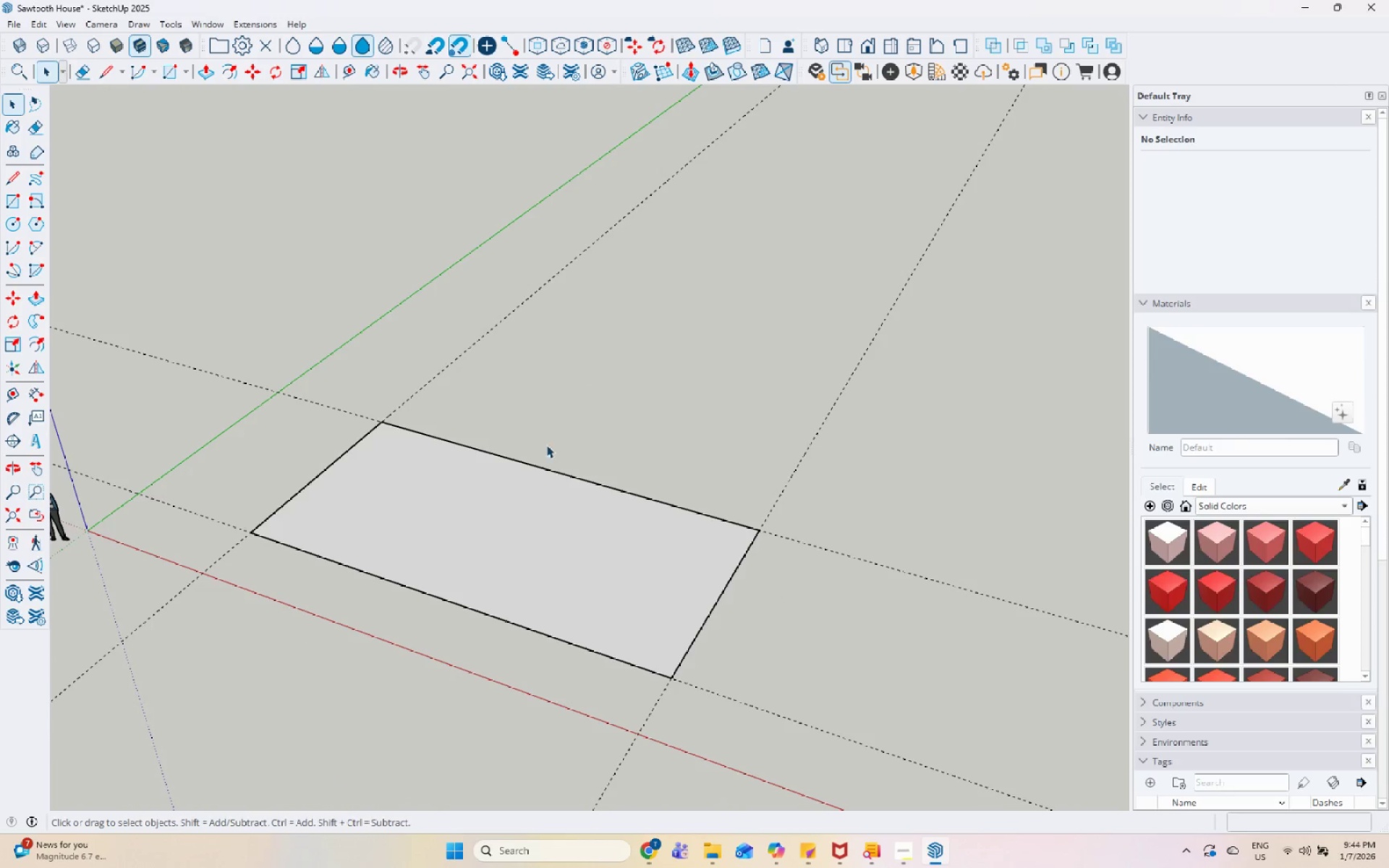 
scroll: coordinate [528, 452], scroll_direction: up, amount: 4.0
 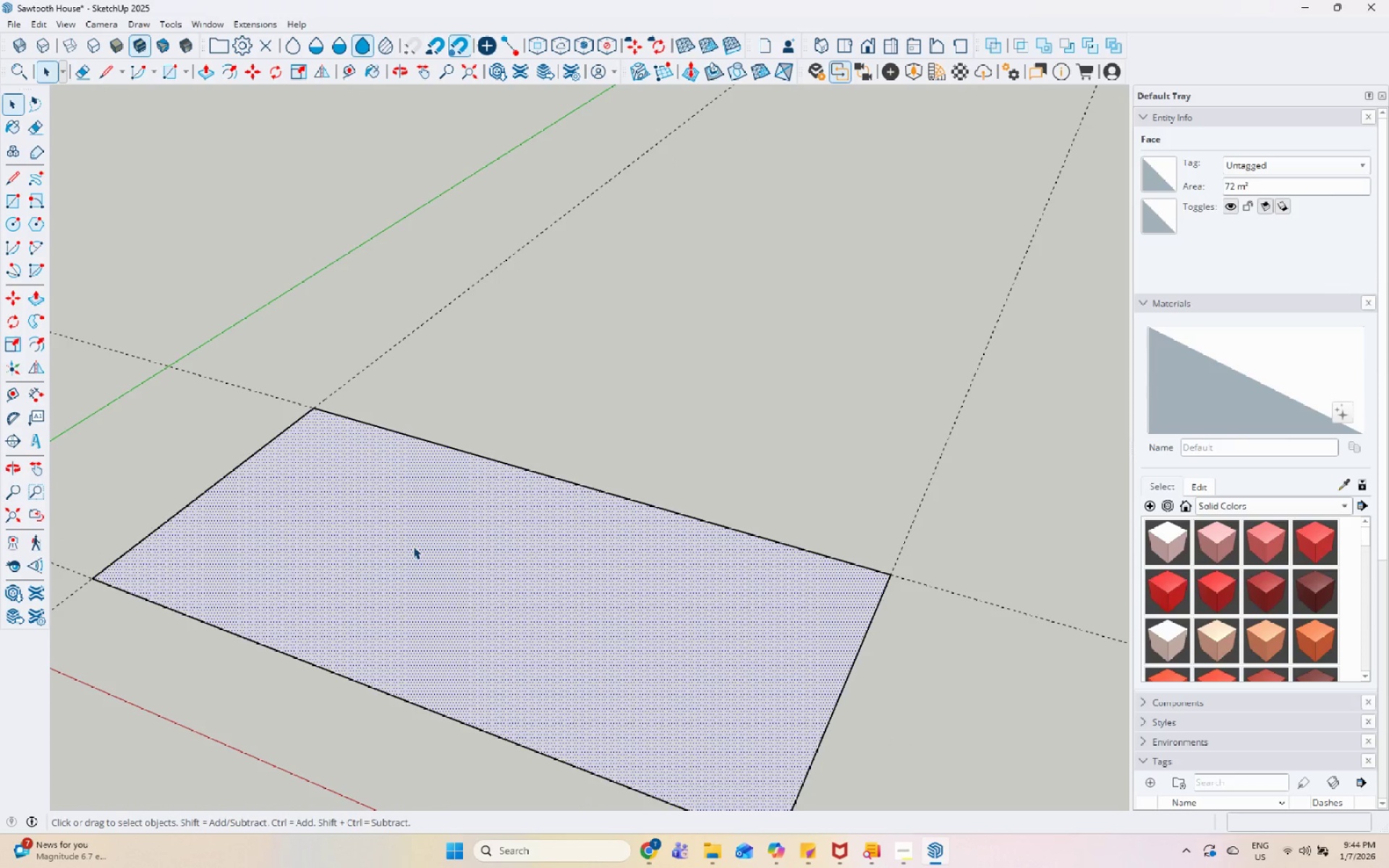 
double_click([413, 547])
 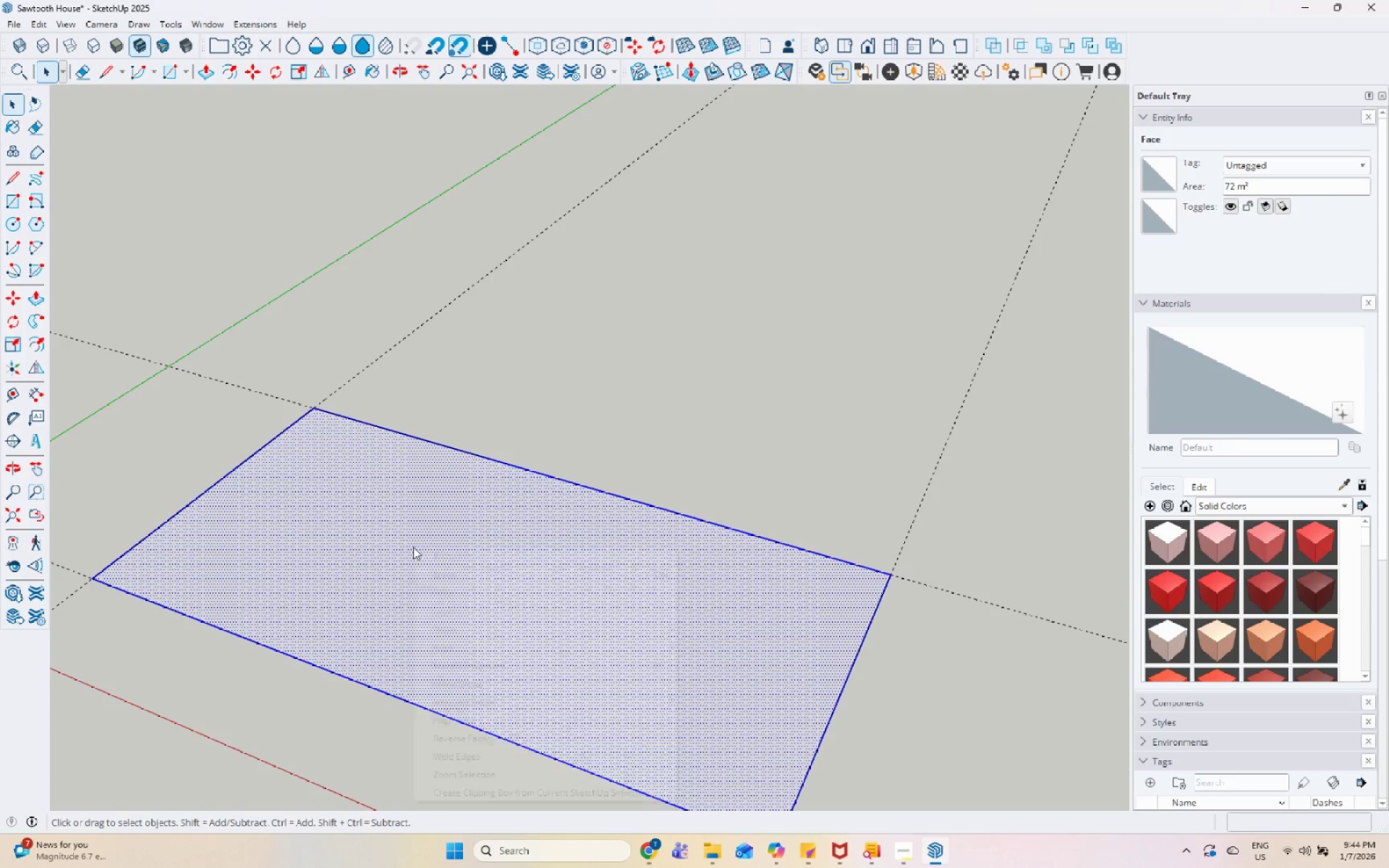 
right_click([413, 547])
 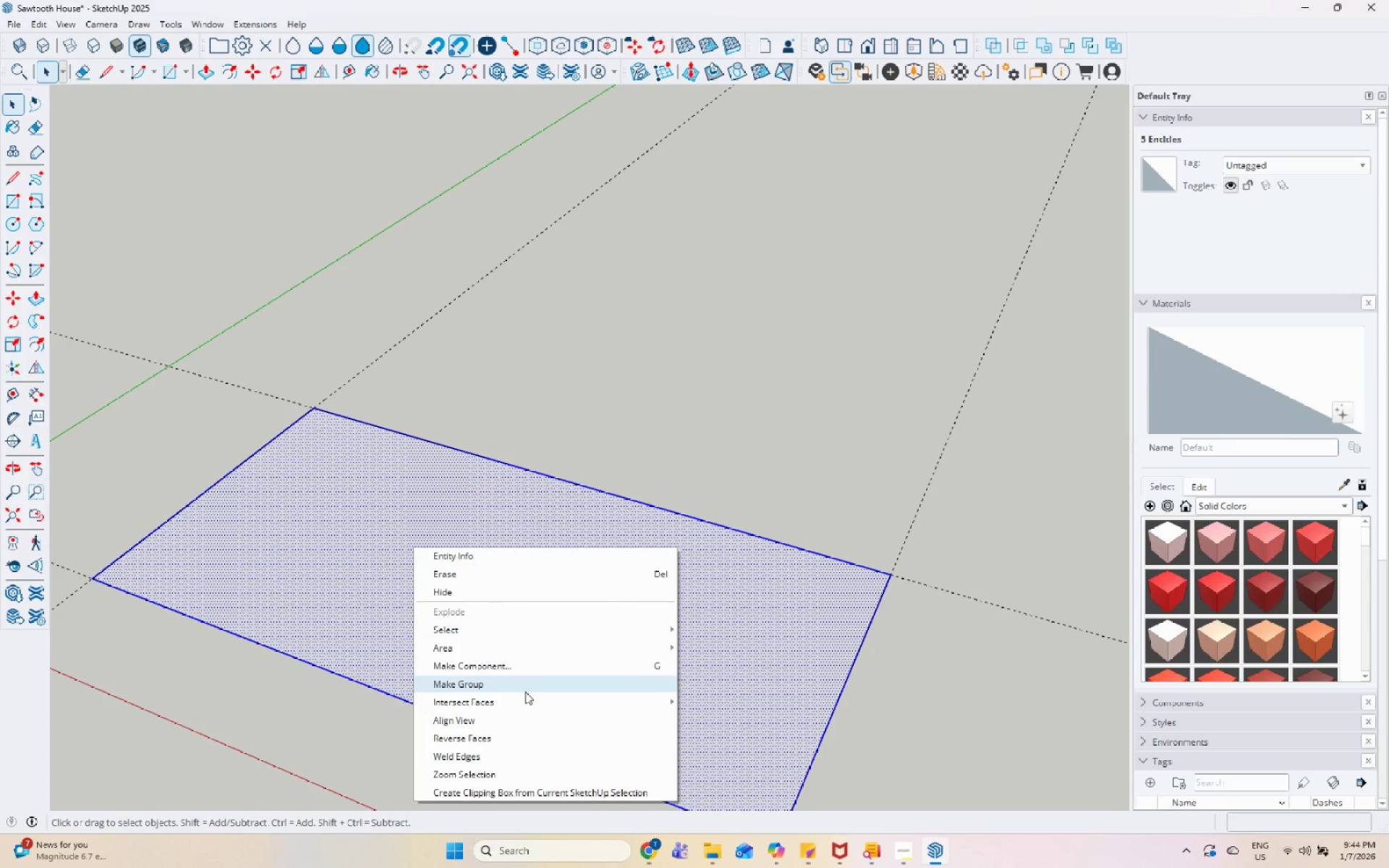 
left_click([525, 692])
 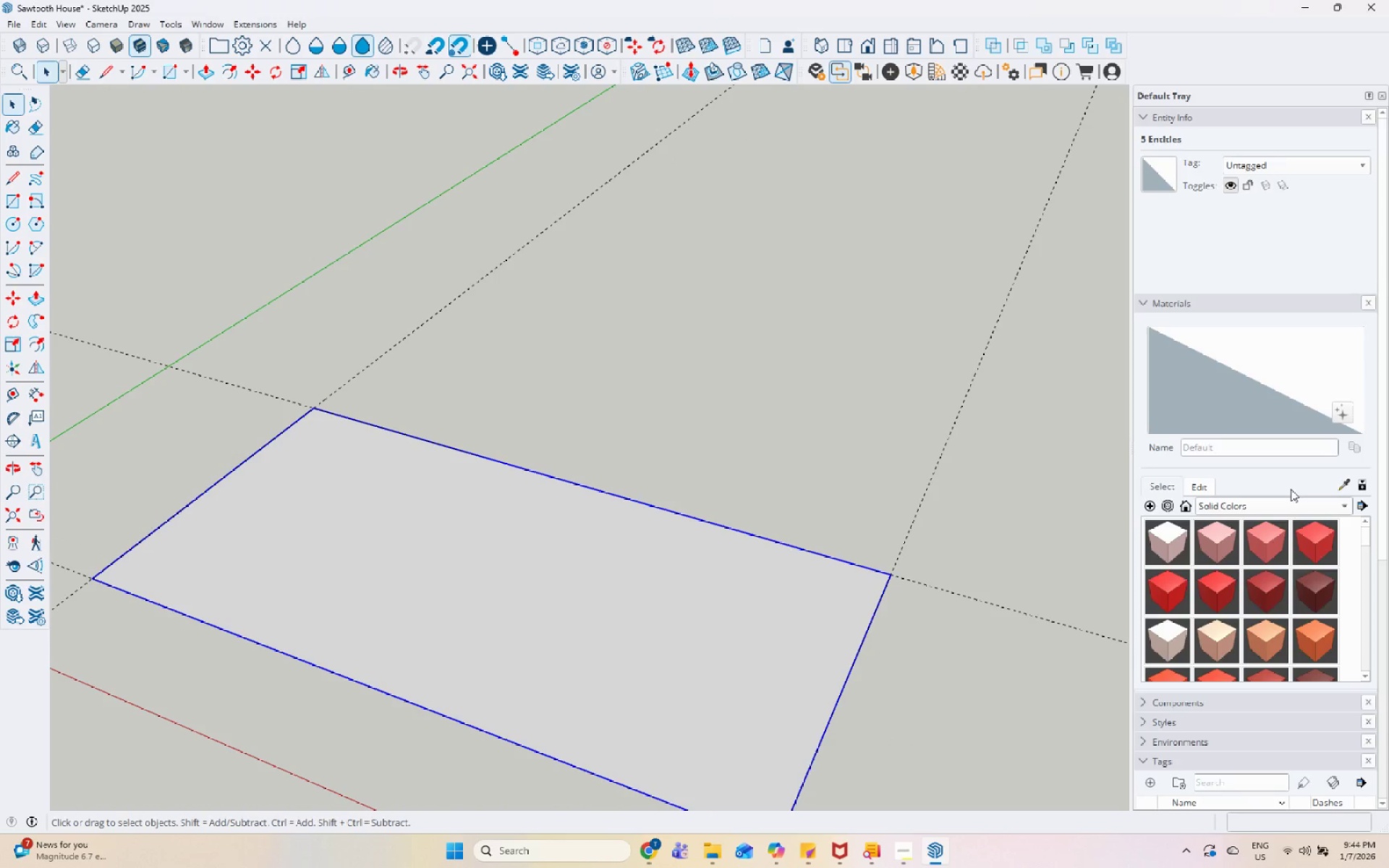 
scroll: coordinate [1168, 741], scroll_direction: down, amount: 9.0
 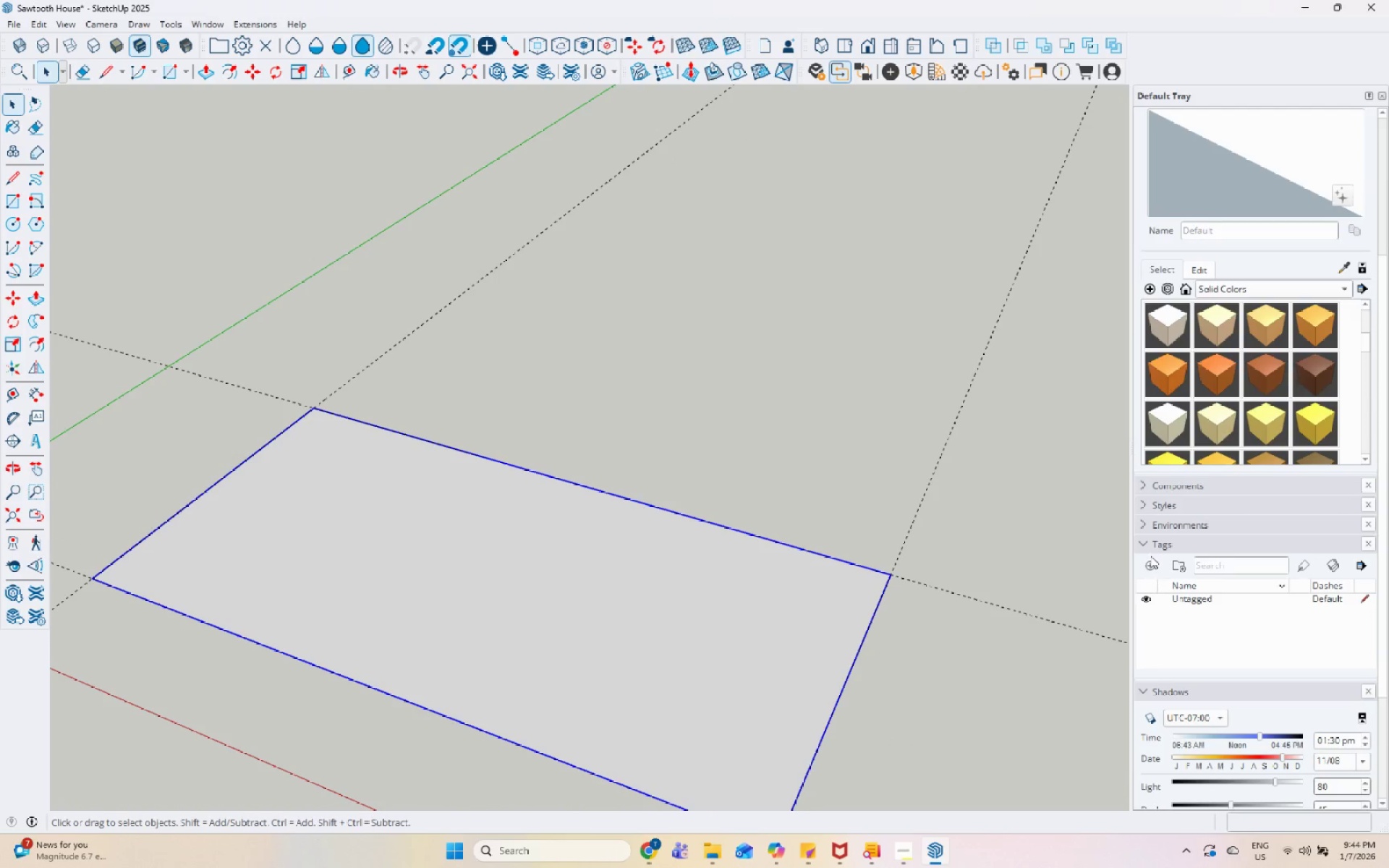 
left_click([1146, 566])
 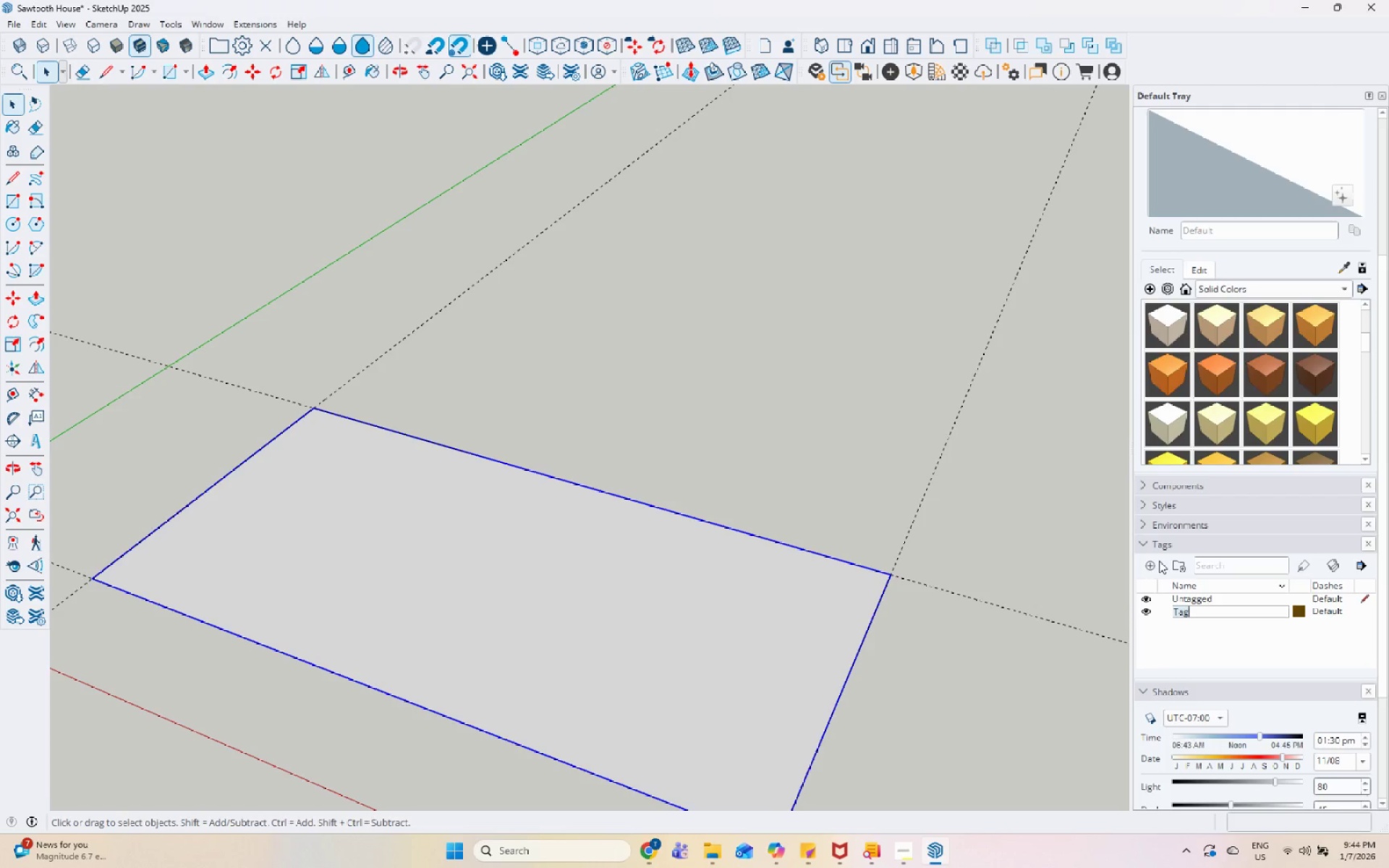 
type(Bak)
key(Backspace)
type(se)
 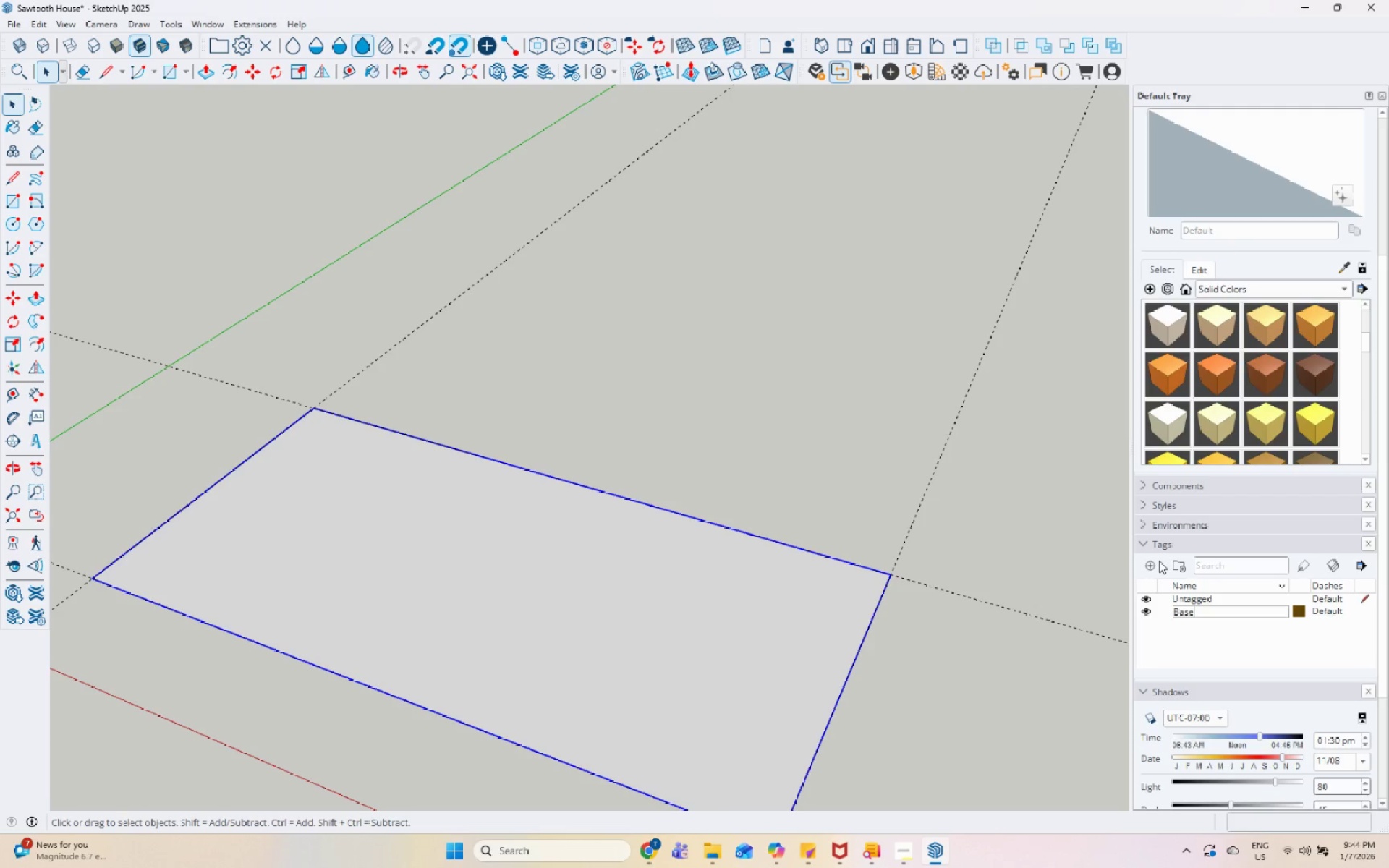 
key(Enter)
 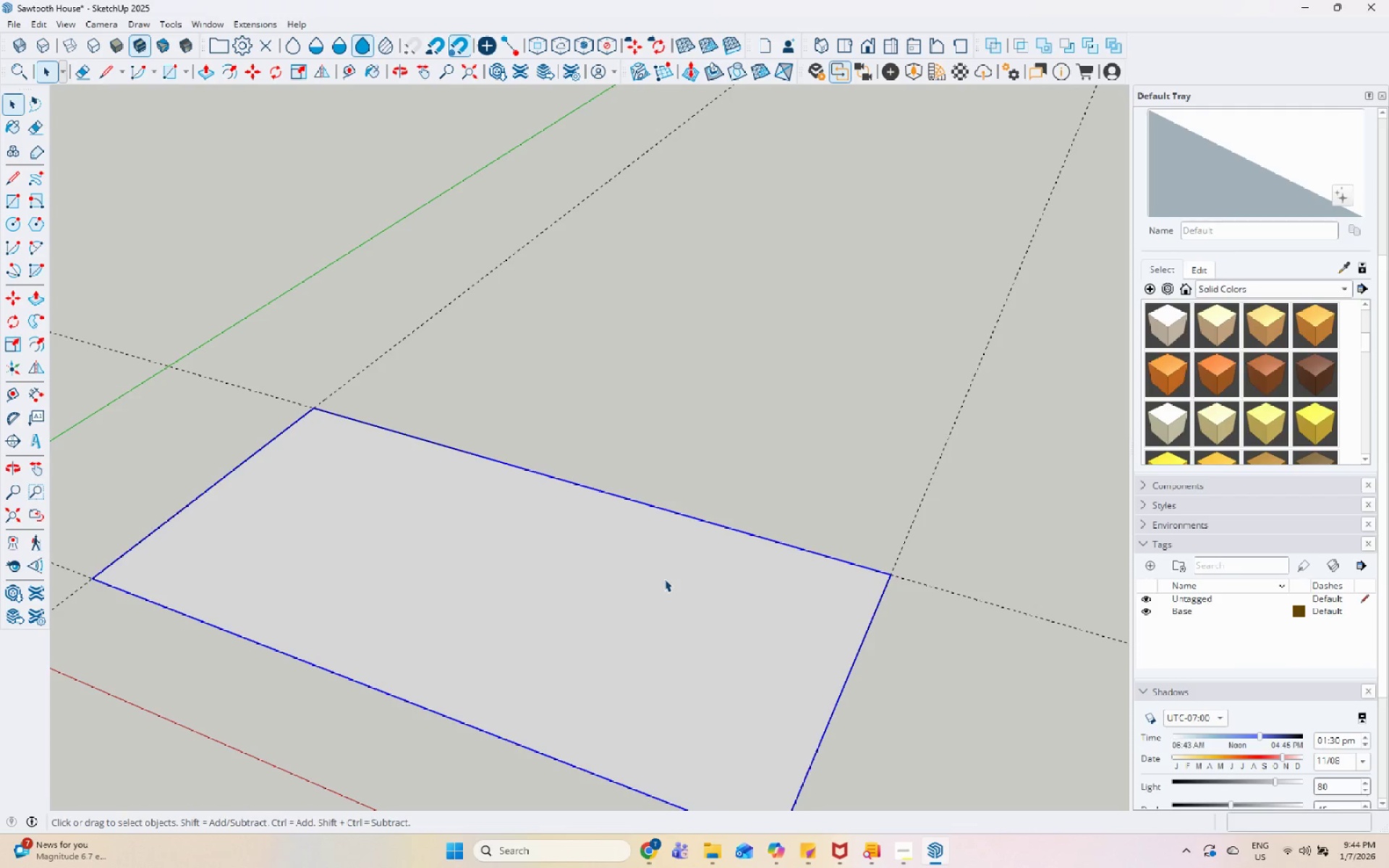 
wait(5.86)
 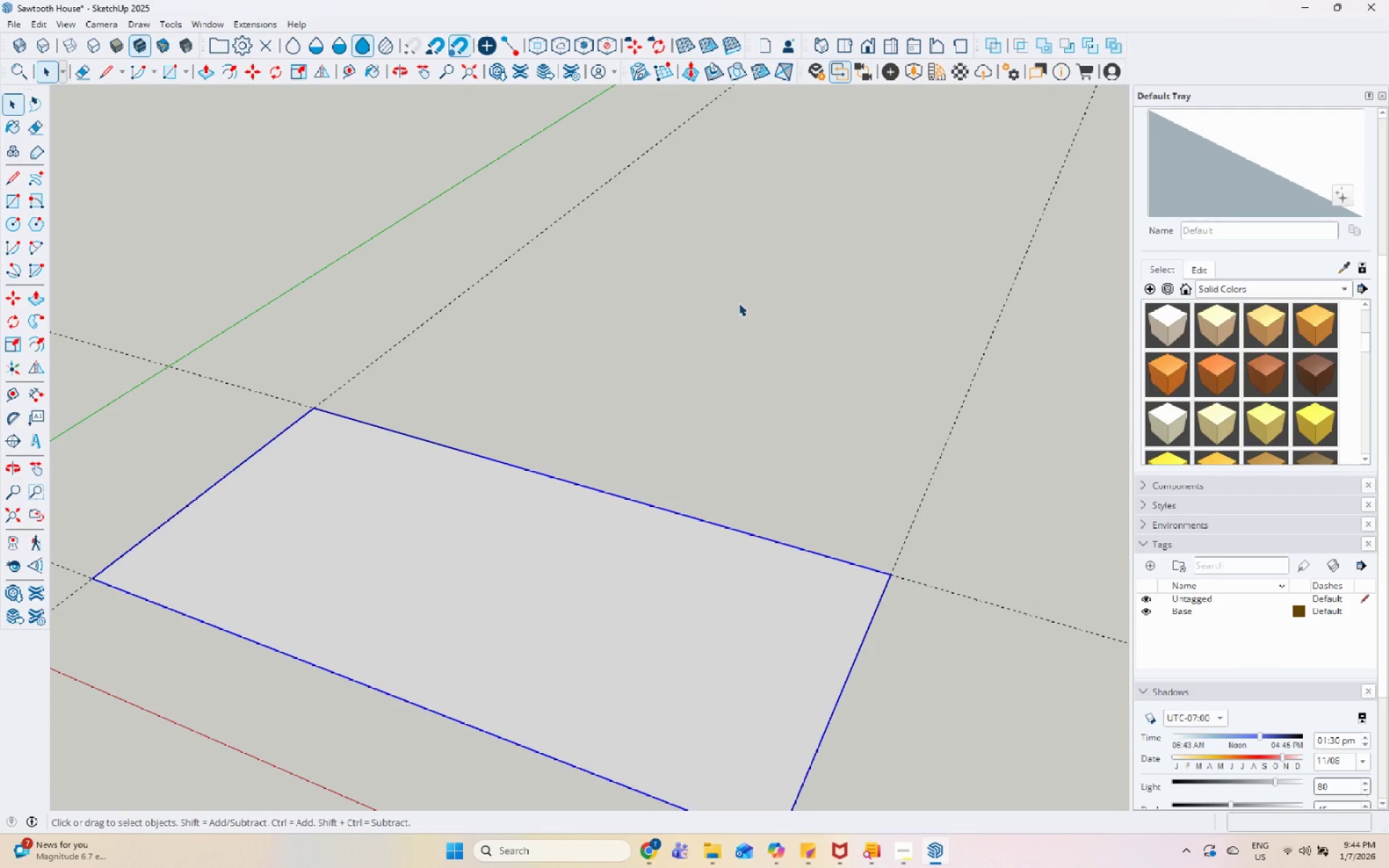 
scroll: coordinate [363, 464], scroll_direction: down, amount: 2.0
 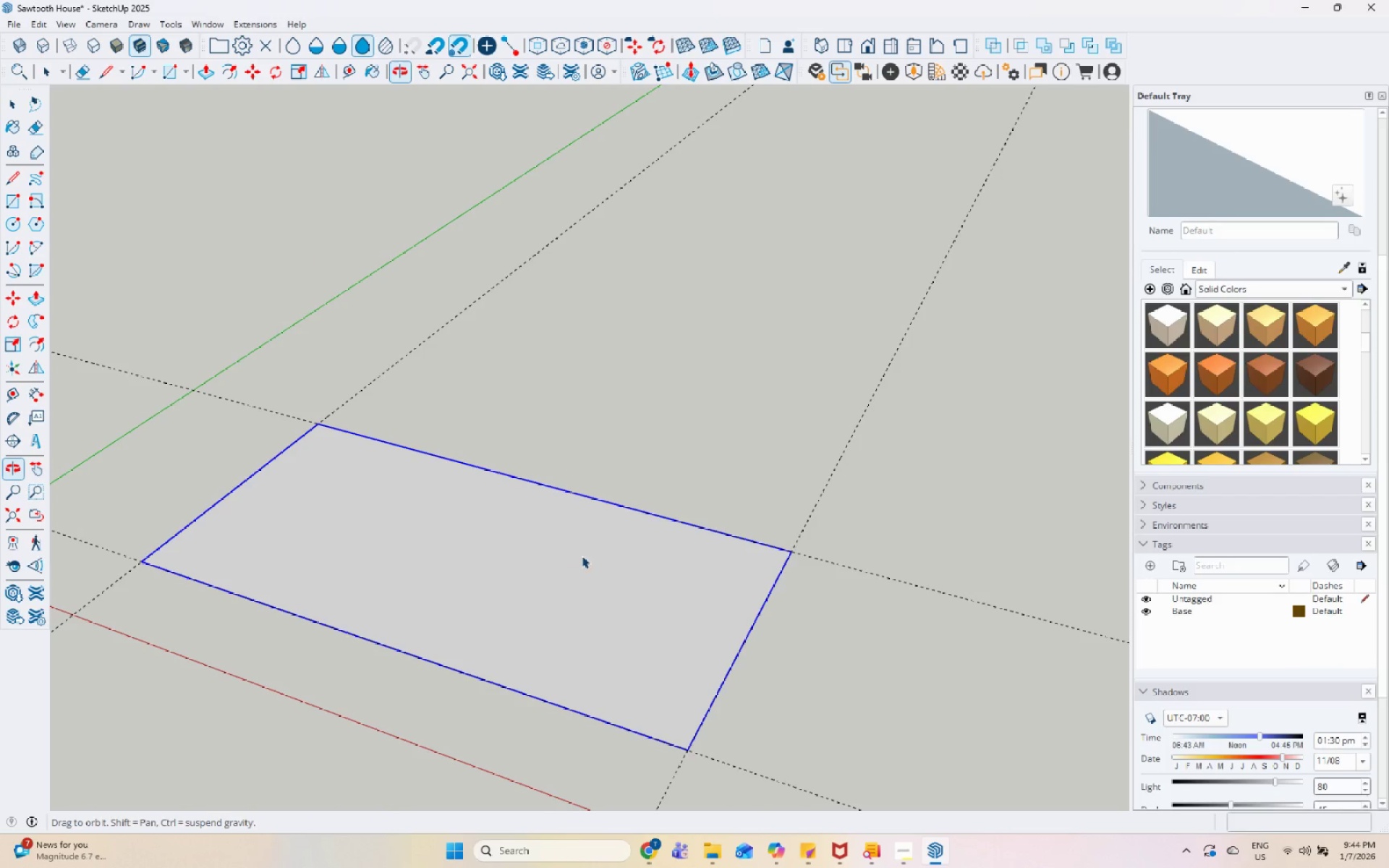 
scroll: coordinate [1278, 218], scroll_direction: up, amount: 11.0
 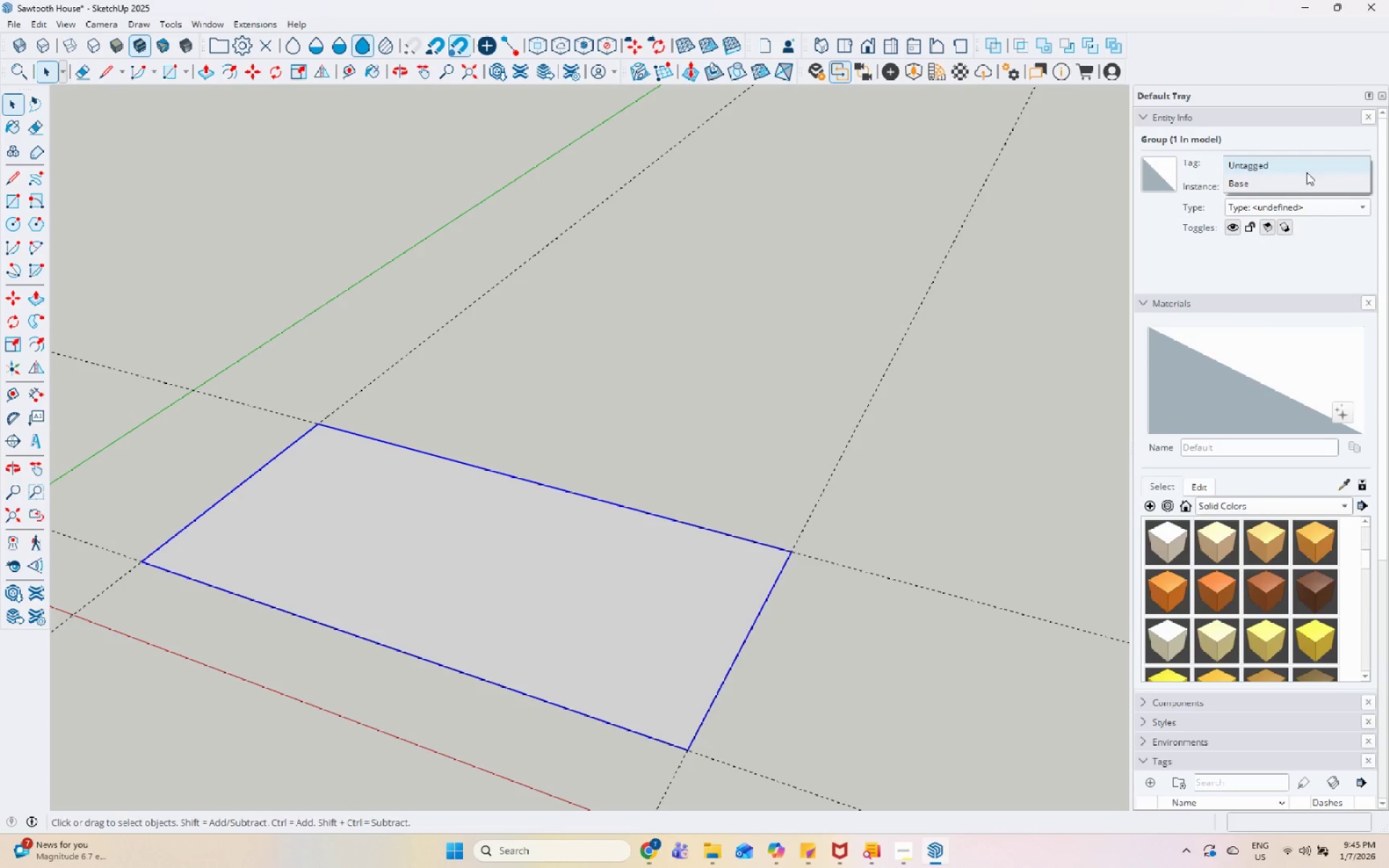 
left_click([1295, 183])
 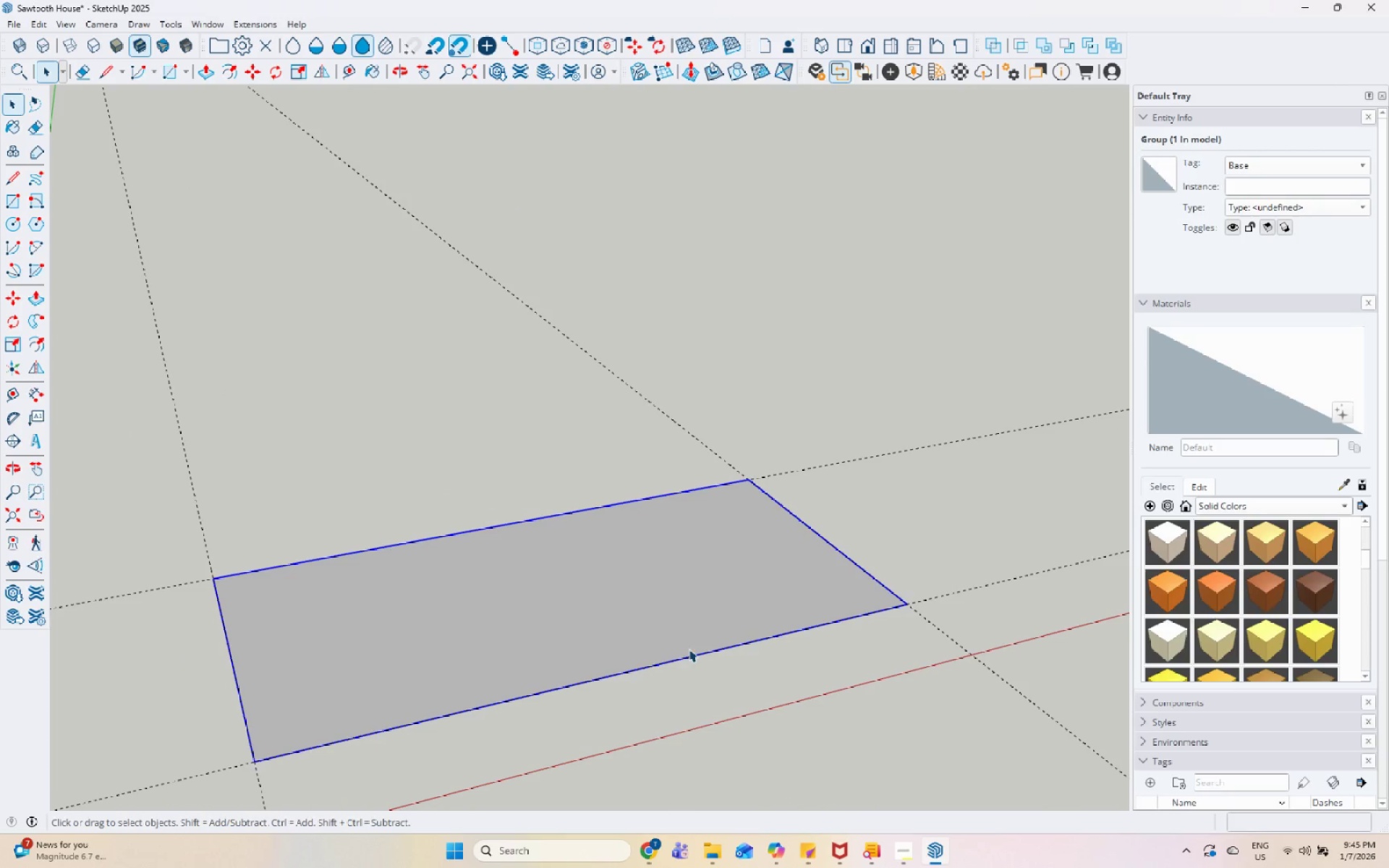 
wait(7.08)
 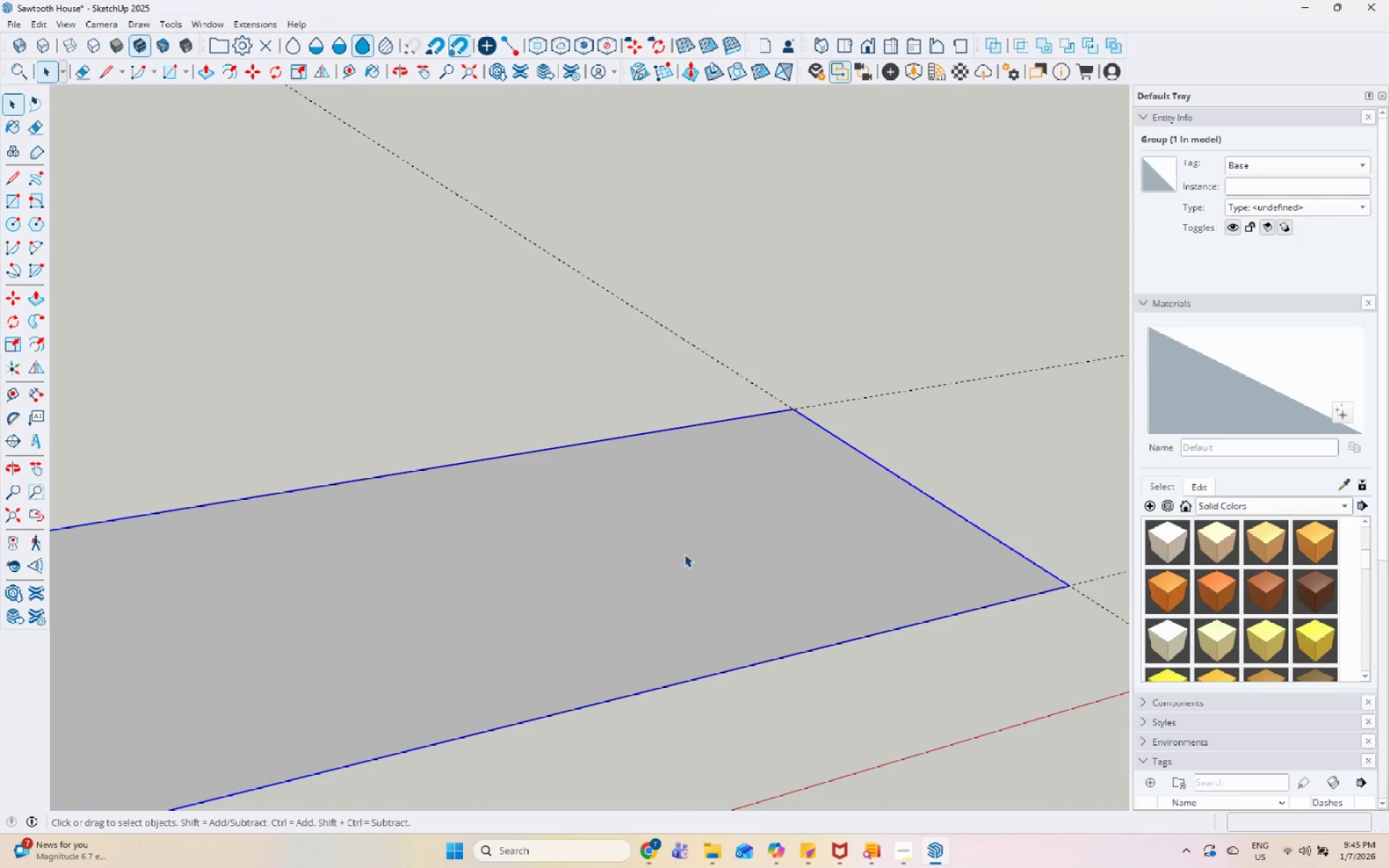 
double_click([684, 554])
 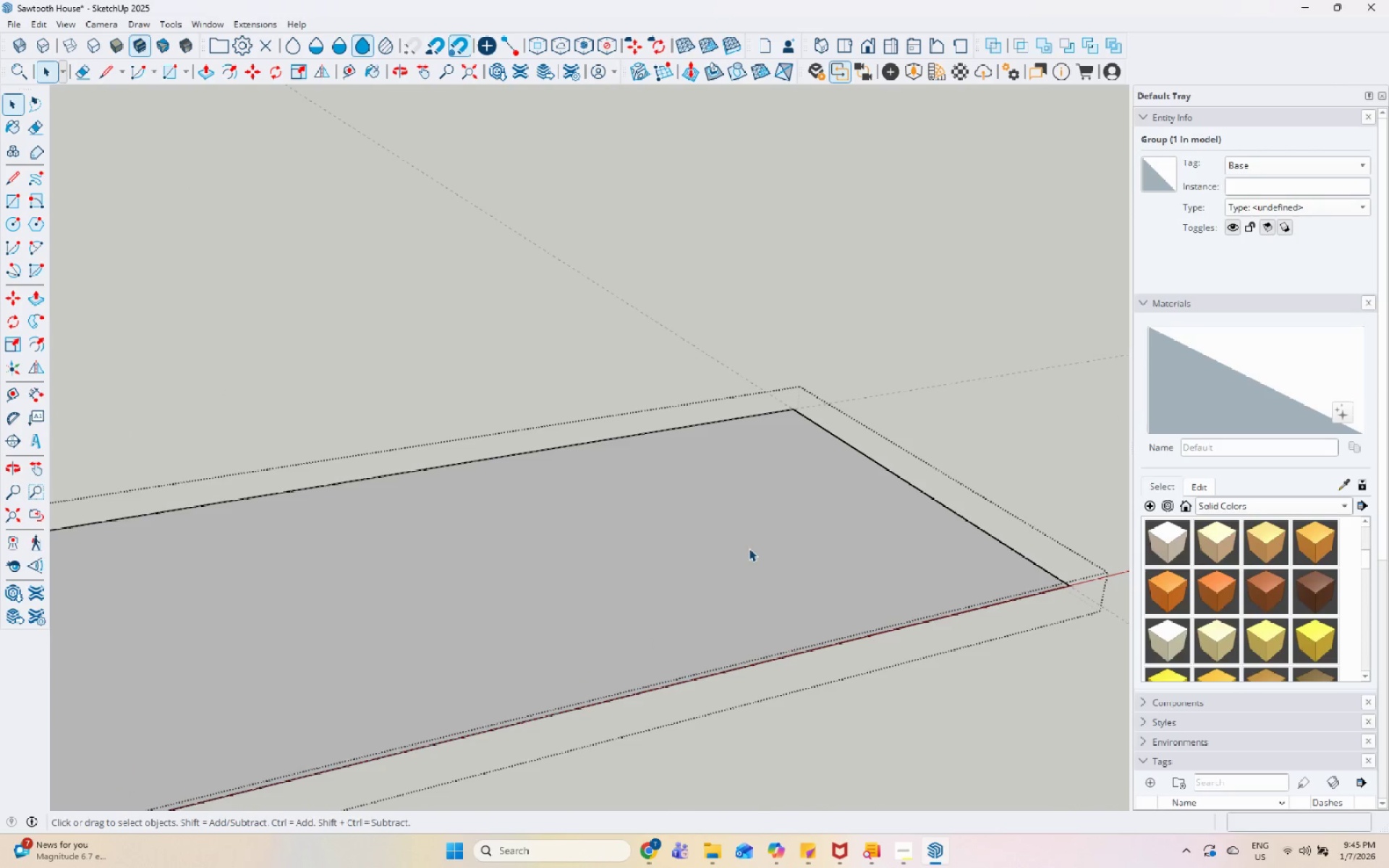 
scroll: coordinate [651, 634], scroll_direction: up, amount: 5.0
 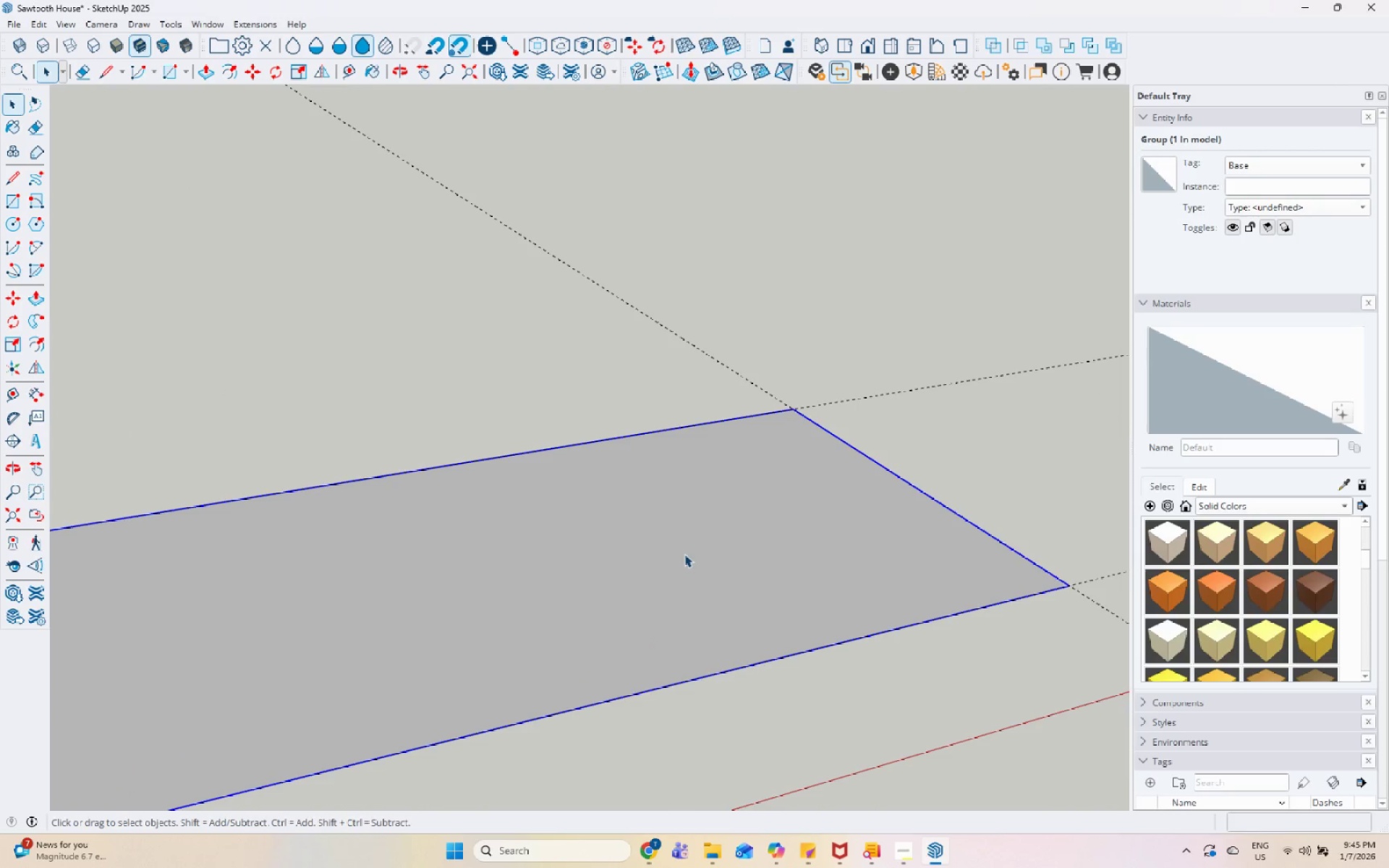 
triple_click([780, 548])
 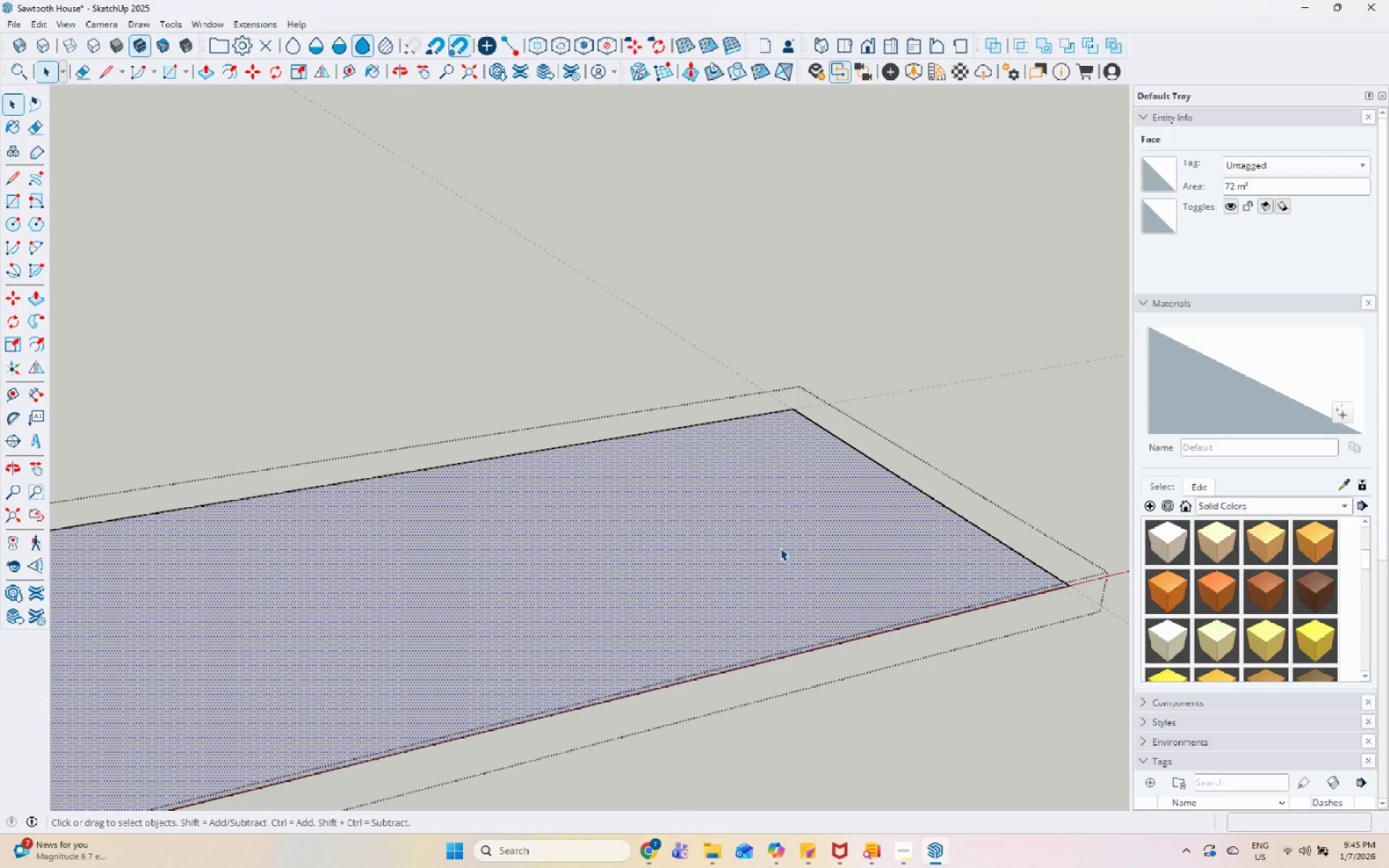 
key(P)
 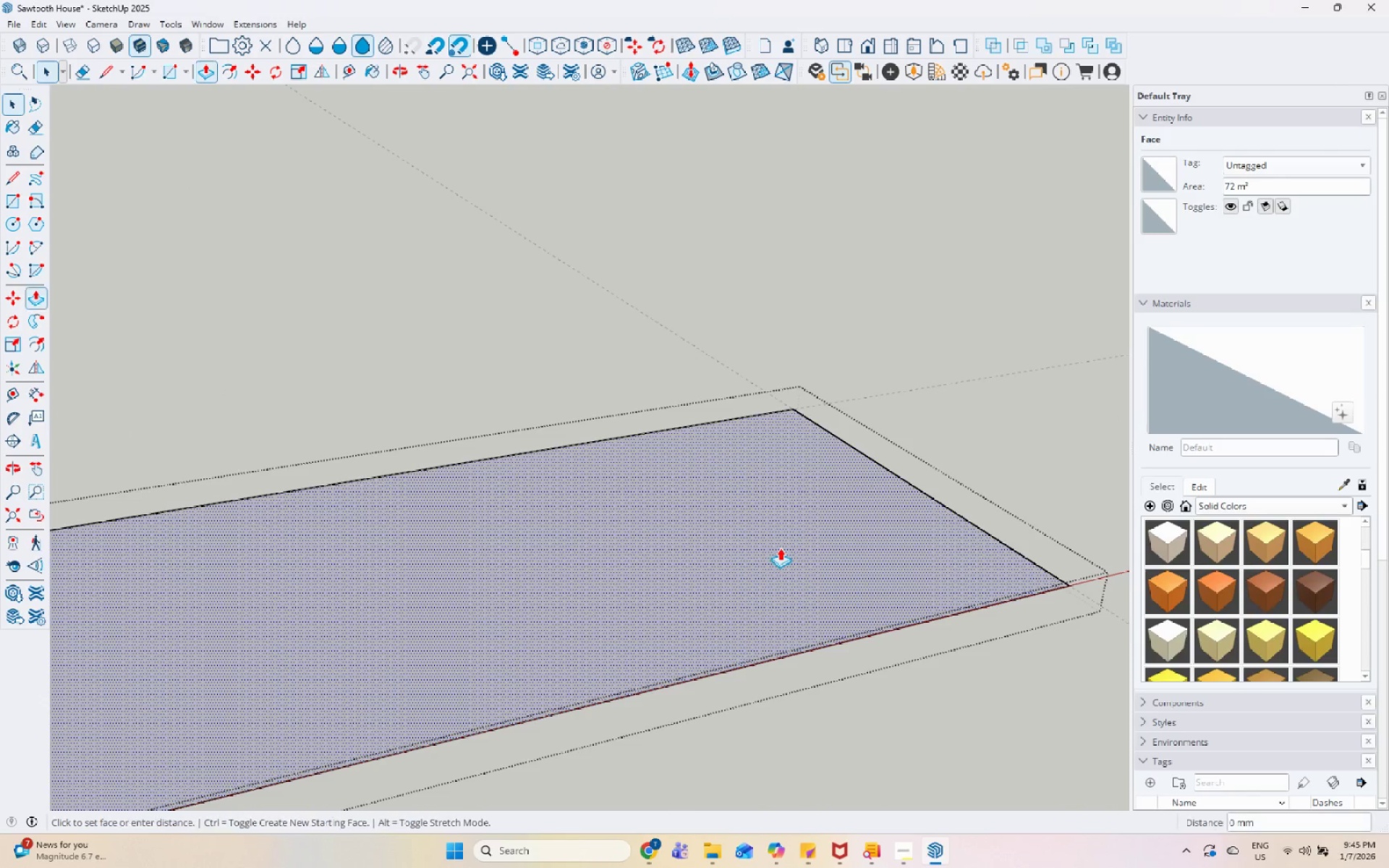 
left_click([780, 548])
 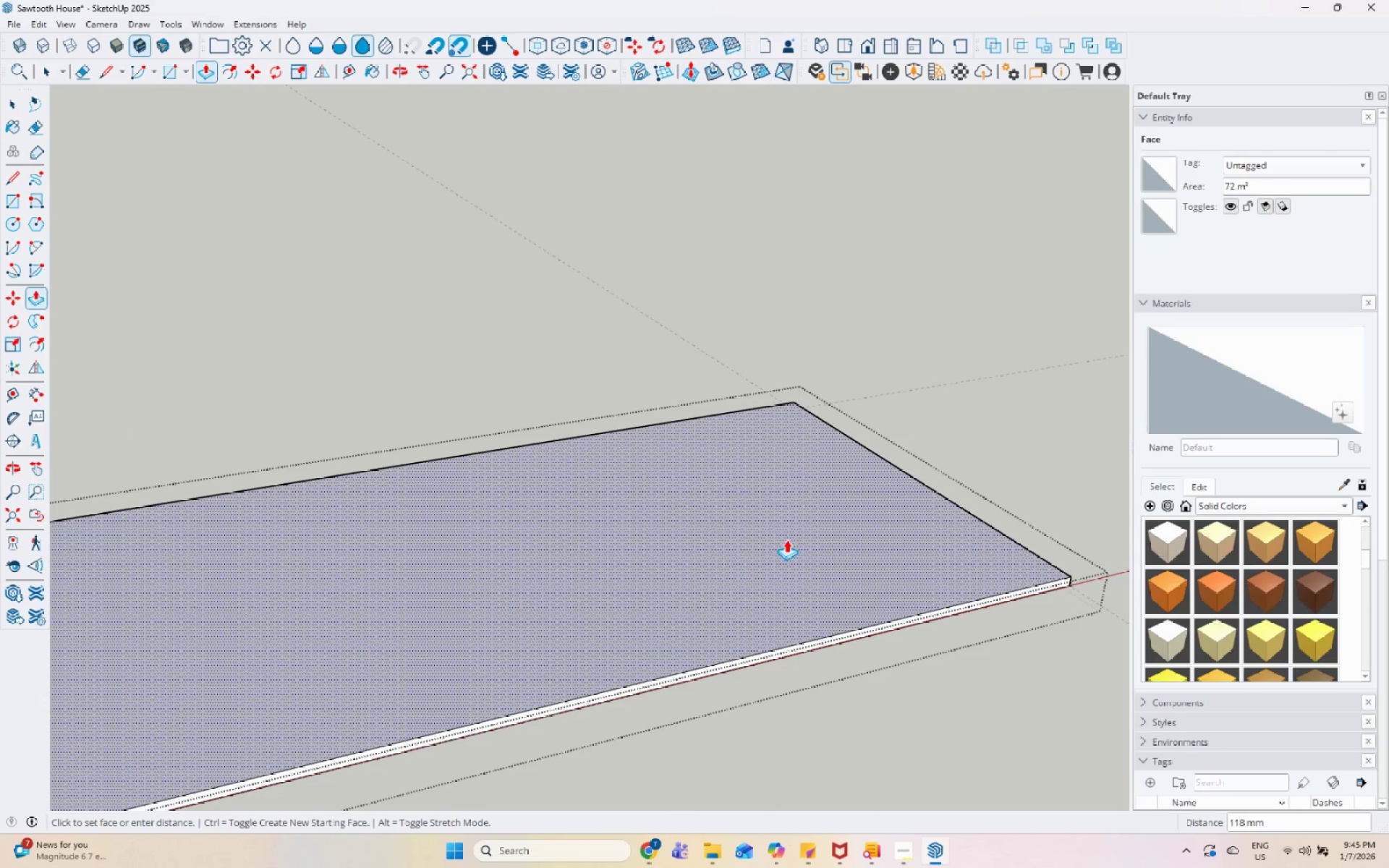 
key(Numpad3)
 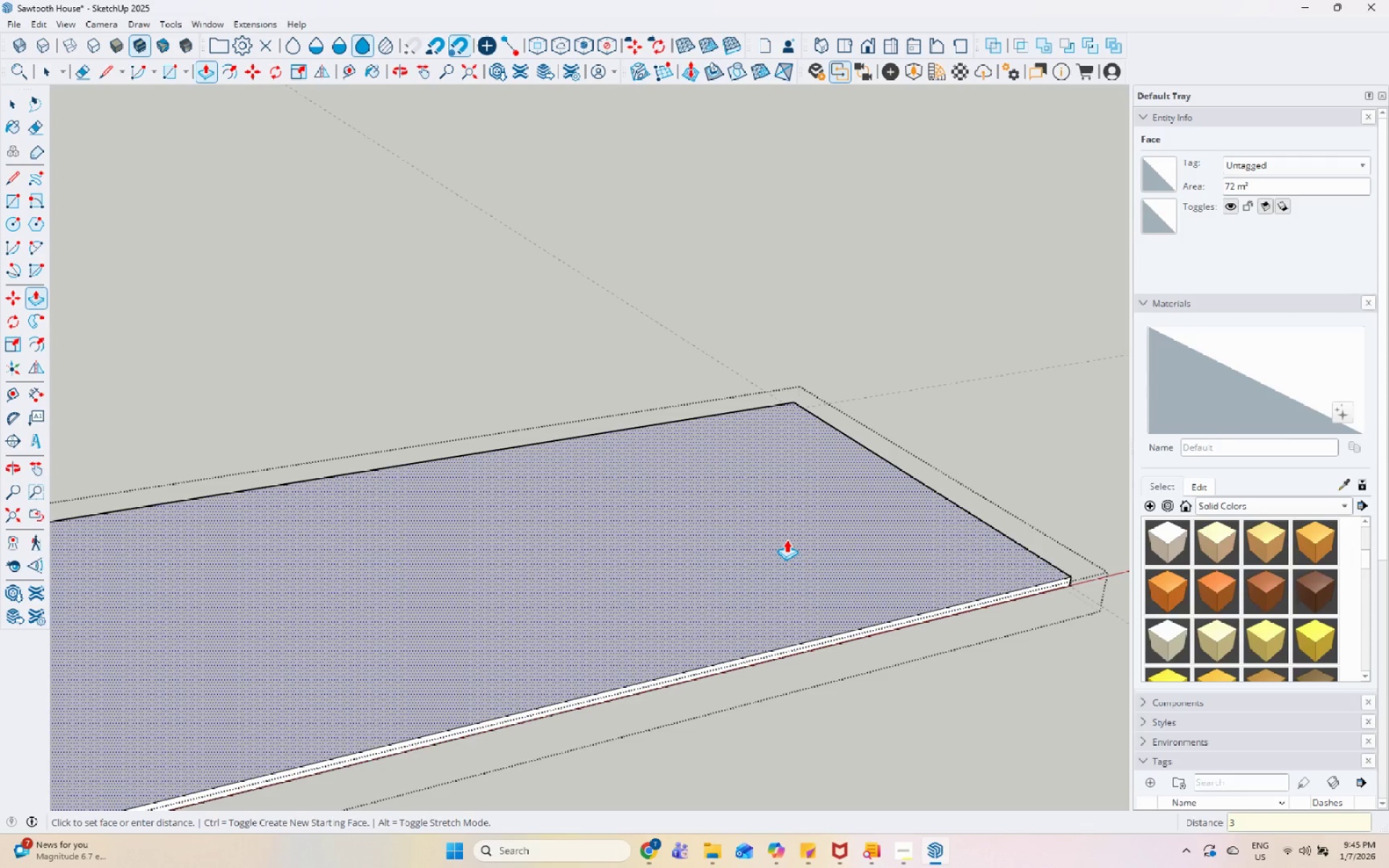 
key(Backspace)
 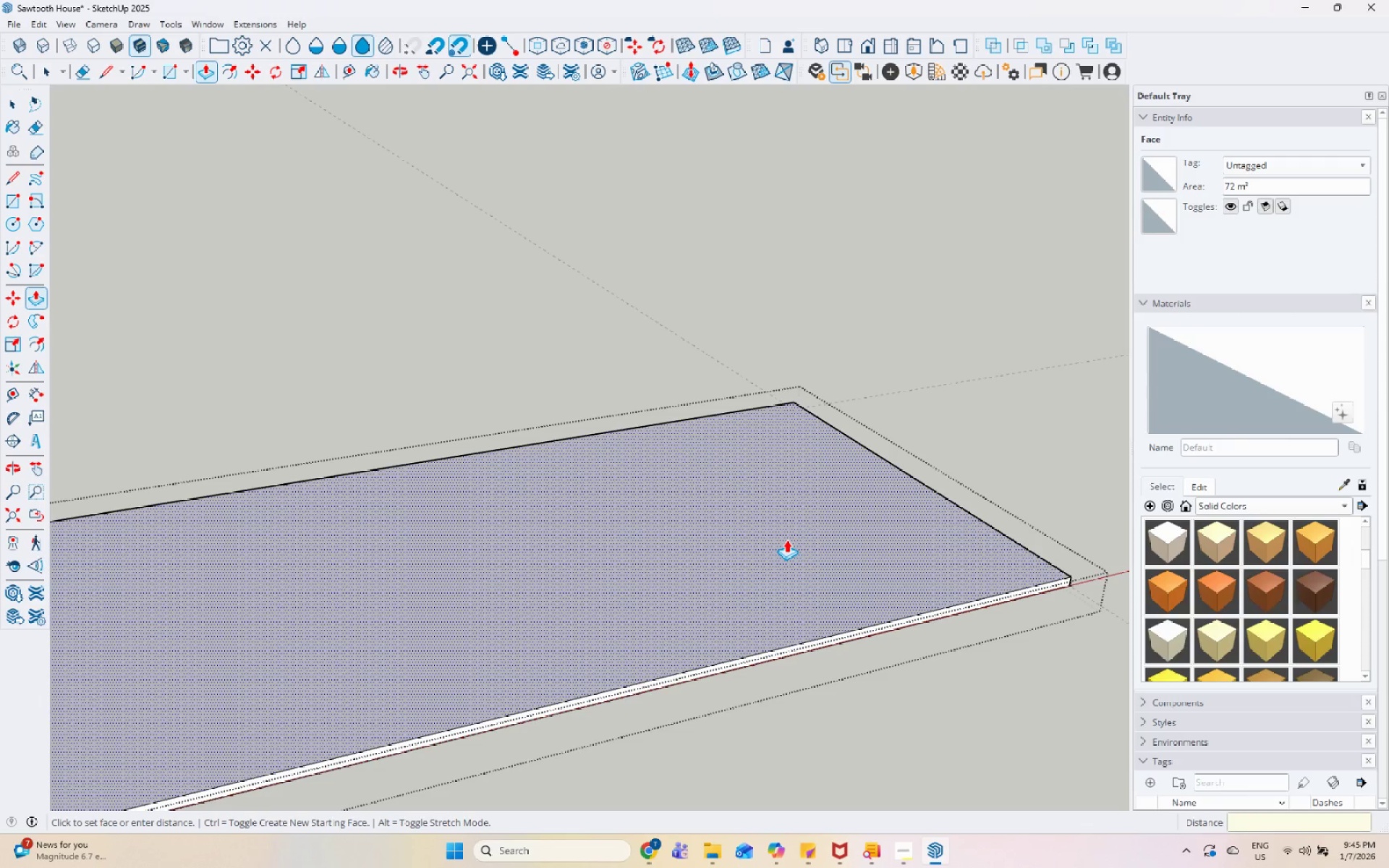 
key(Numpad2)
 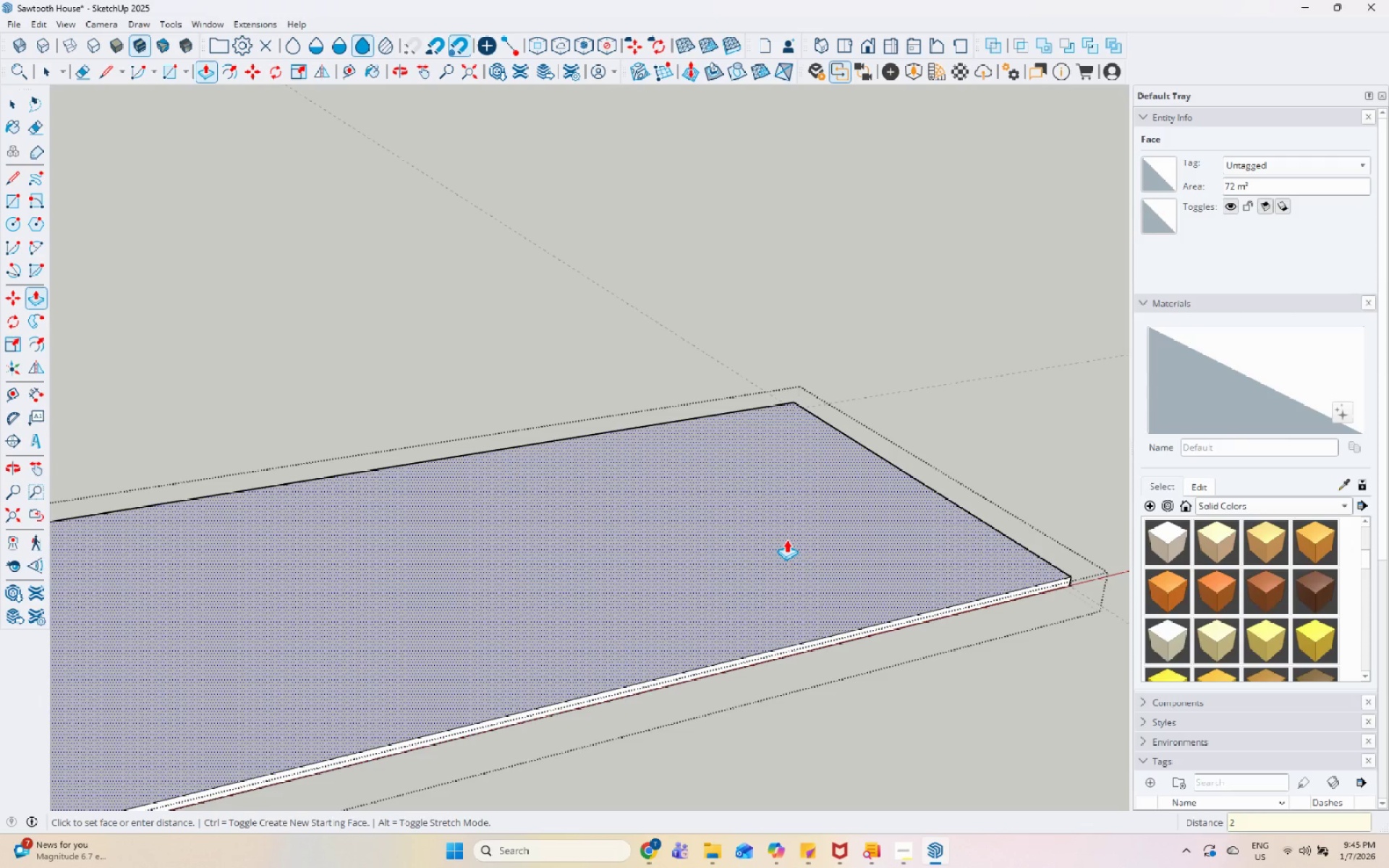 
key(Numpad0)
 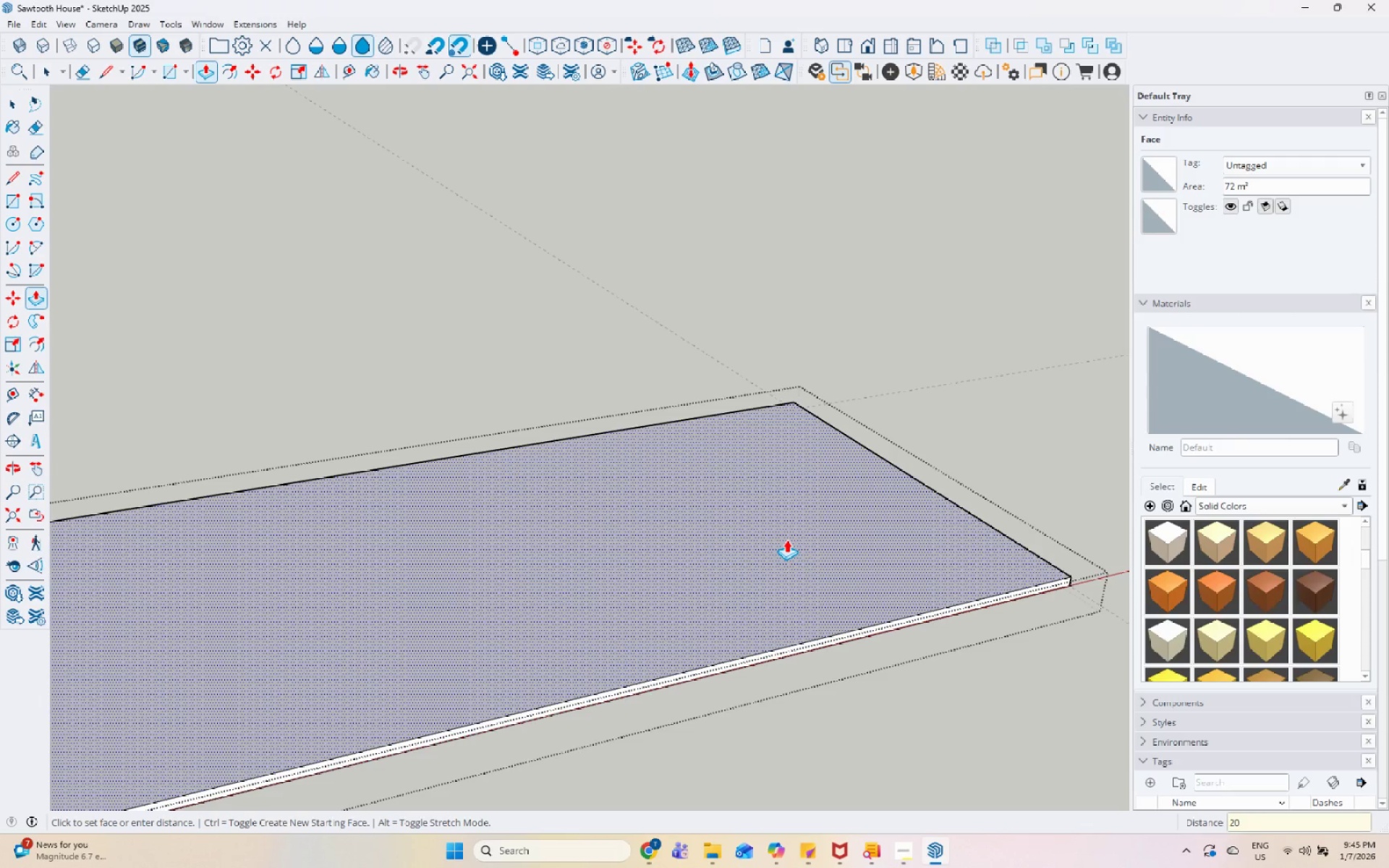 
key(Numpad0)
 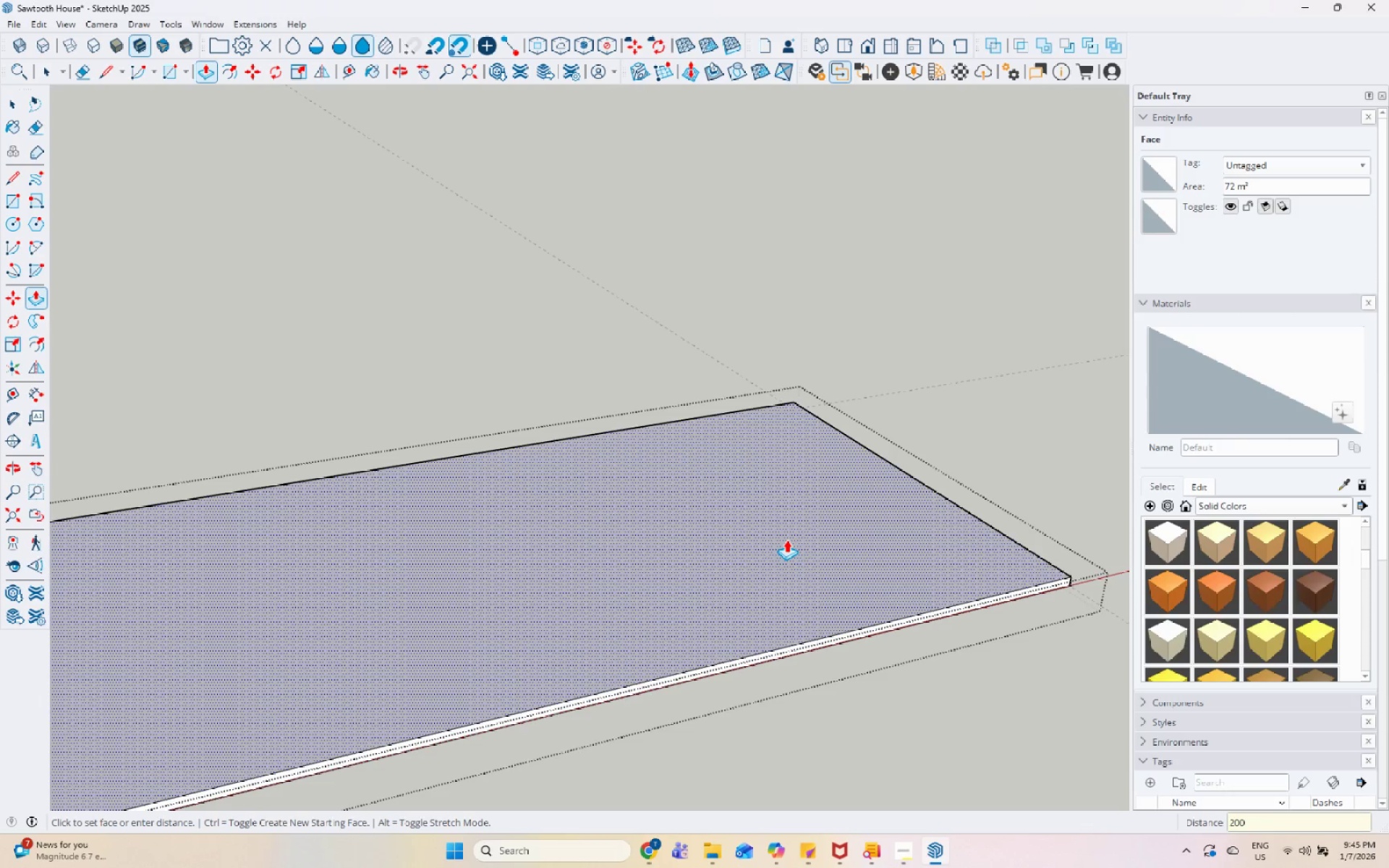 
key(Enter)
 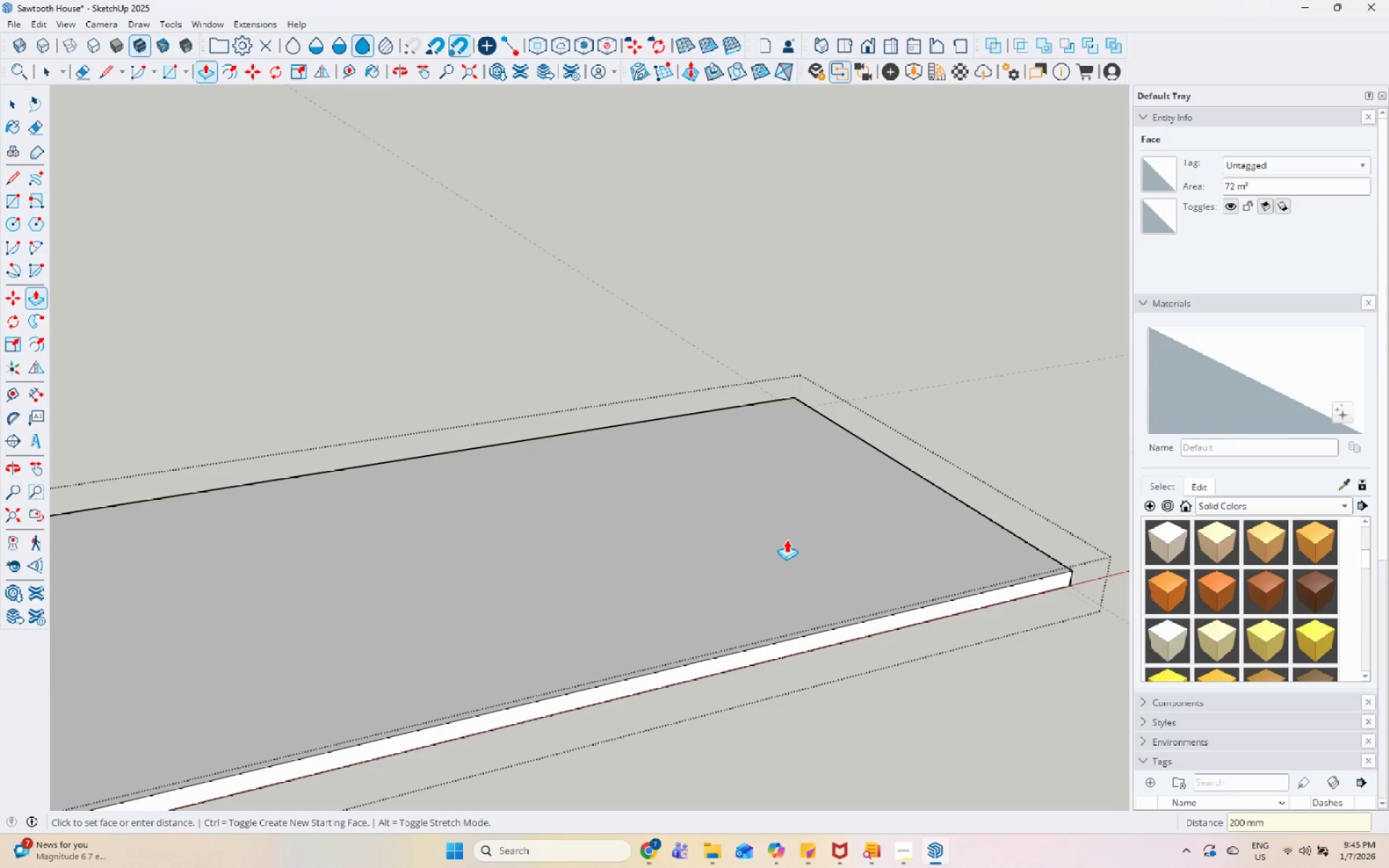 
key(Space)
 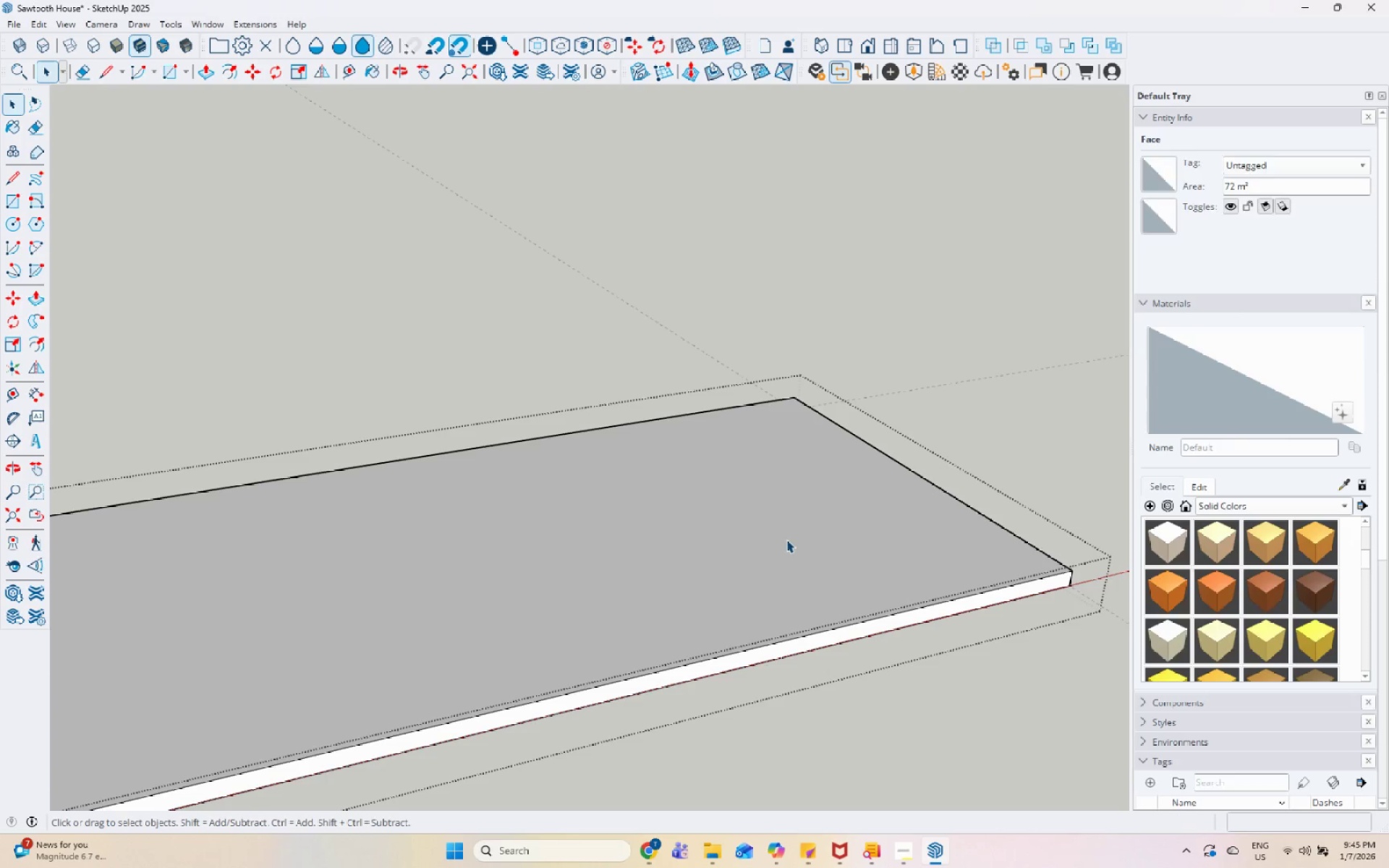 
key(Backquote)
 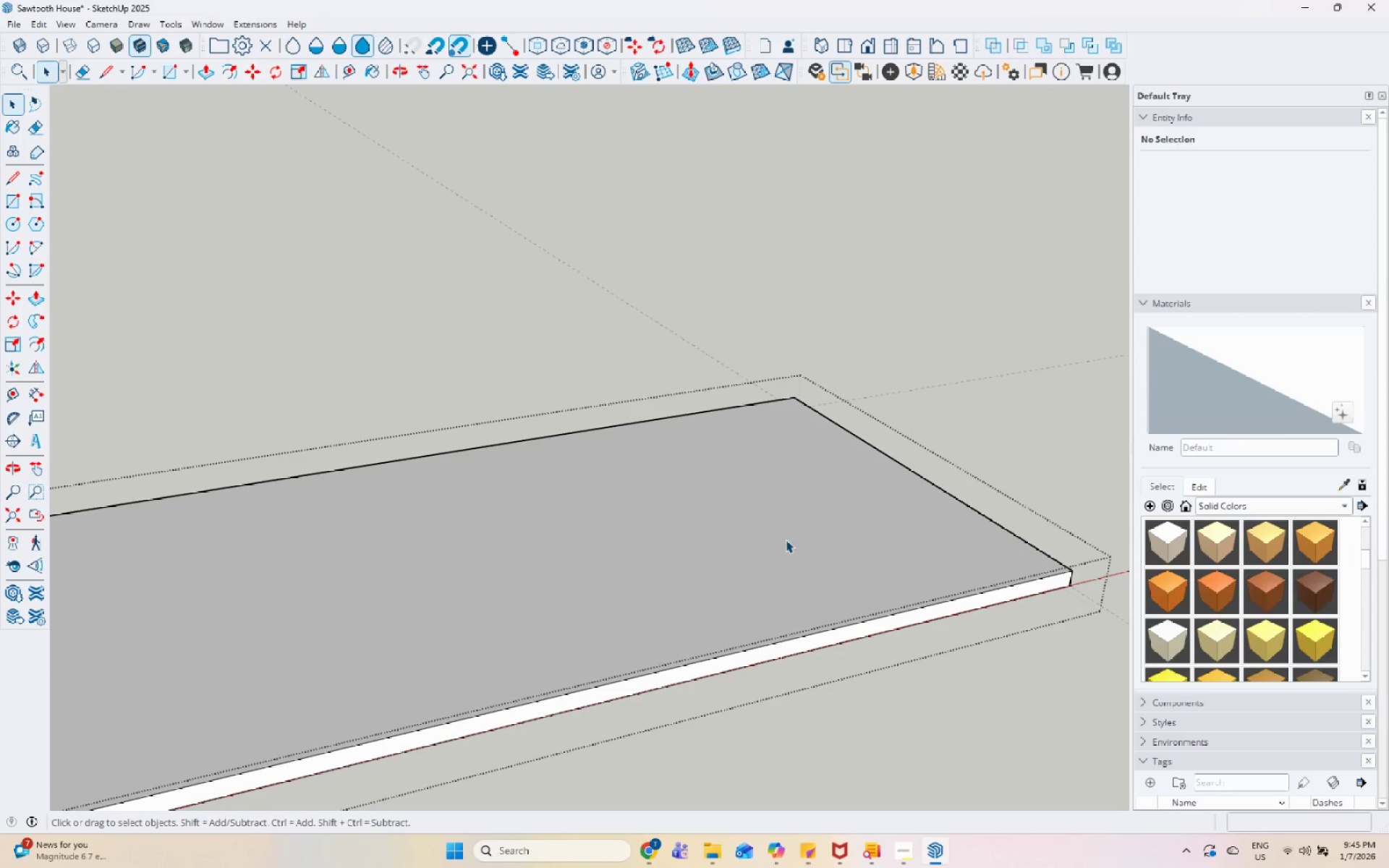 
key(Backquote)
 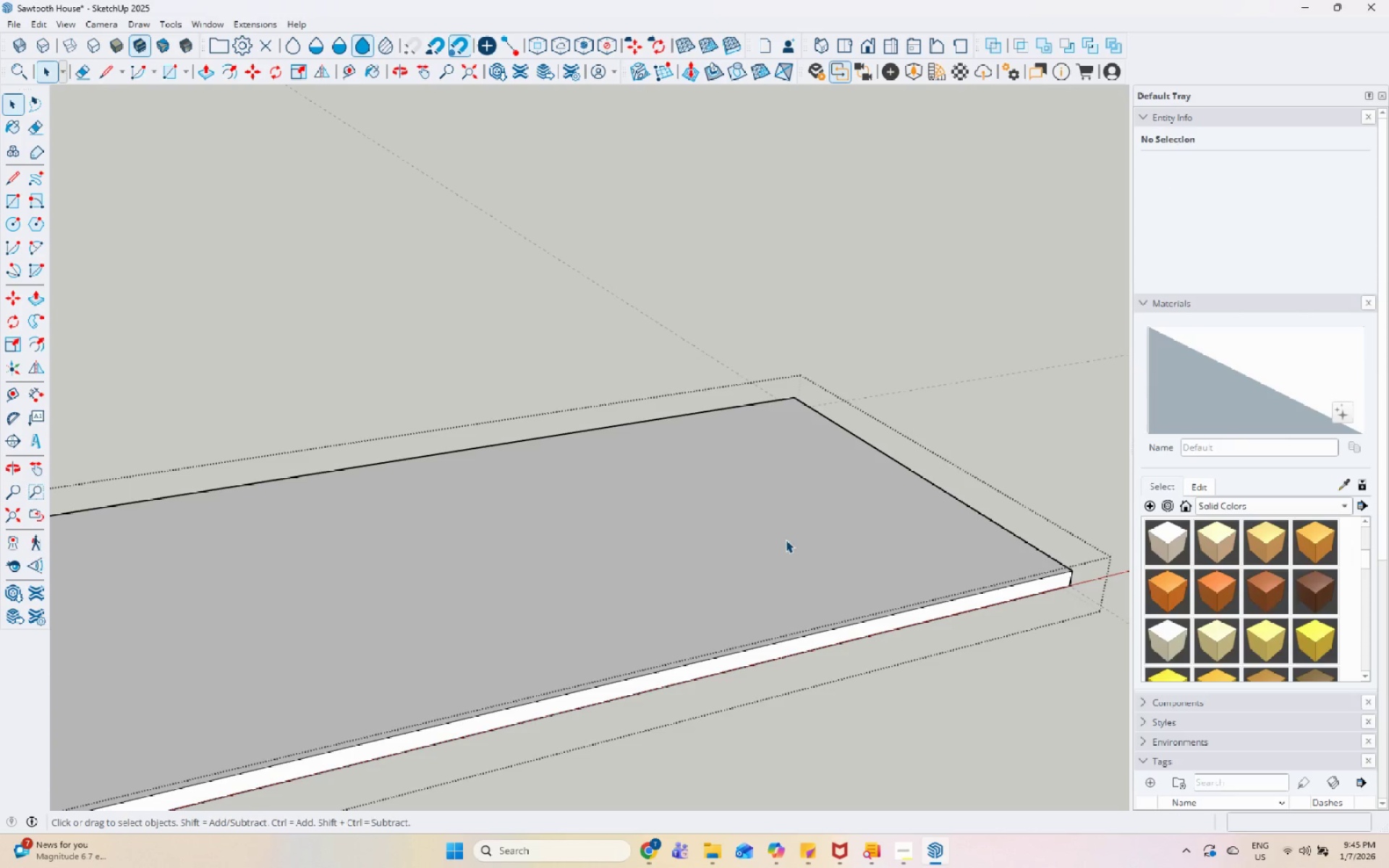 
key(Escape)
 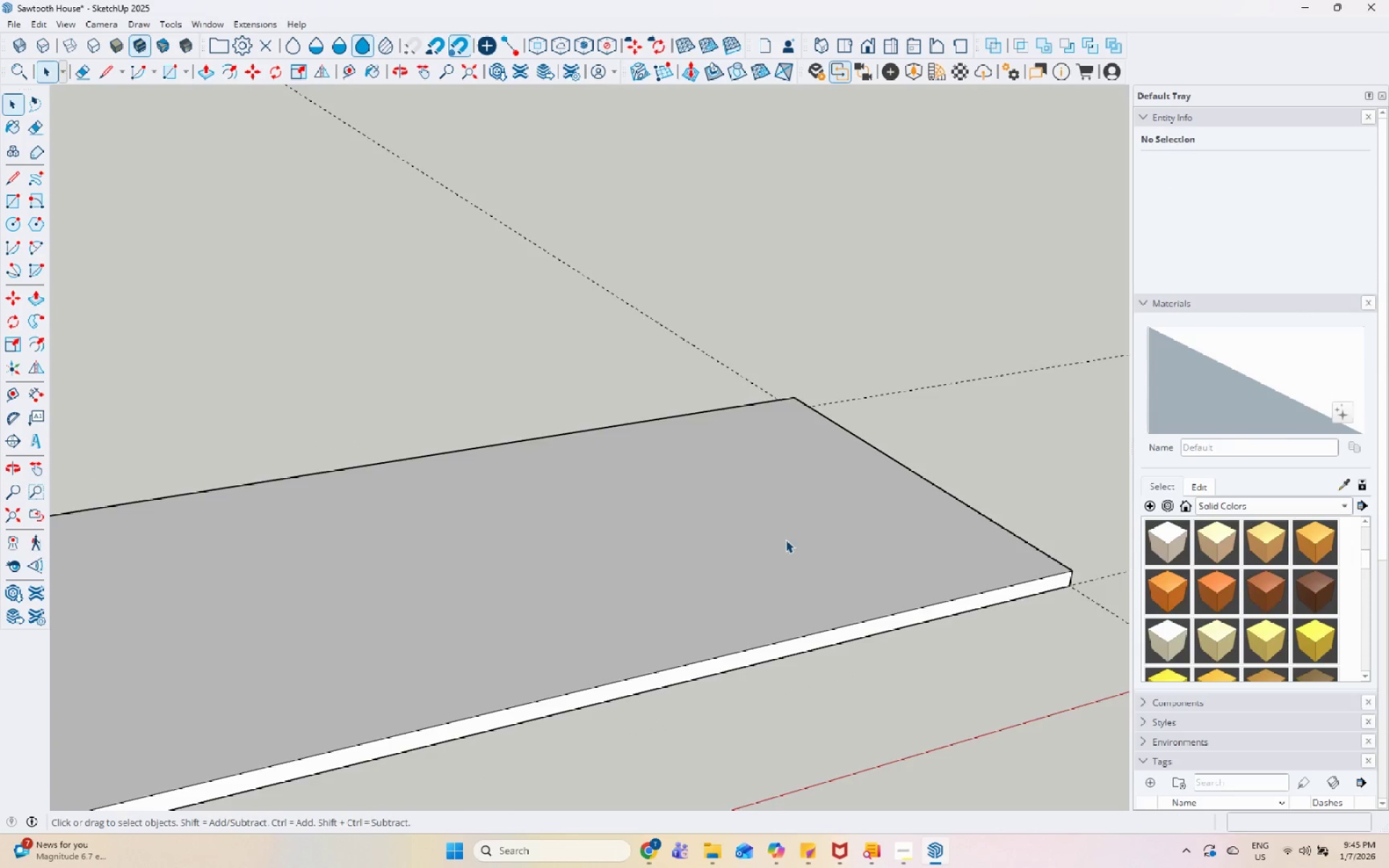 
key(Escape)
 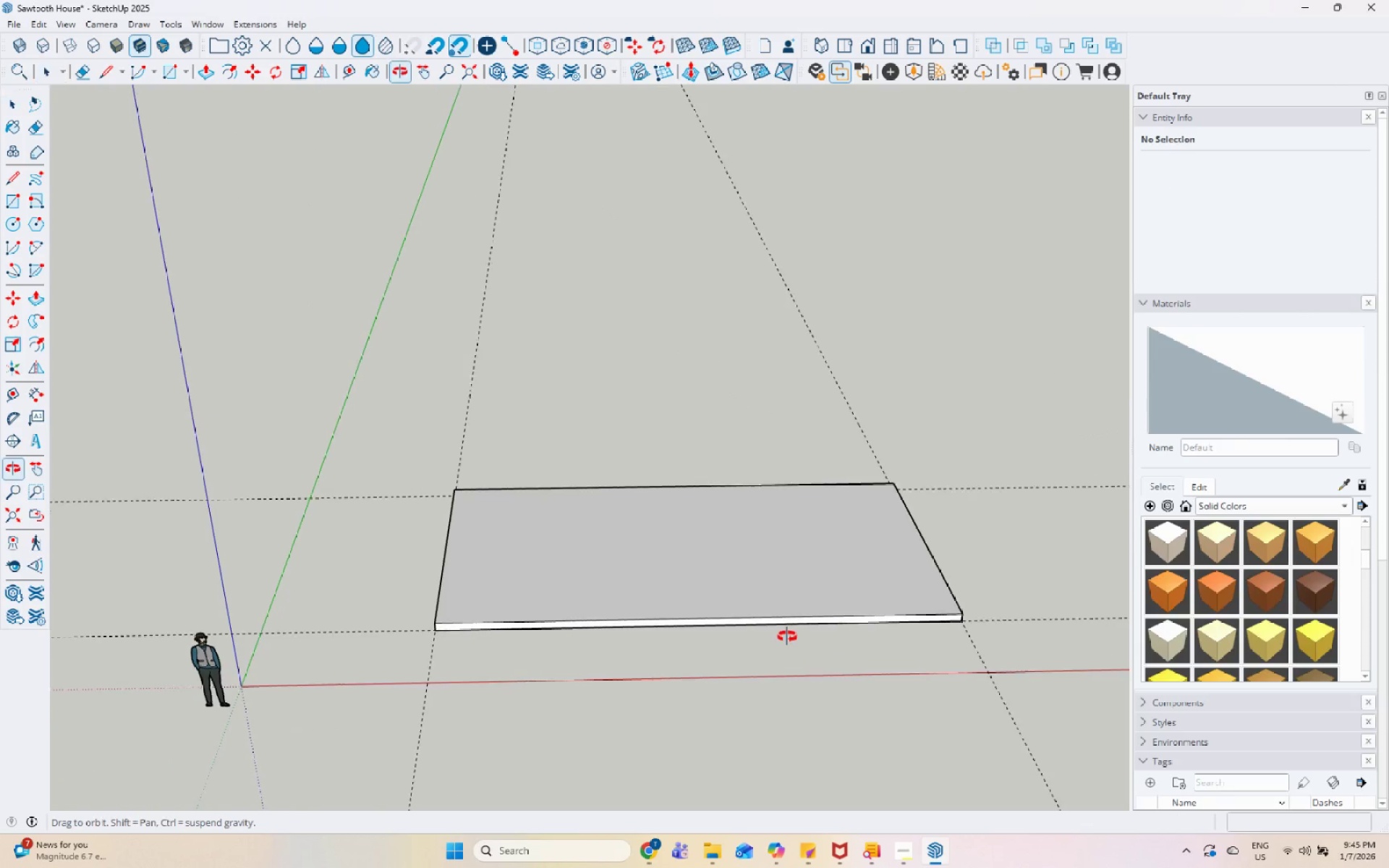 
scroll: coordinate [785, 540], scroll_direction: down, amount: 8.0
 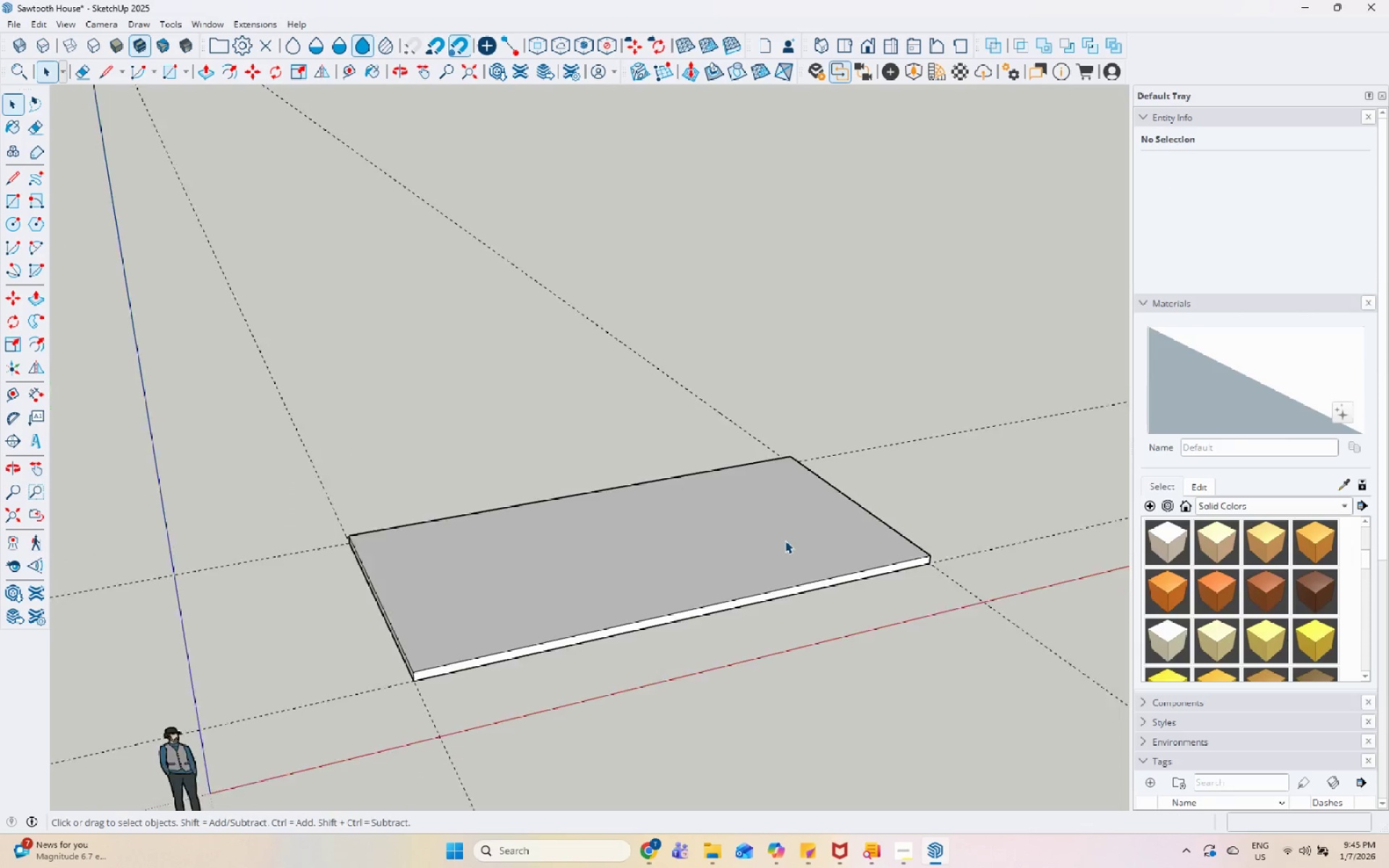 
scroll: coordinate [496, 532], scroll_direction: up, amount: 2.0
 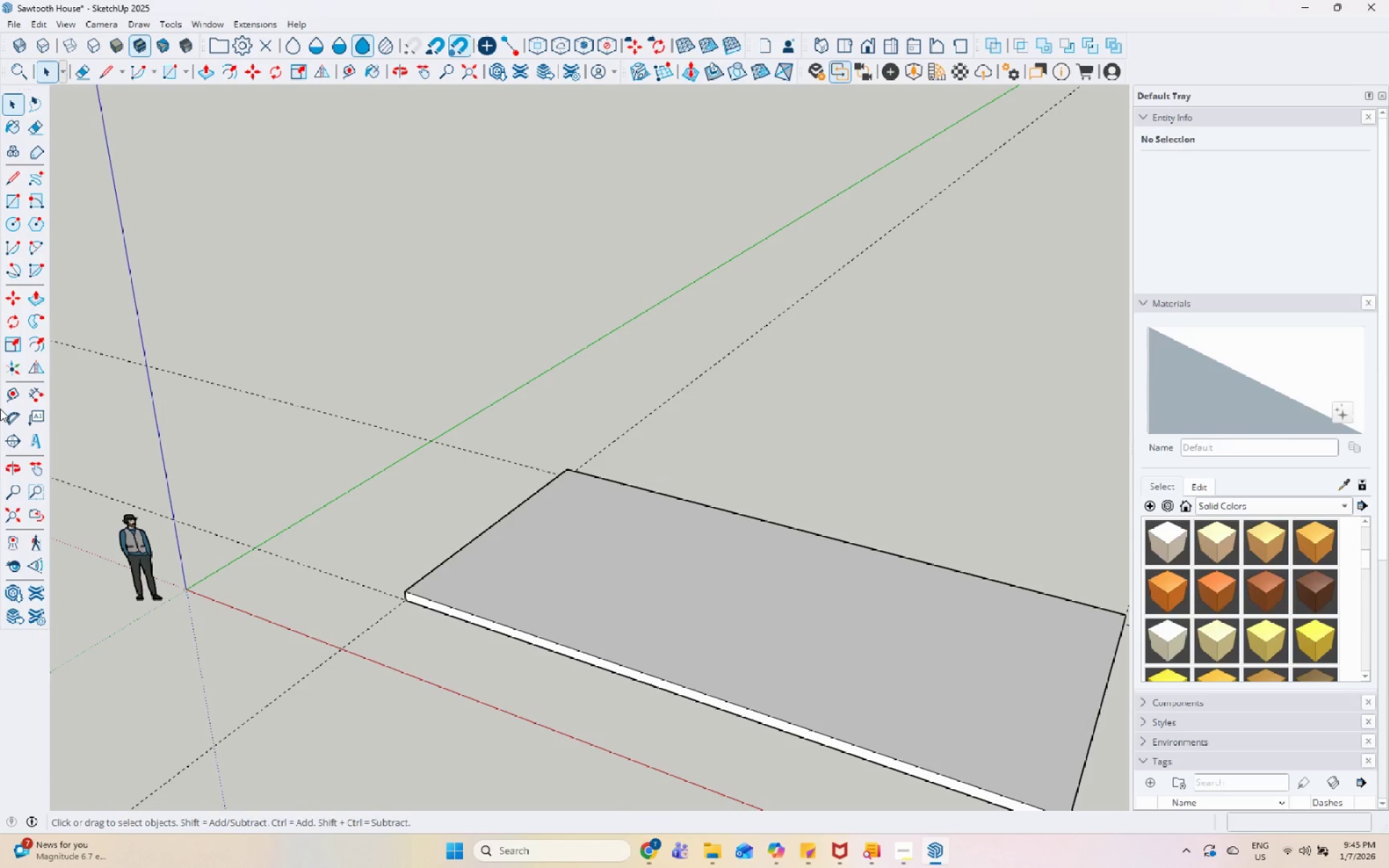 
left_click([12, 399])
 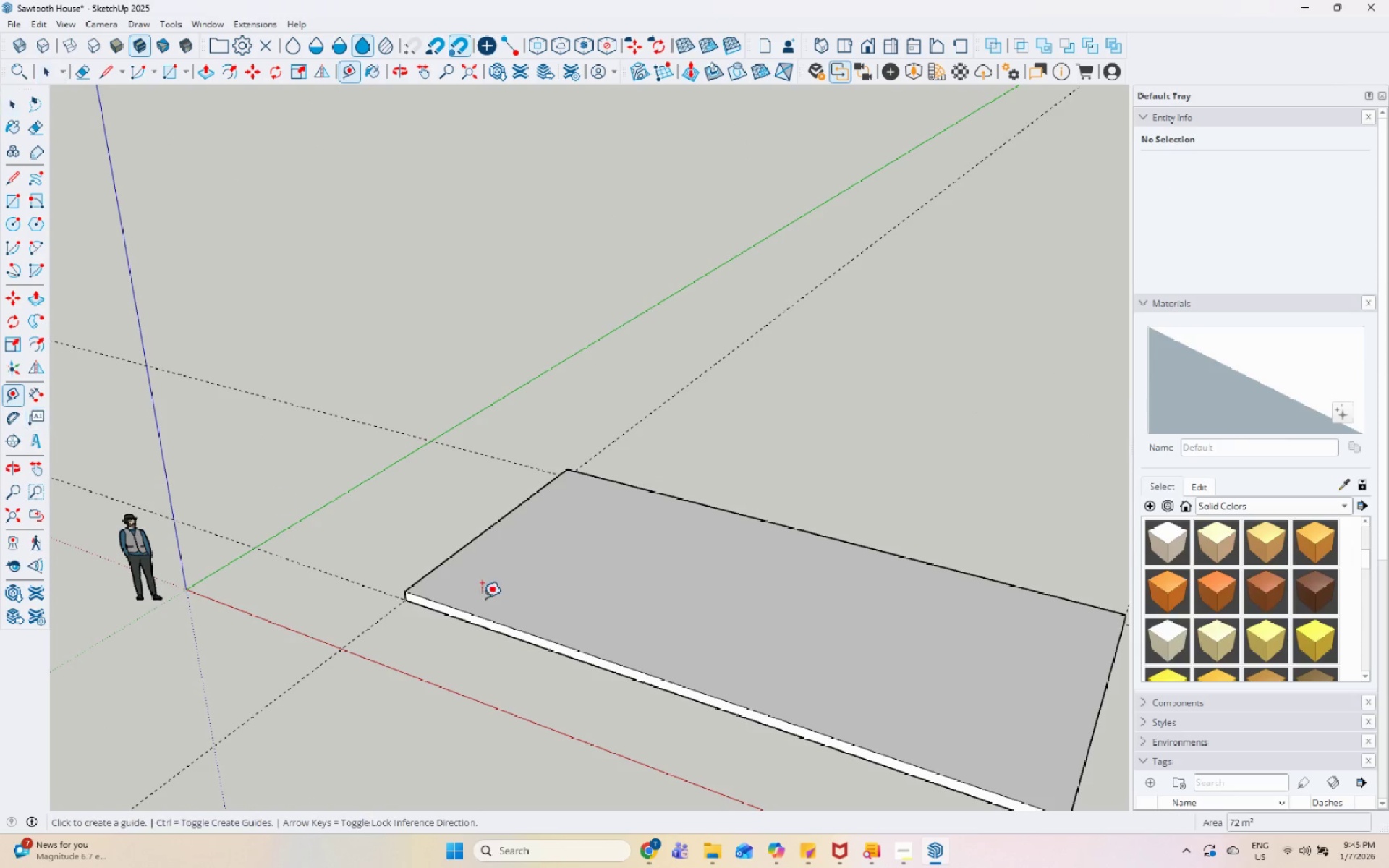 
scroll: coordinate [480, 610], scroll_direction: up, amount: 3.0
 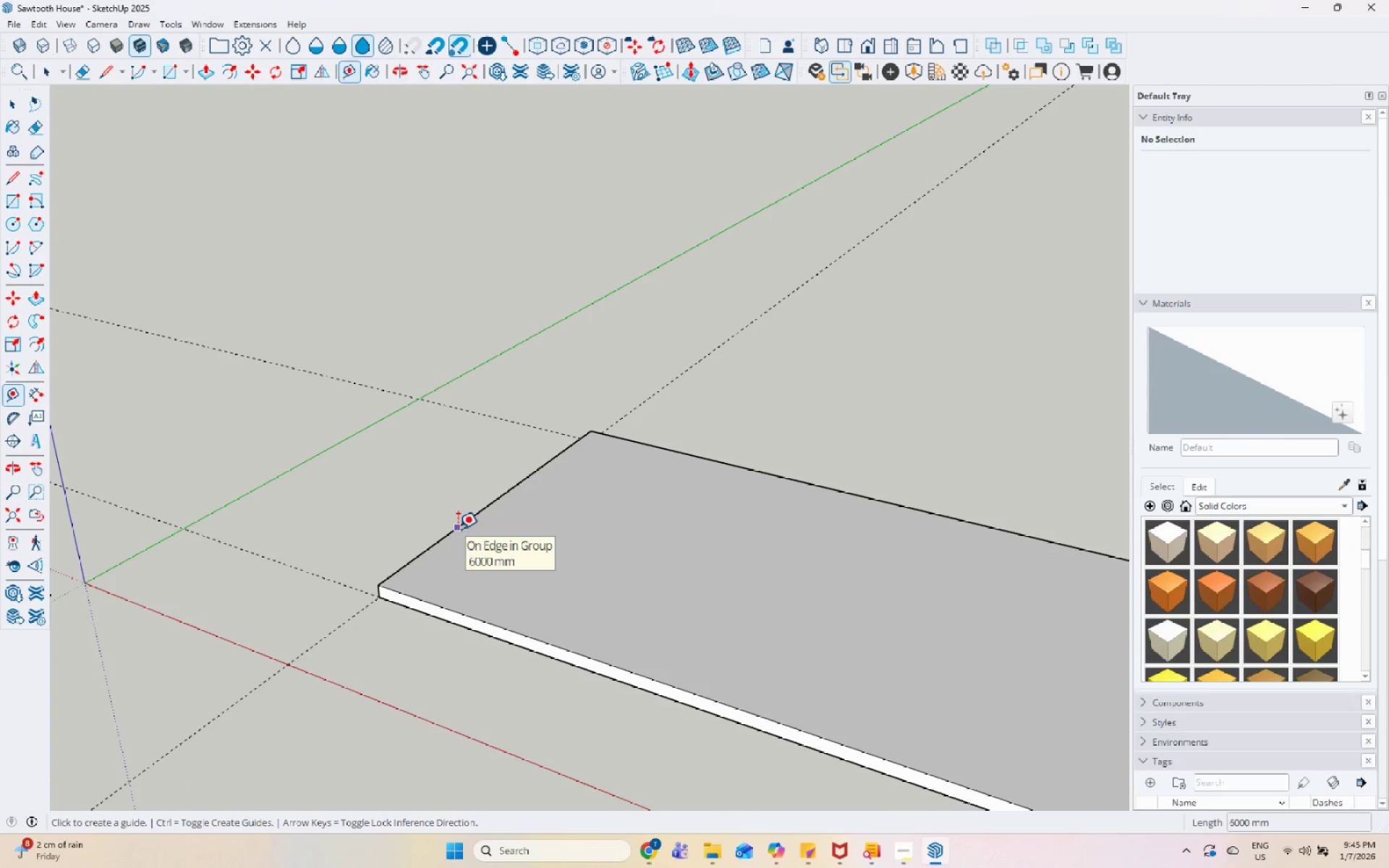 
left_click([458, 529])
 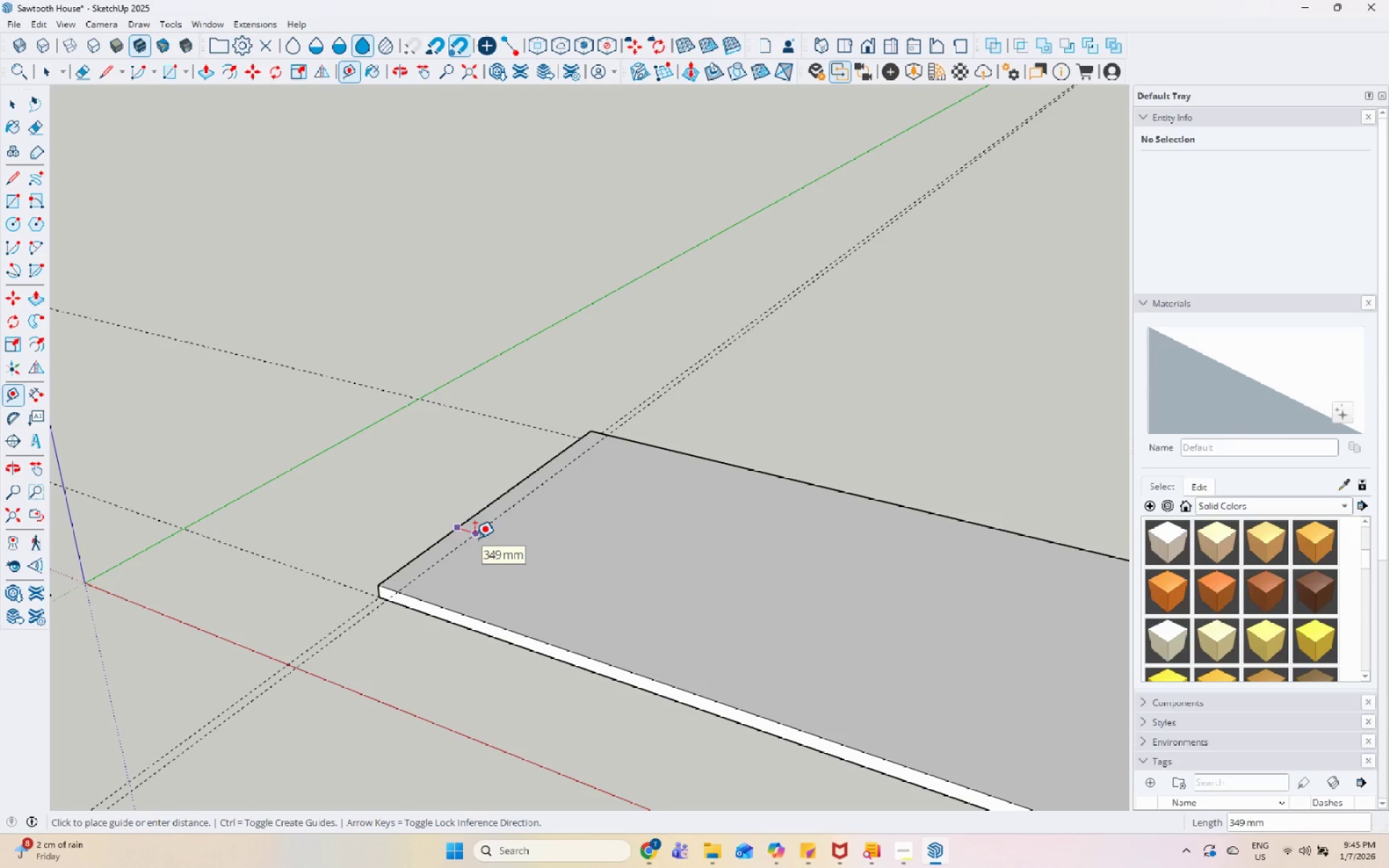 
scroll: coordinate [475, 538], scroll_direction: up, amount: 4.0
 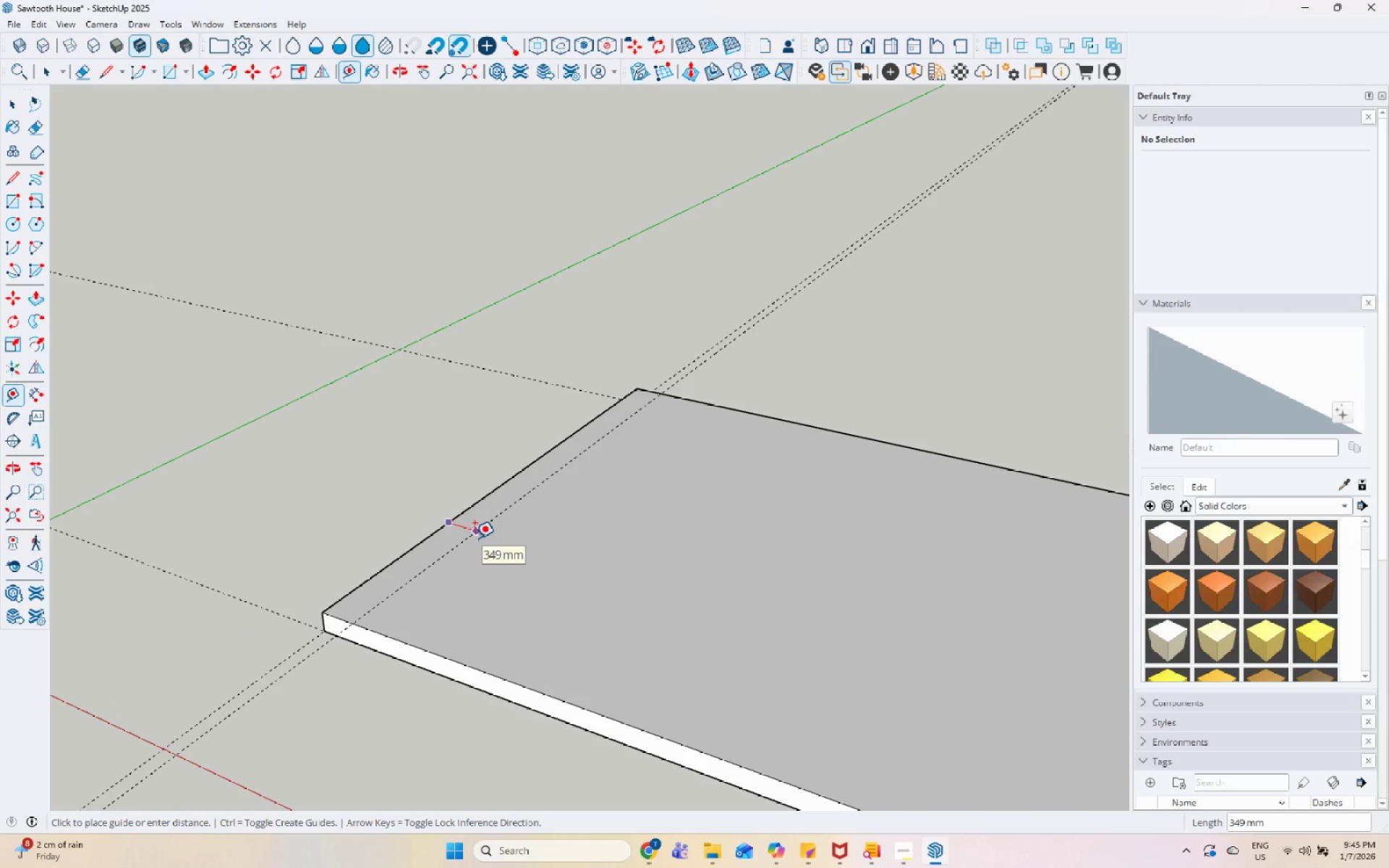 
key(Numpad2)
 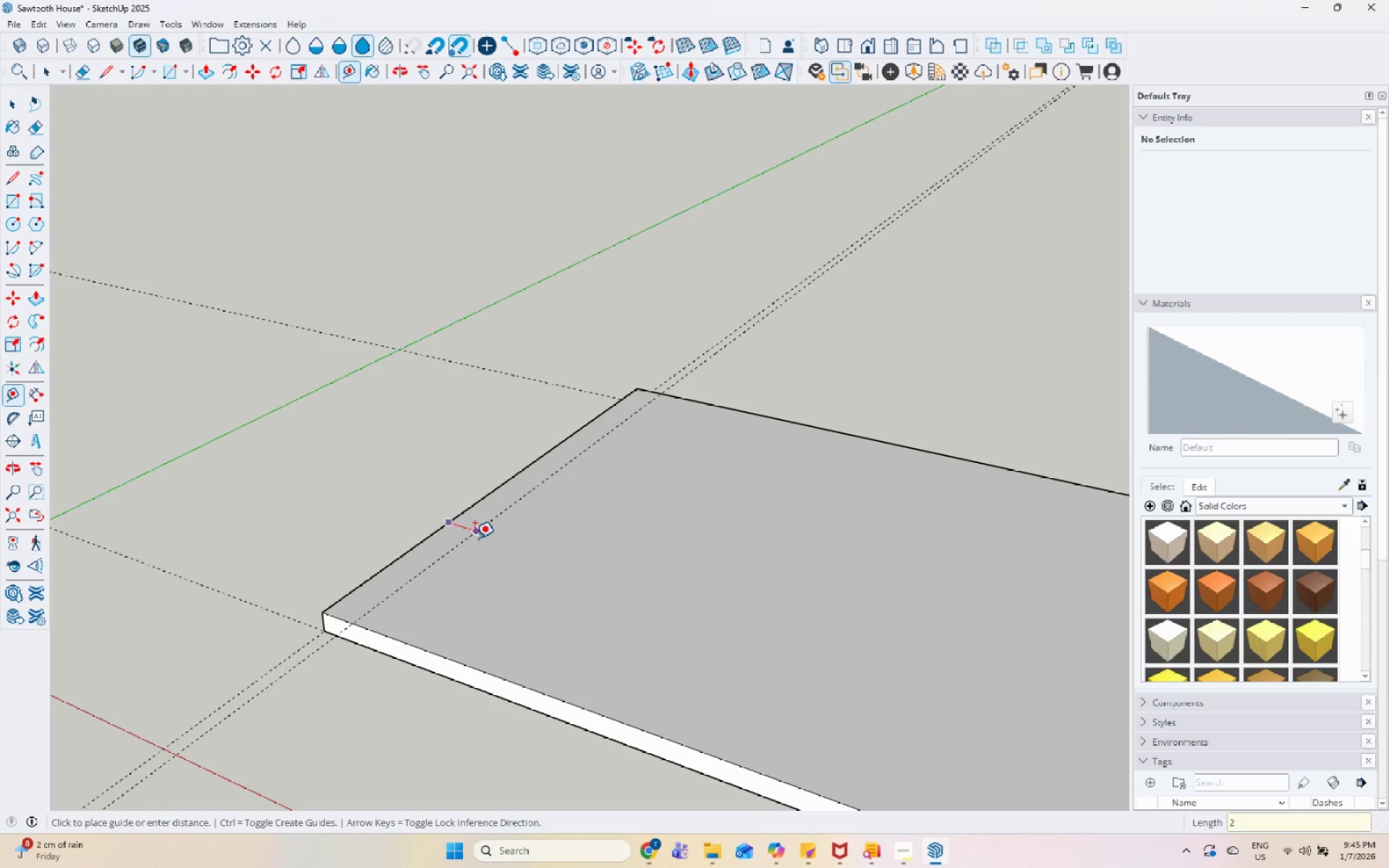 
key(Numpad0)
 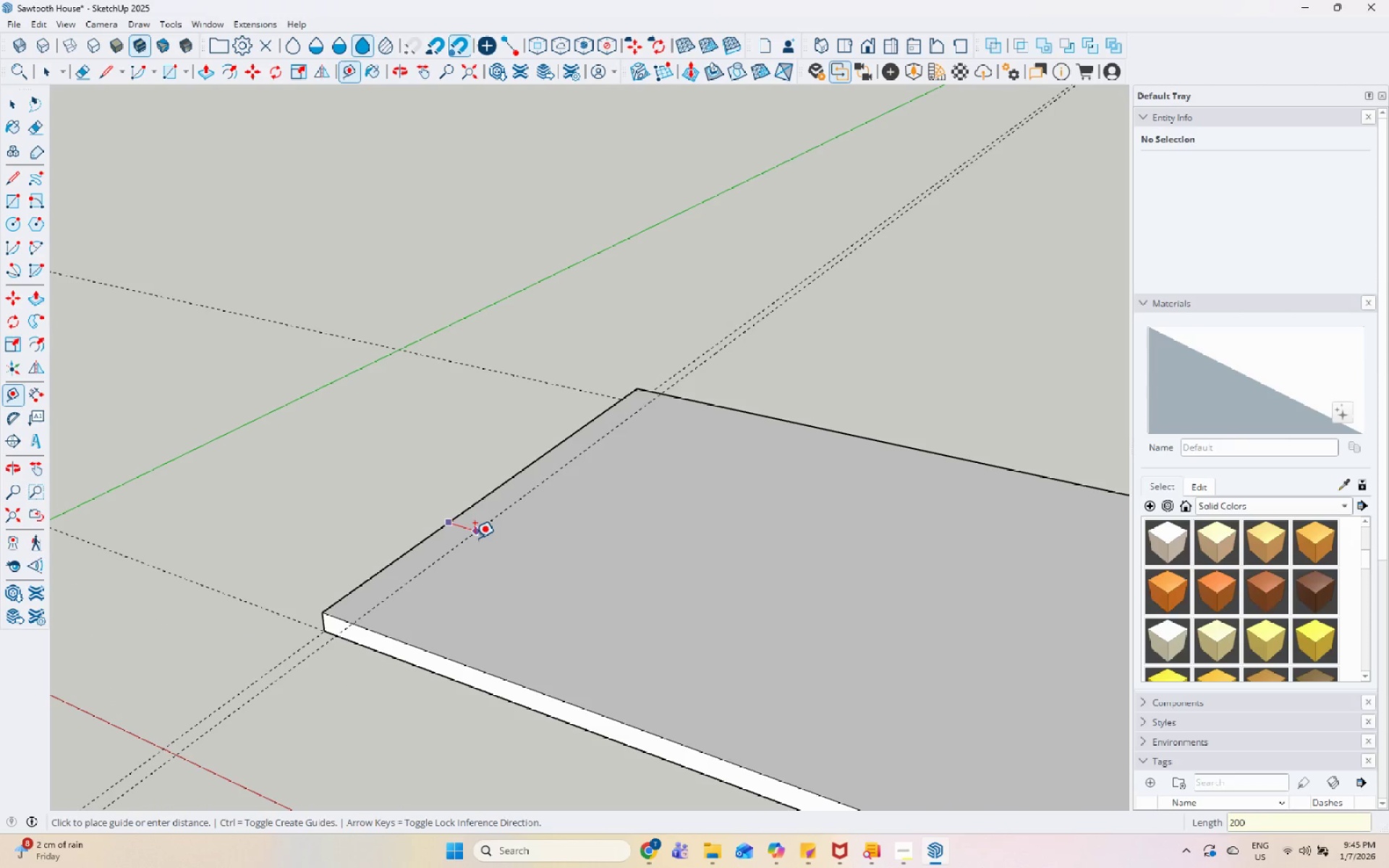 
key(Numpad0)
 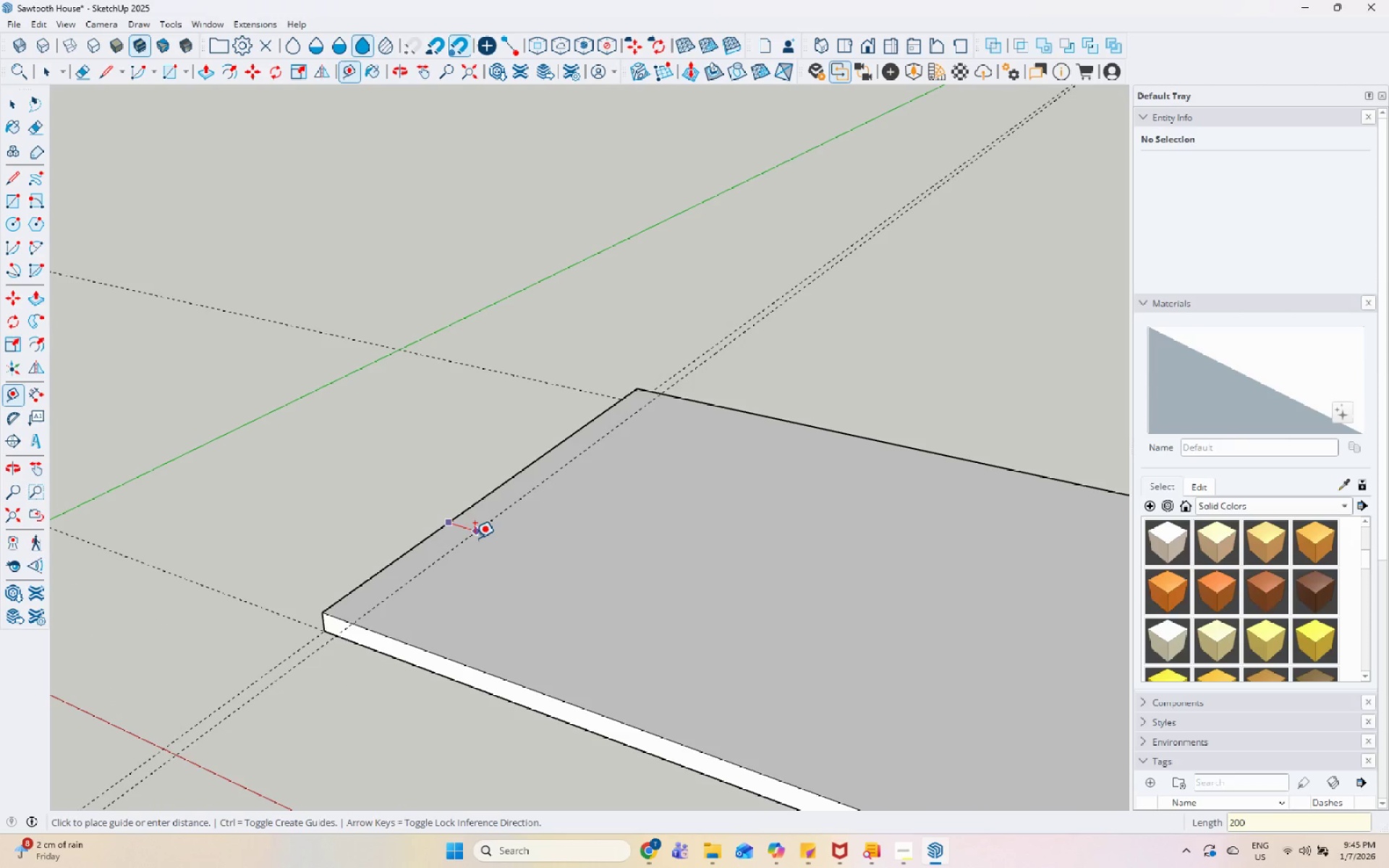 
key(Enter)
 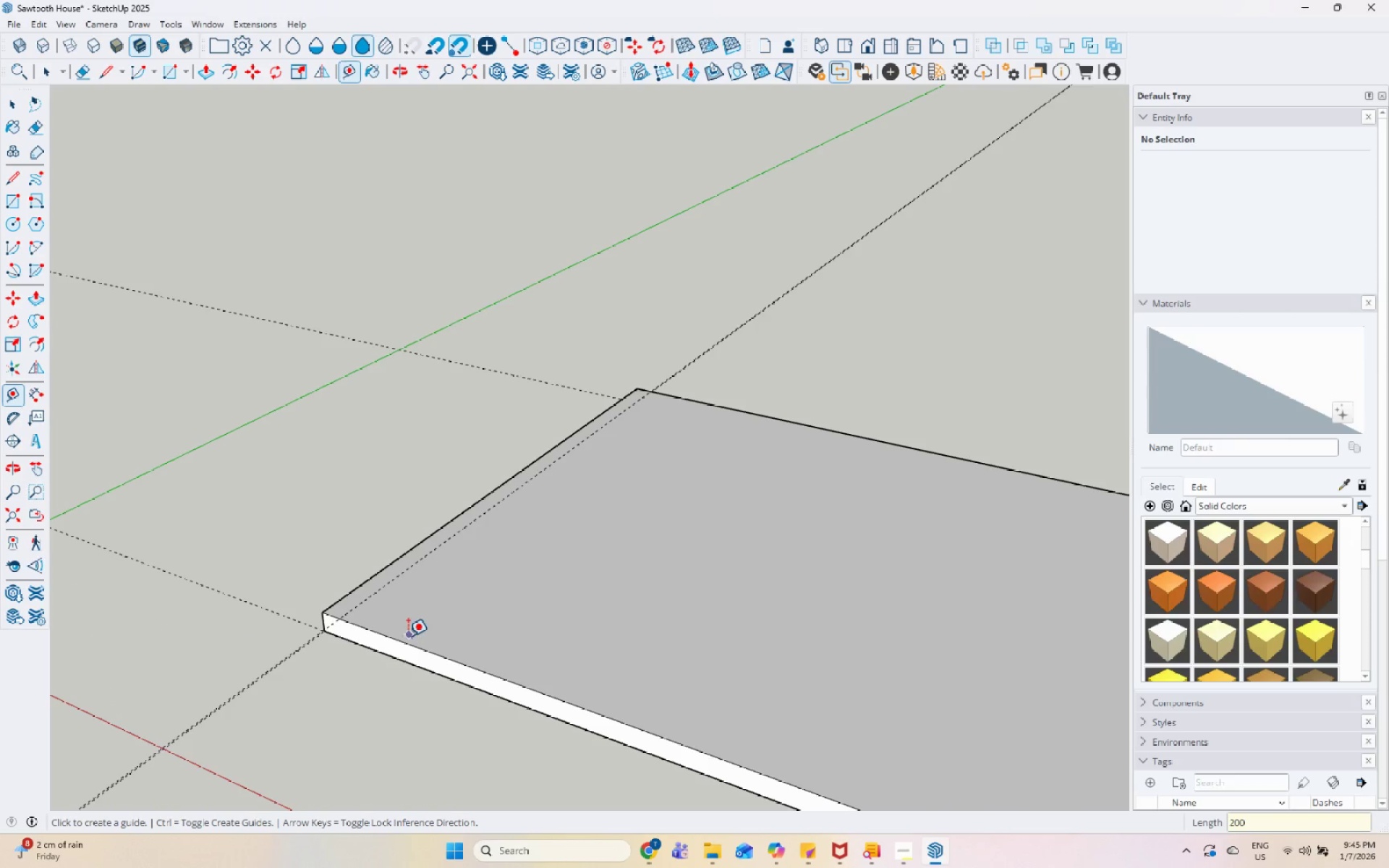 
left_click([407, 639])
 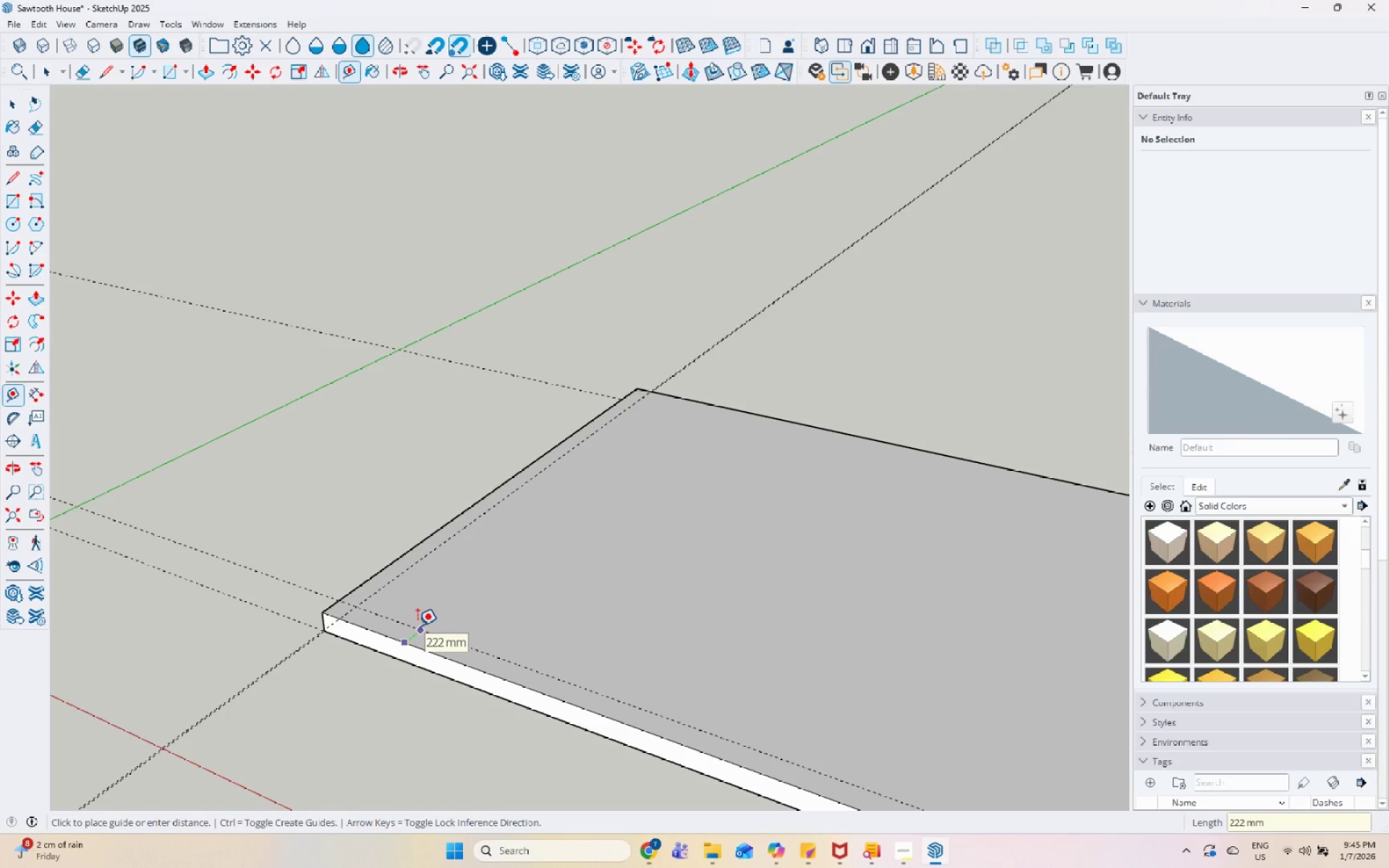 
key(Numpad2)
 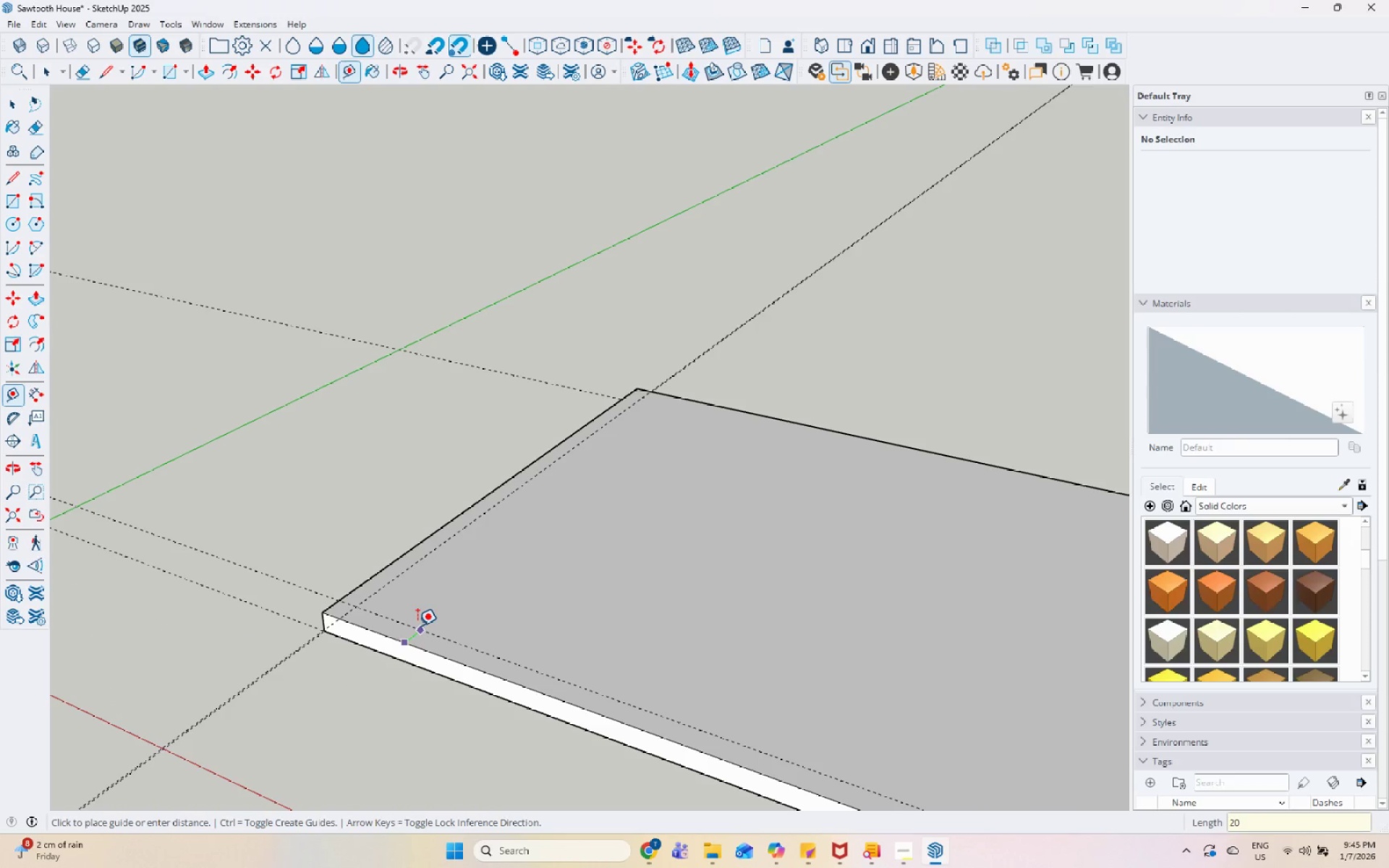 
key(Numpad0)
 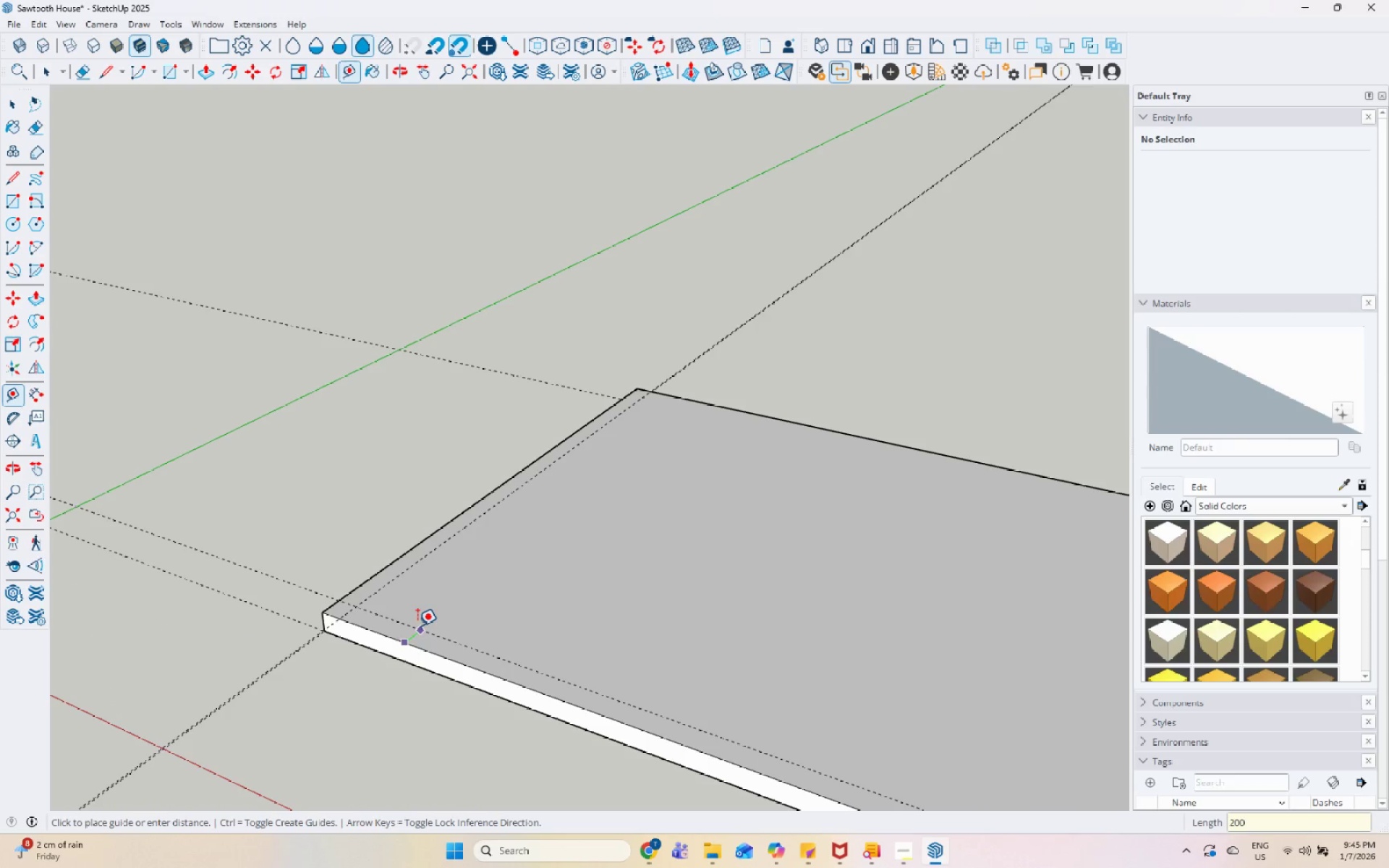 
key(Enter)
 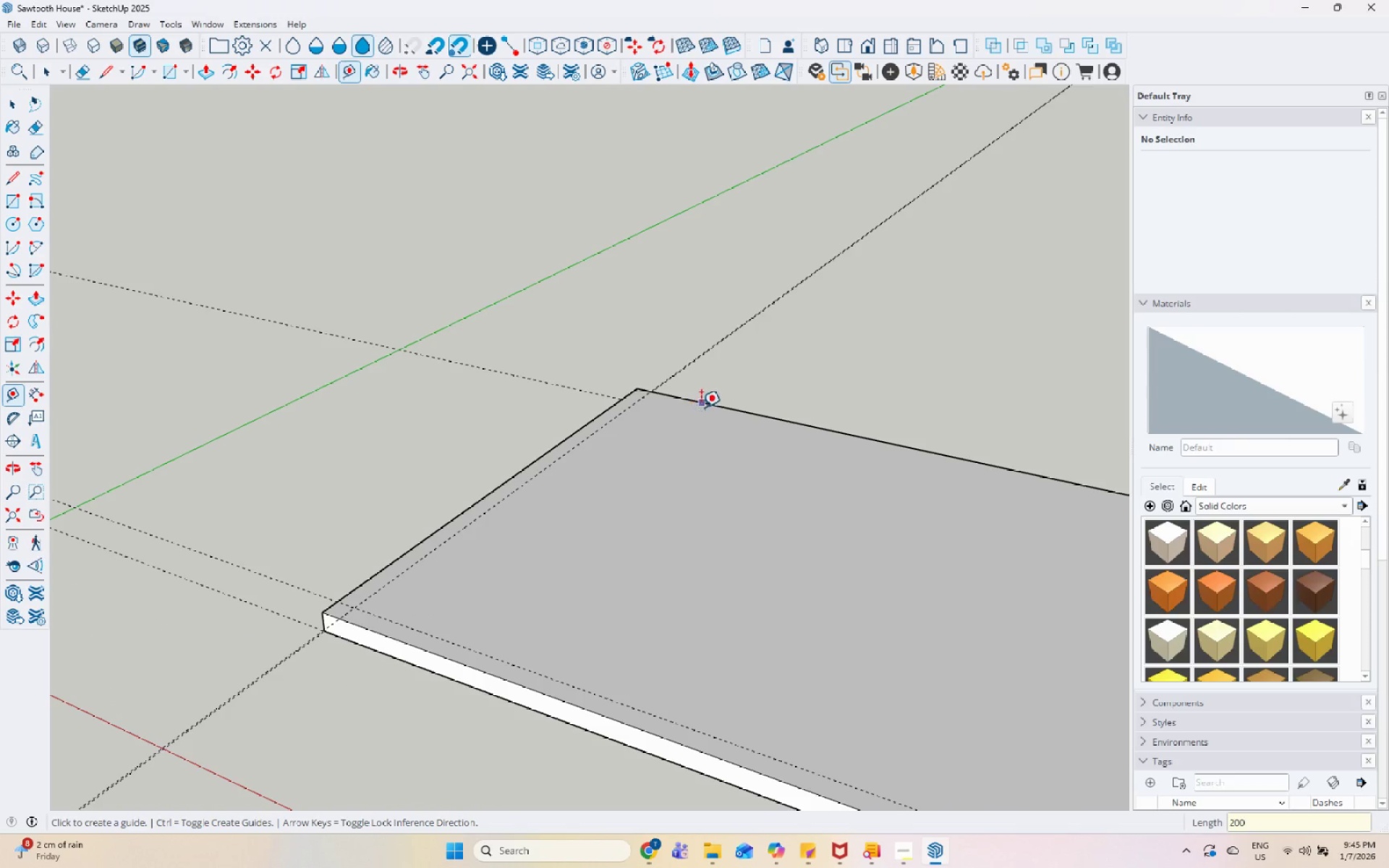 
left_click([706, 401])
 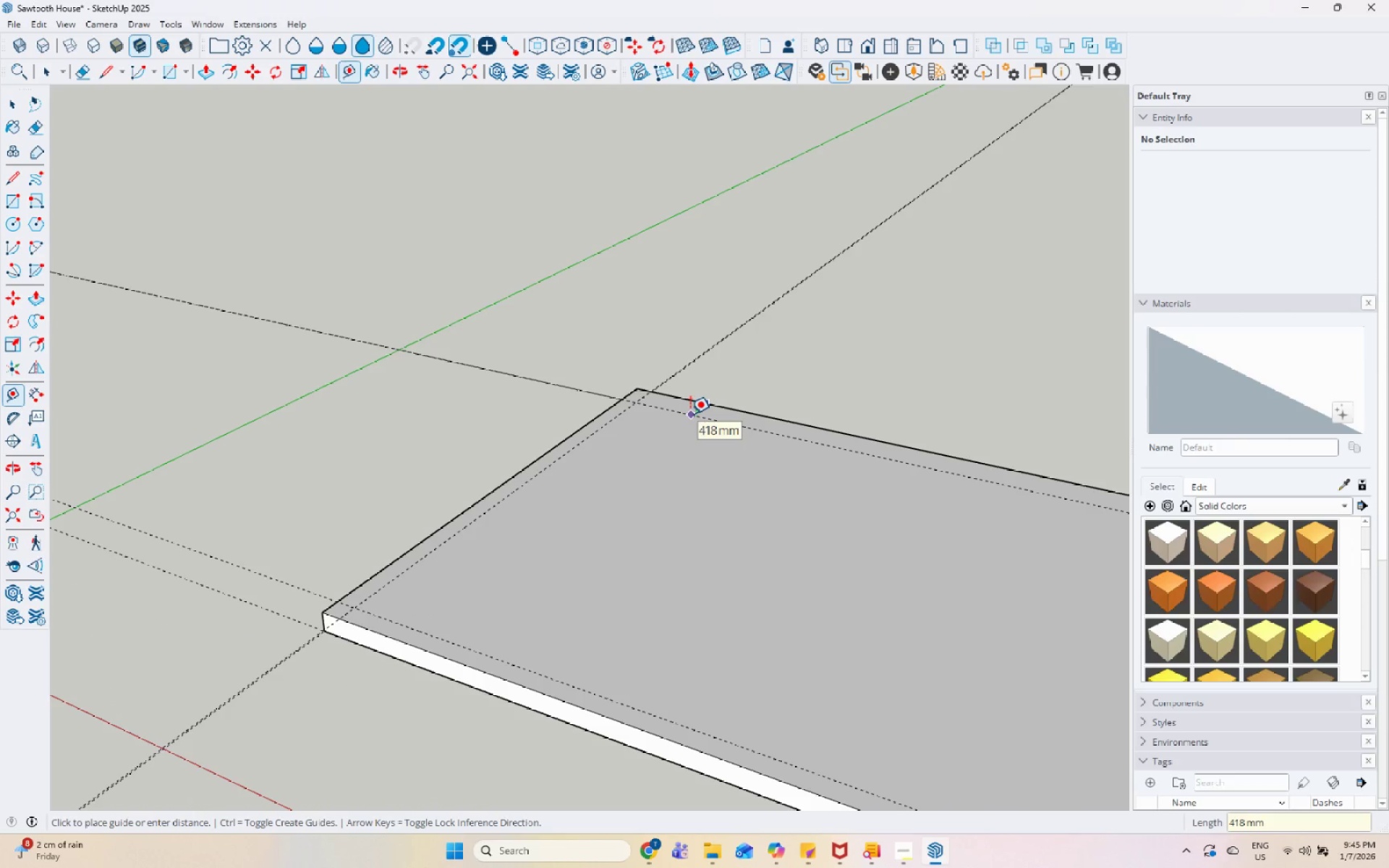 
key(Numpad2)
 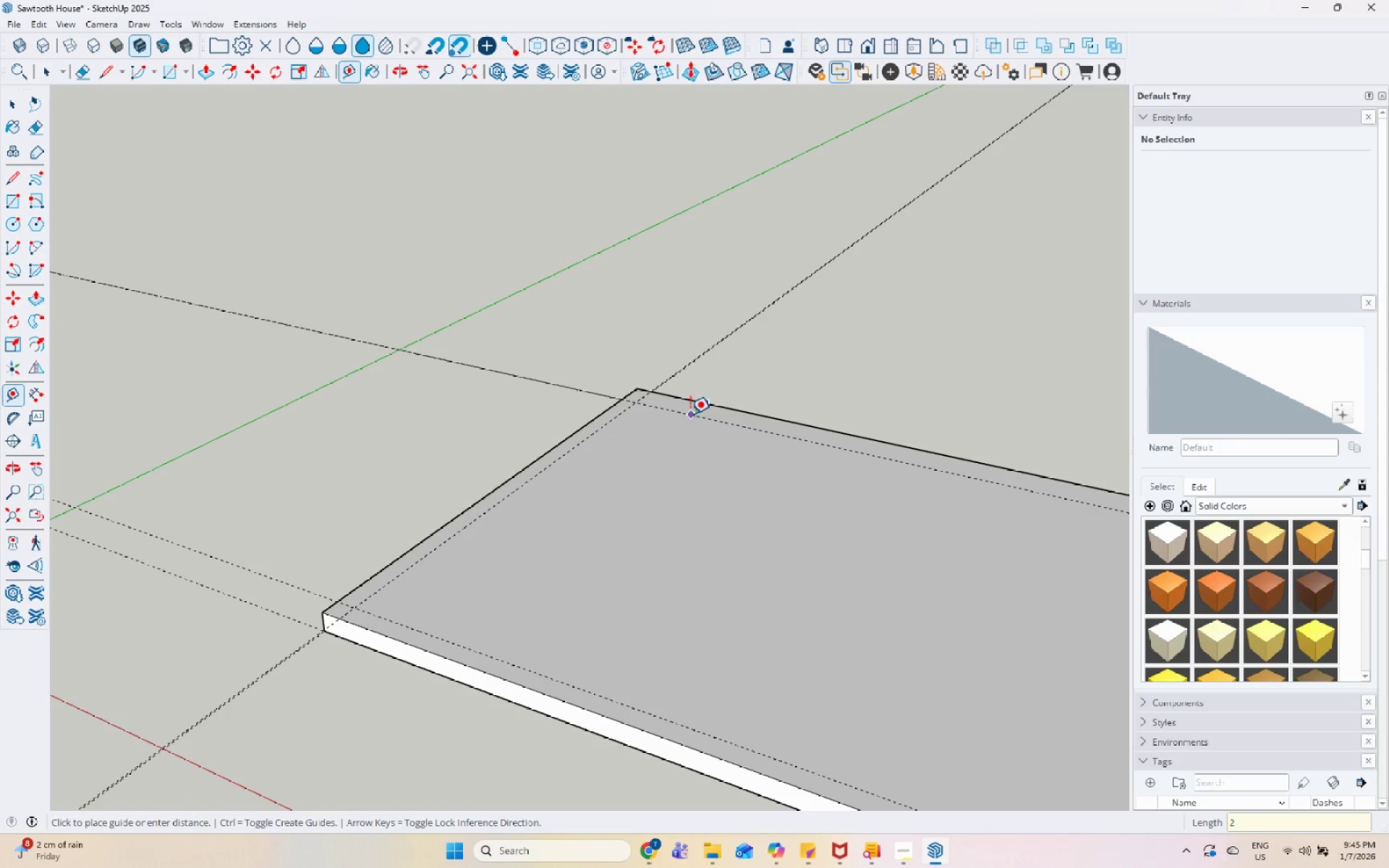 
key(Numpad0)
 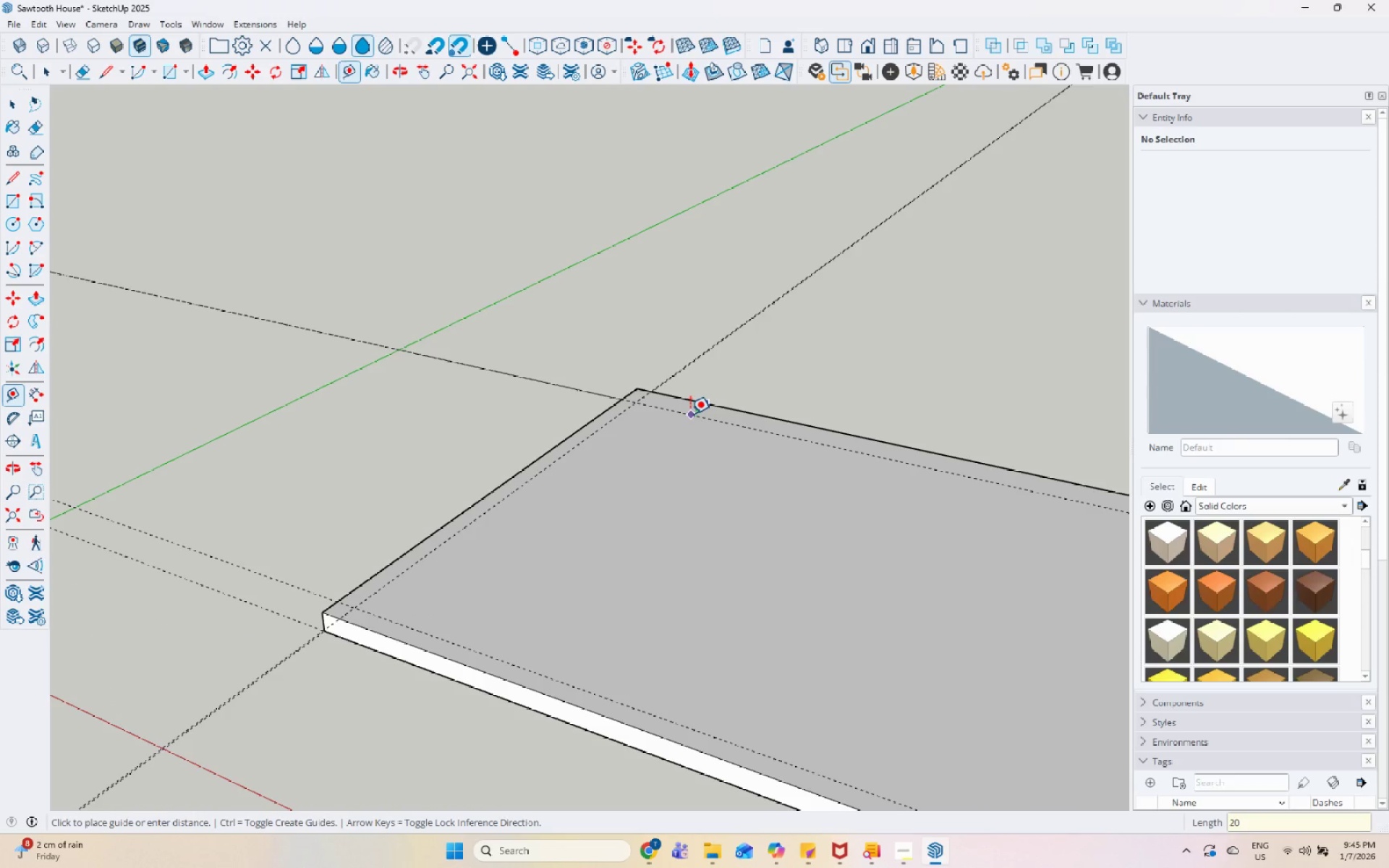 
key(Numpad0)
 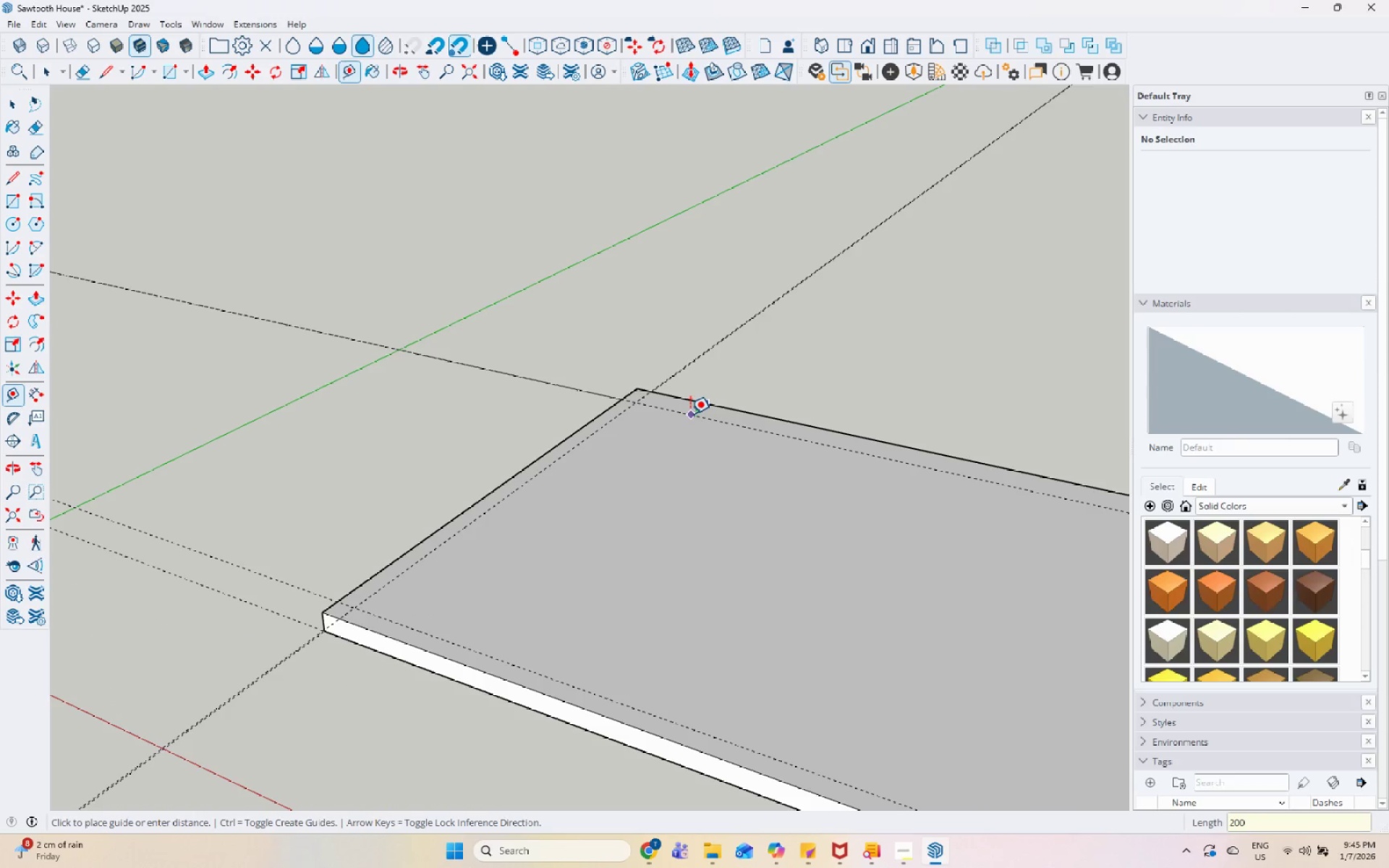 
key(Enter)
 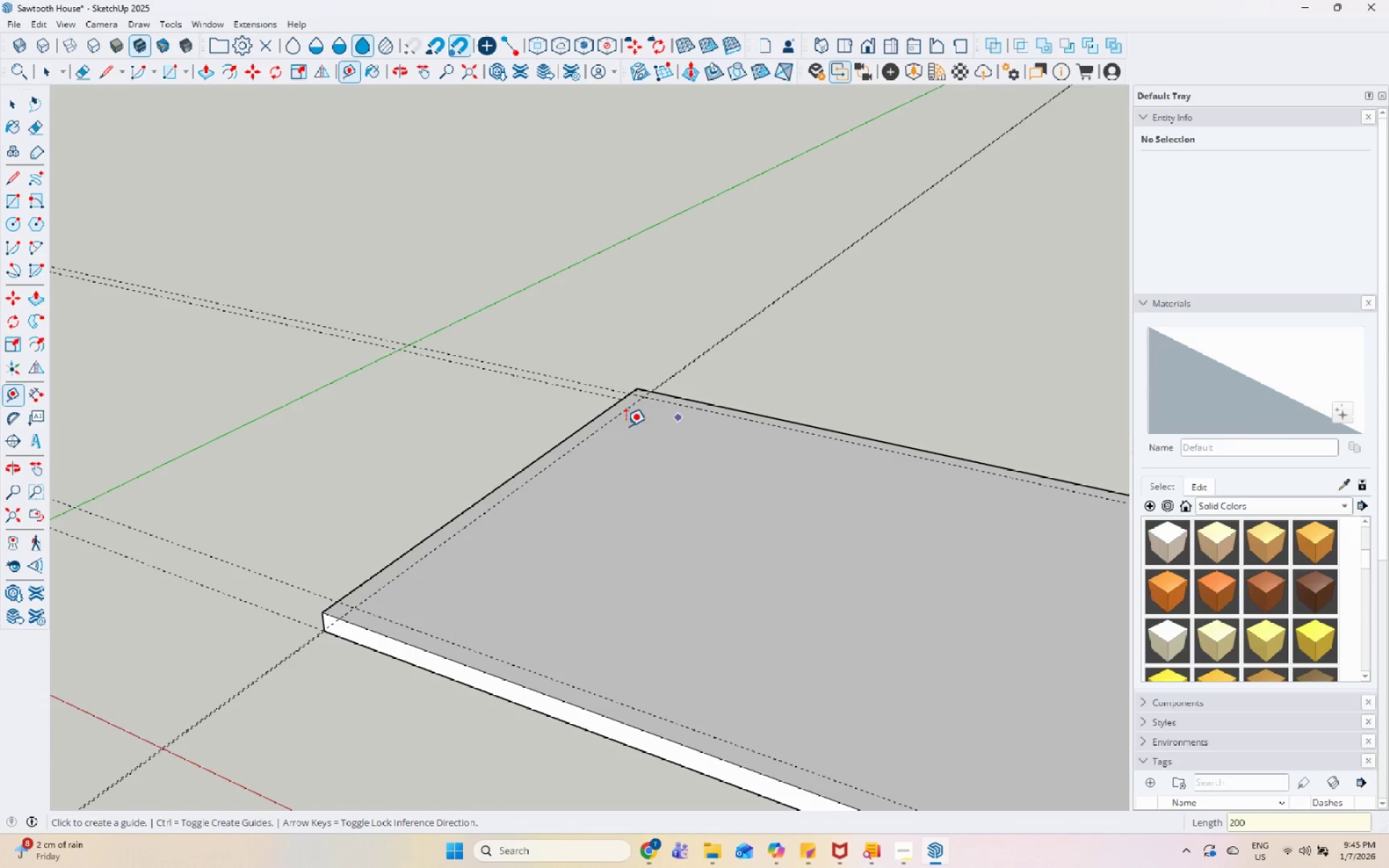 
scroll: coordinate [384, 469], scroll_direction: down, amount: 8.0
 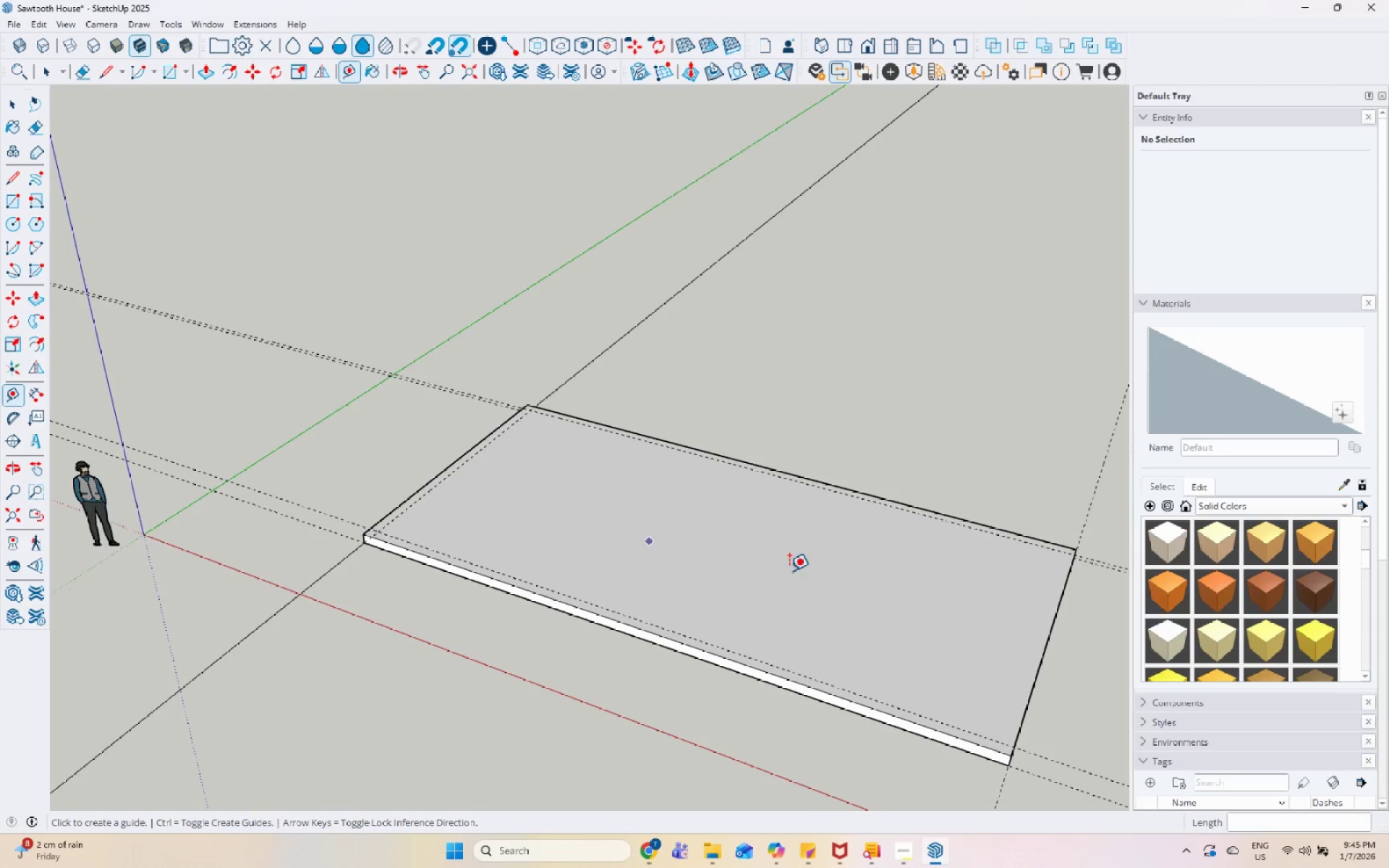 
scroll: coordinate [987, 599], scroll_direction: up, amount: 5.0
 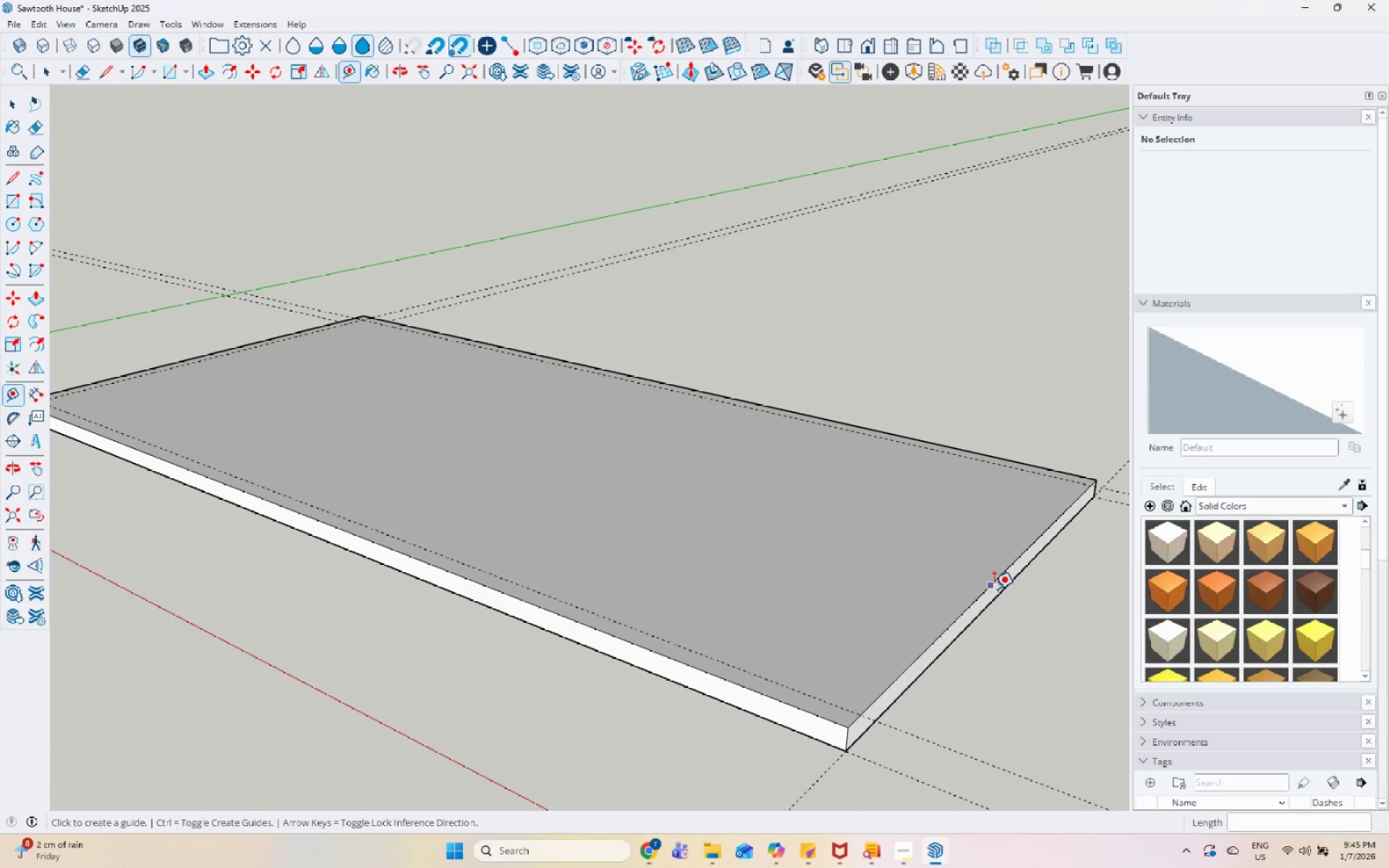 
left_click([1000, 576])
 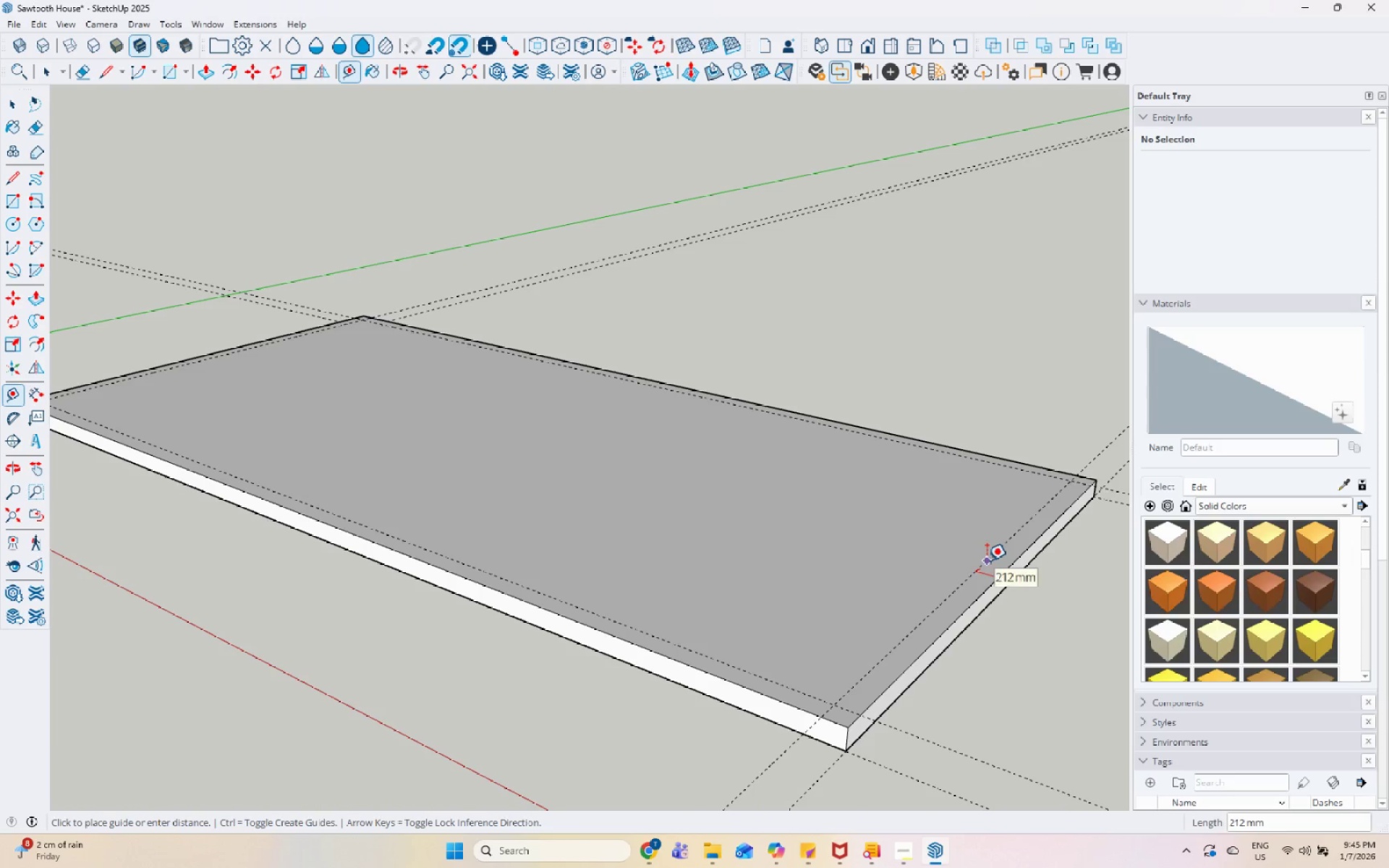 
key(Numpad2)
 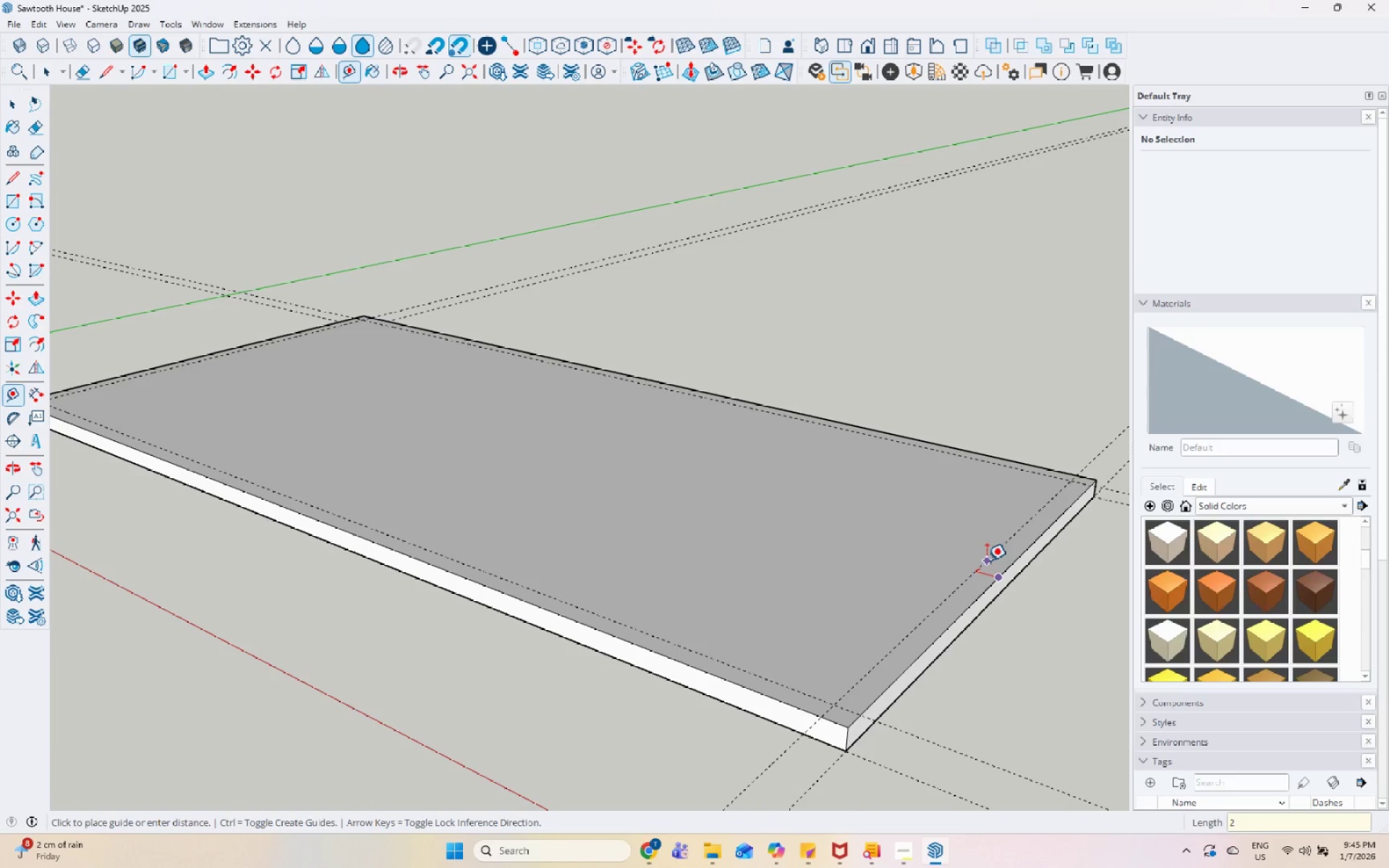 
key(Numpad0)
 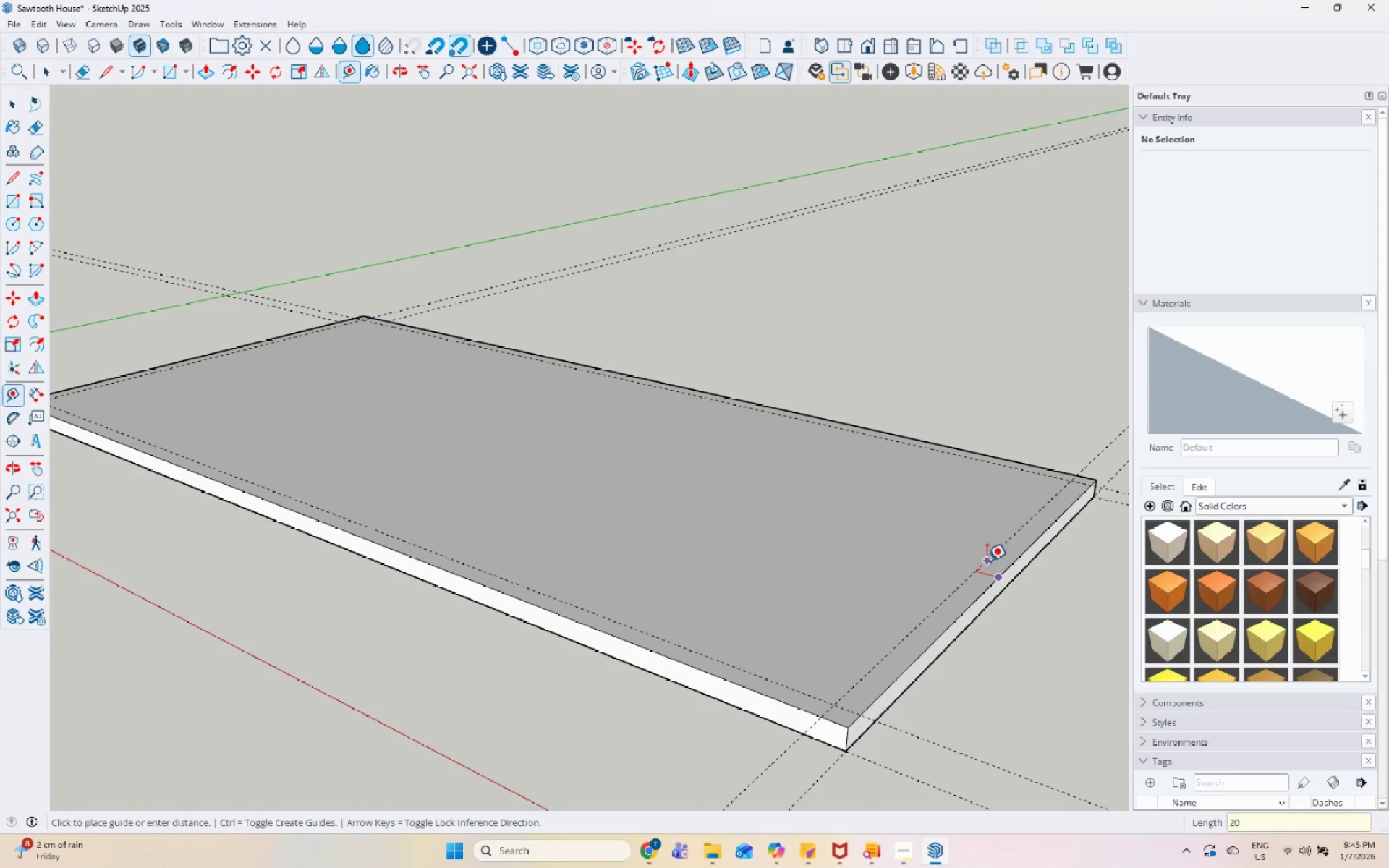 
key(Numpad0)
 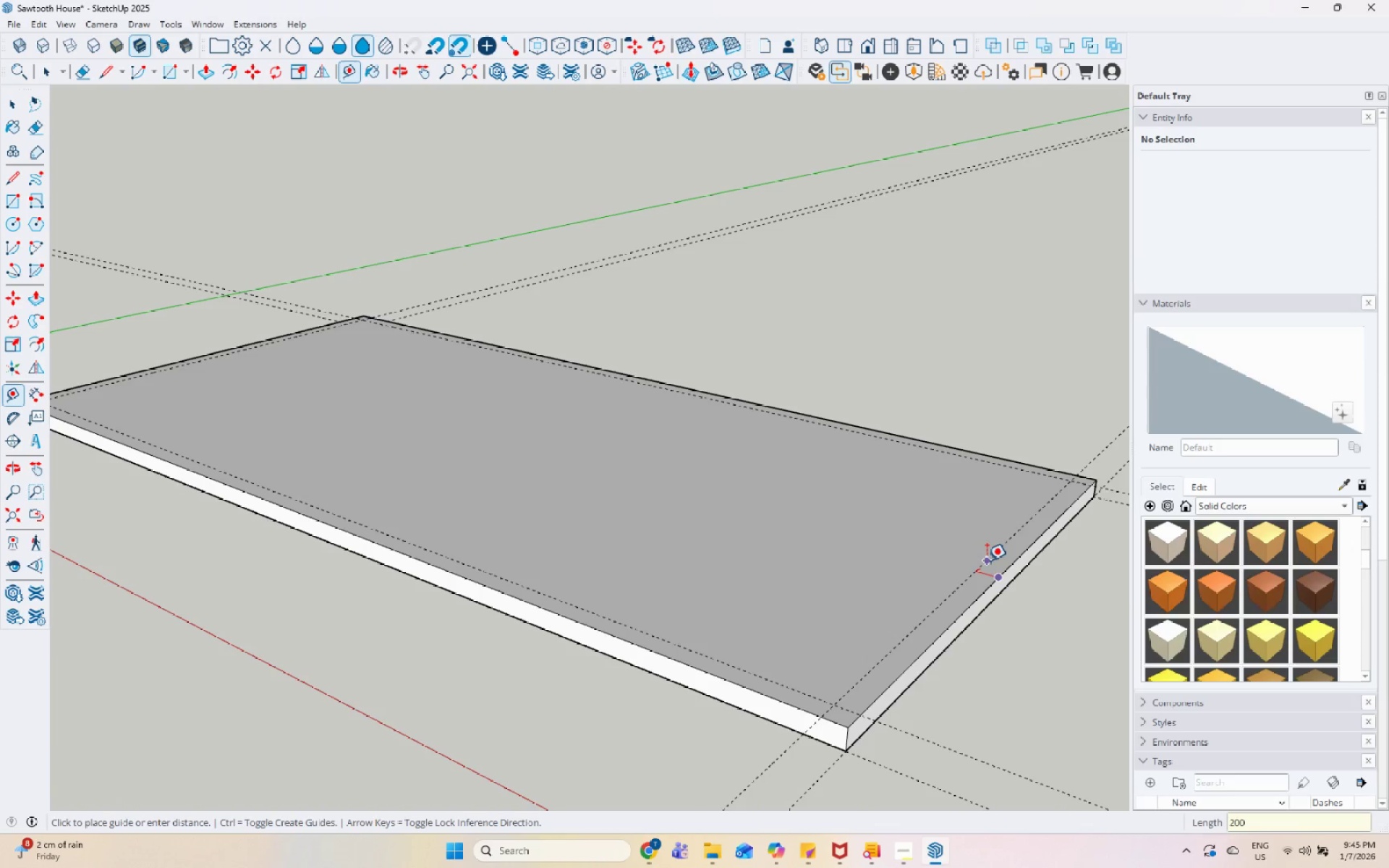 
key(Enter)
 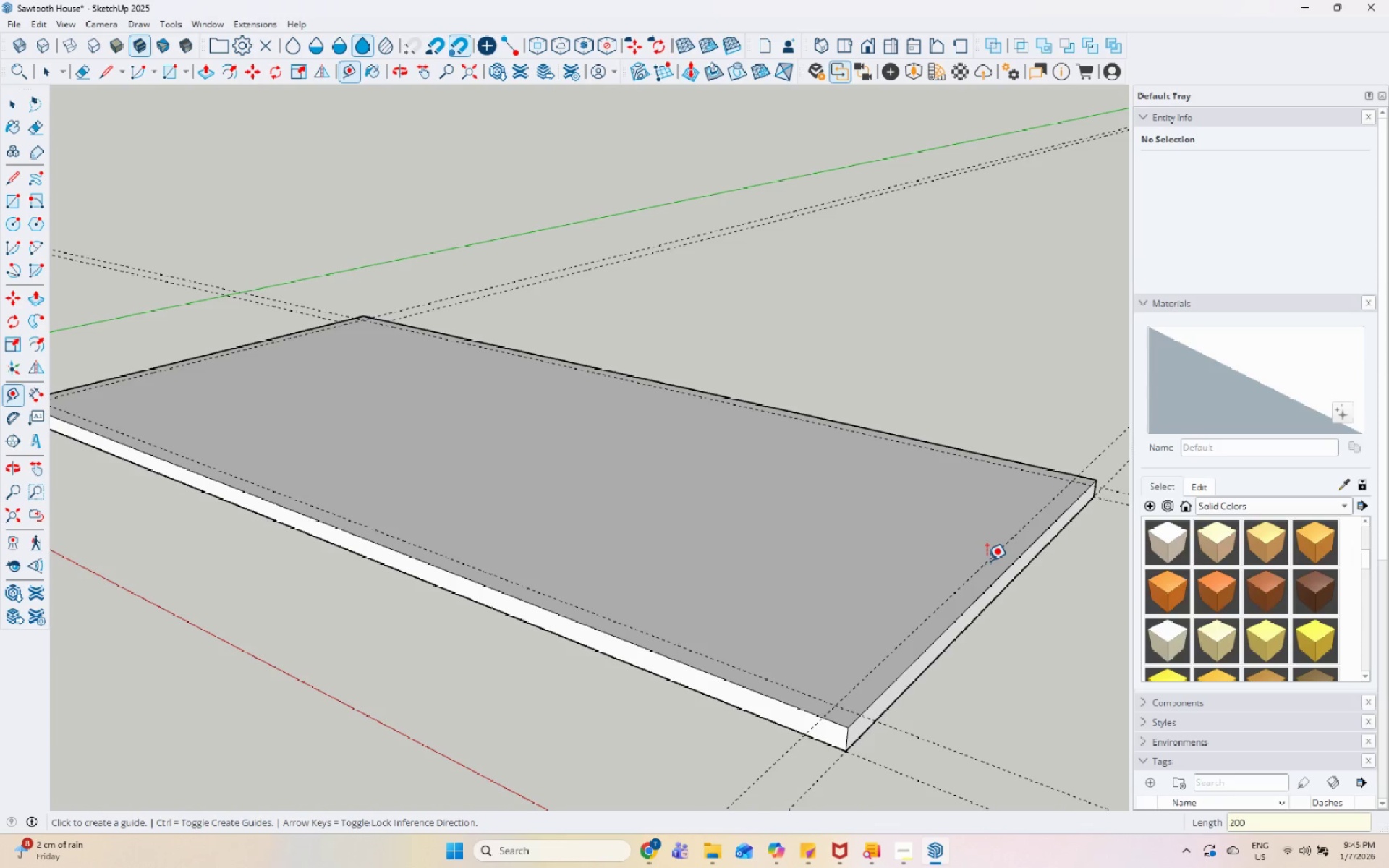 
key(Space)
 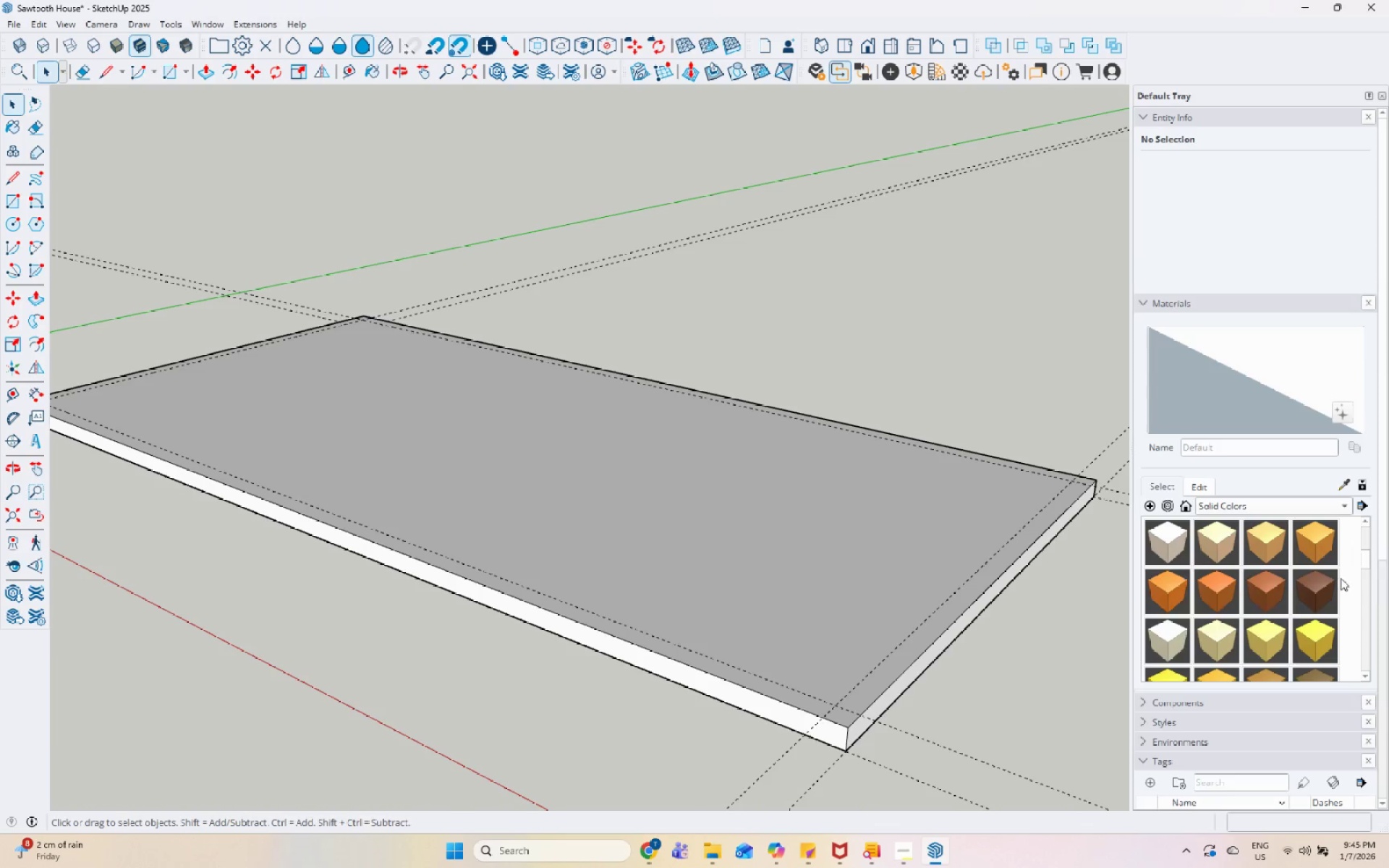 
scroll: coordinate [1068, 763], scroll_direction: down, amount: 7.0
 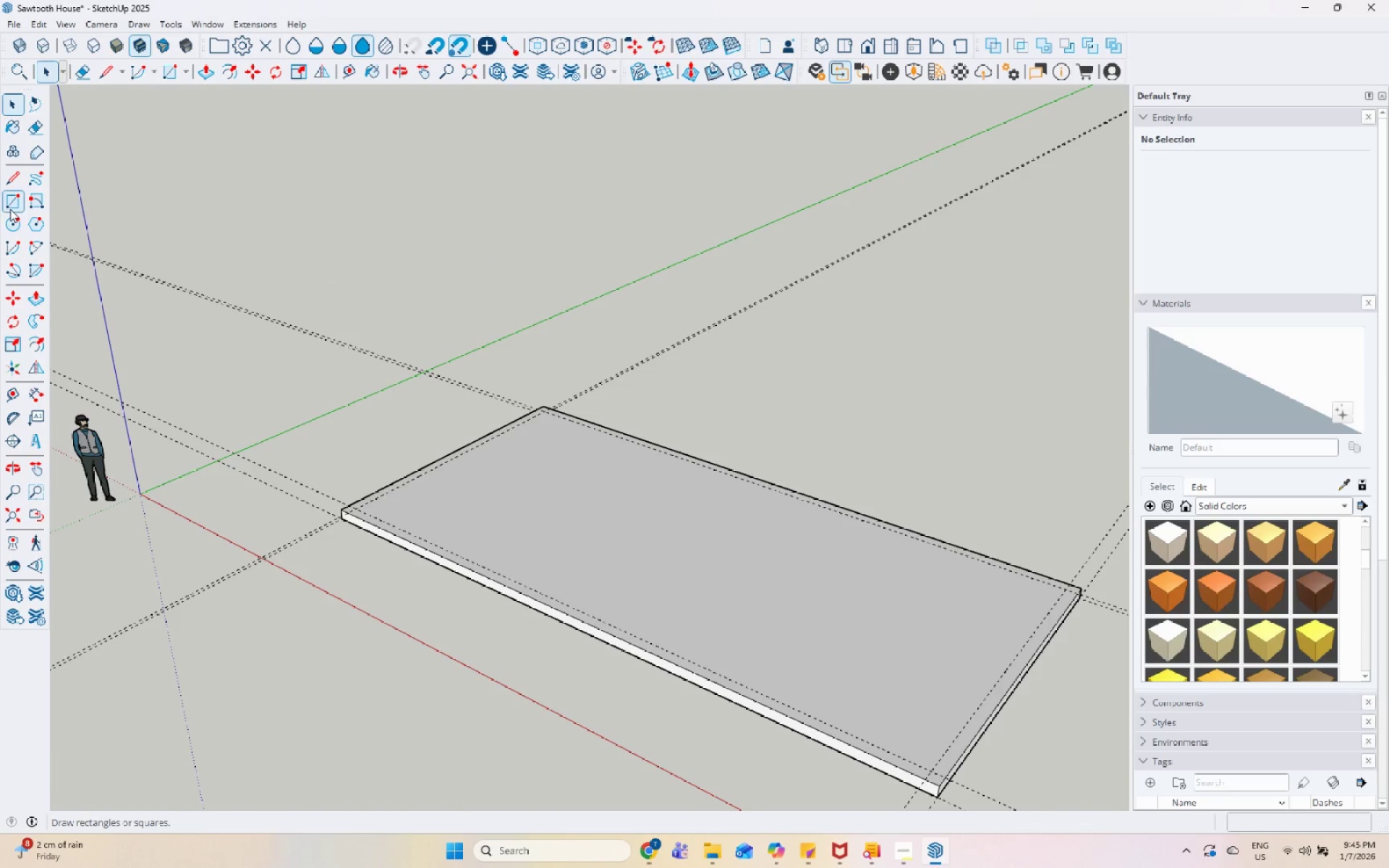 
scroll: coordinate [347, 503], scroll_direction: up, amount: 9.0
 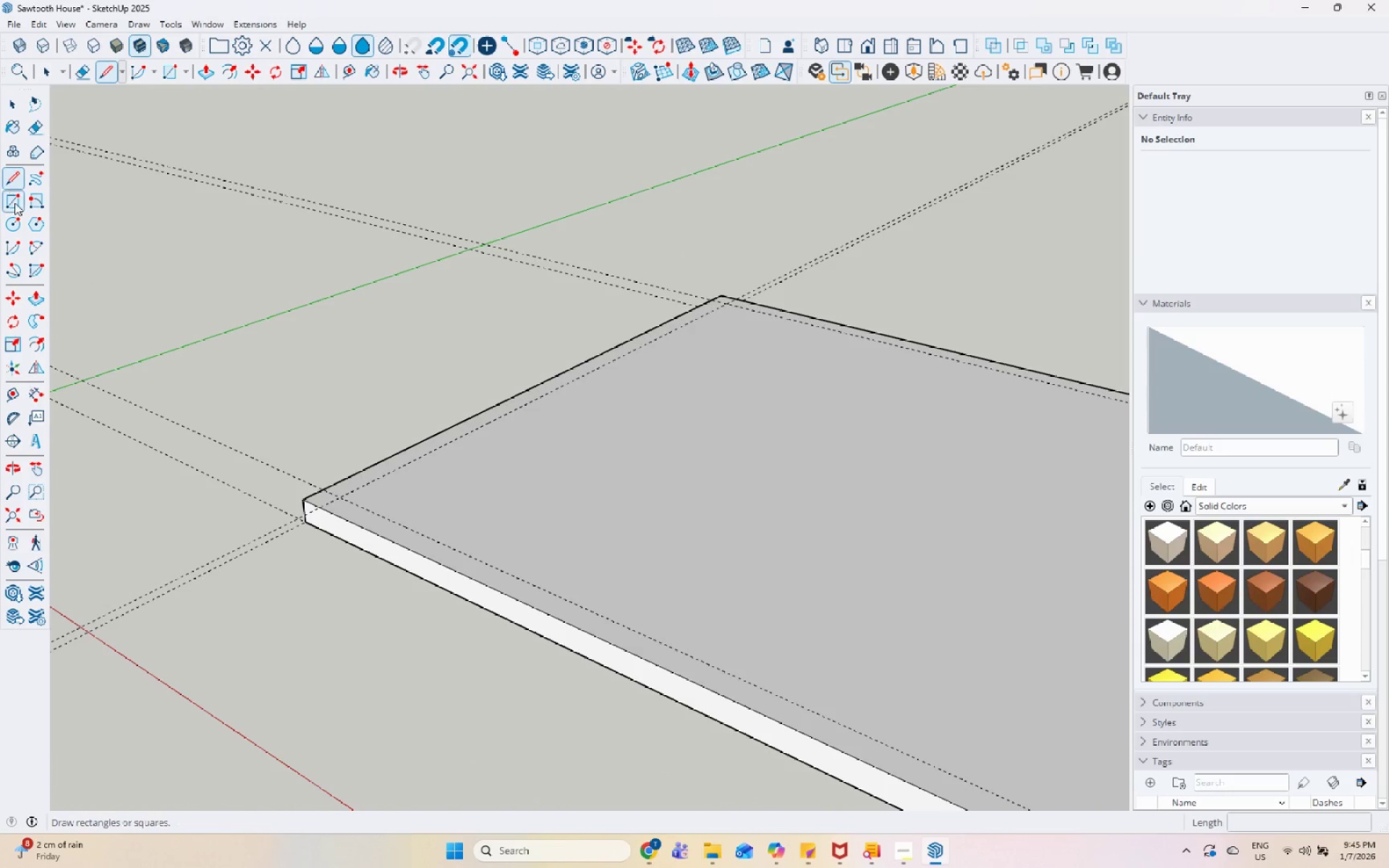 
left_click([15, 204])
 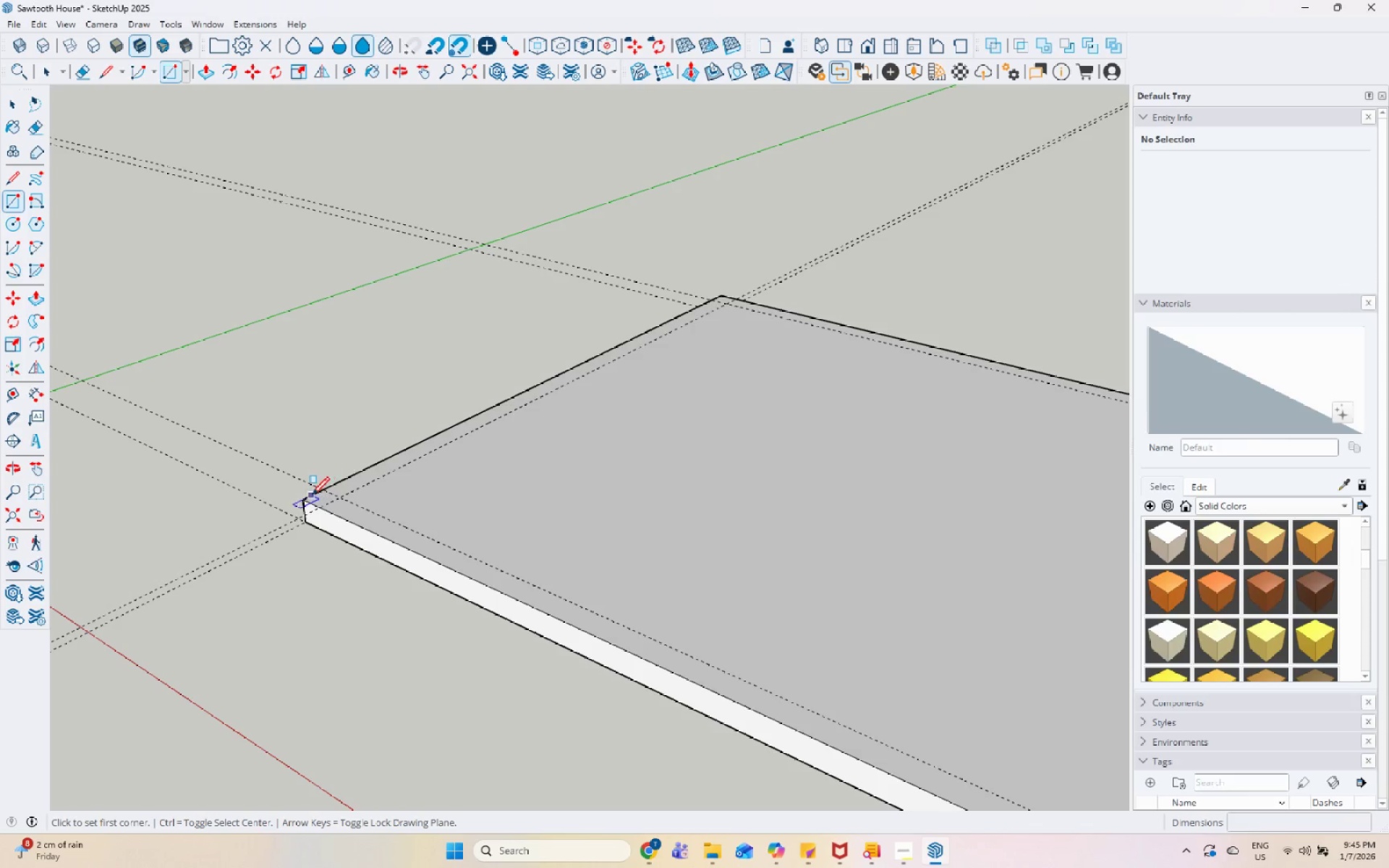 
left_click([306, 501])
 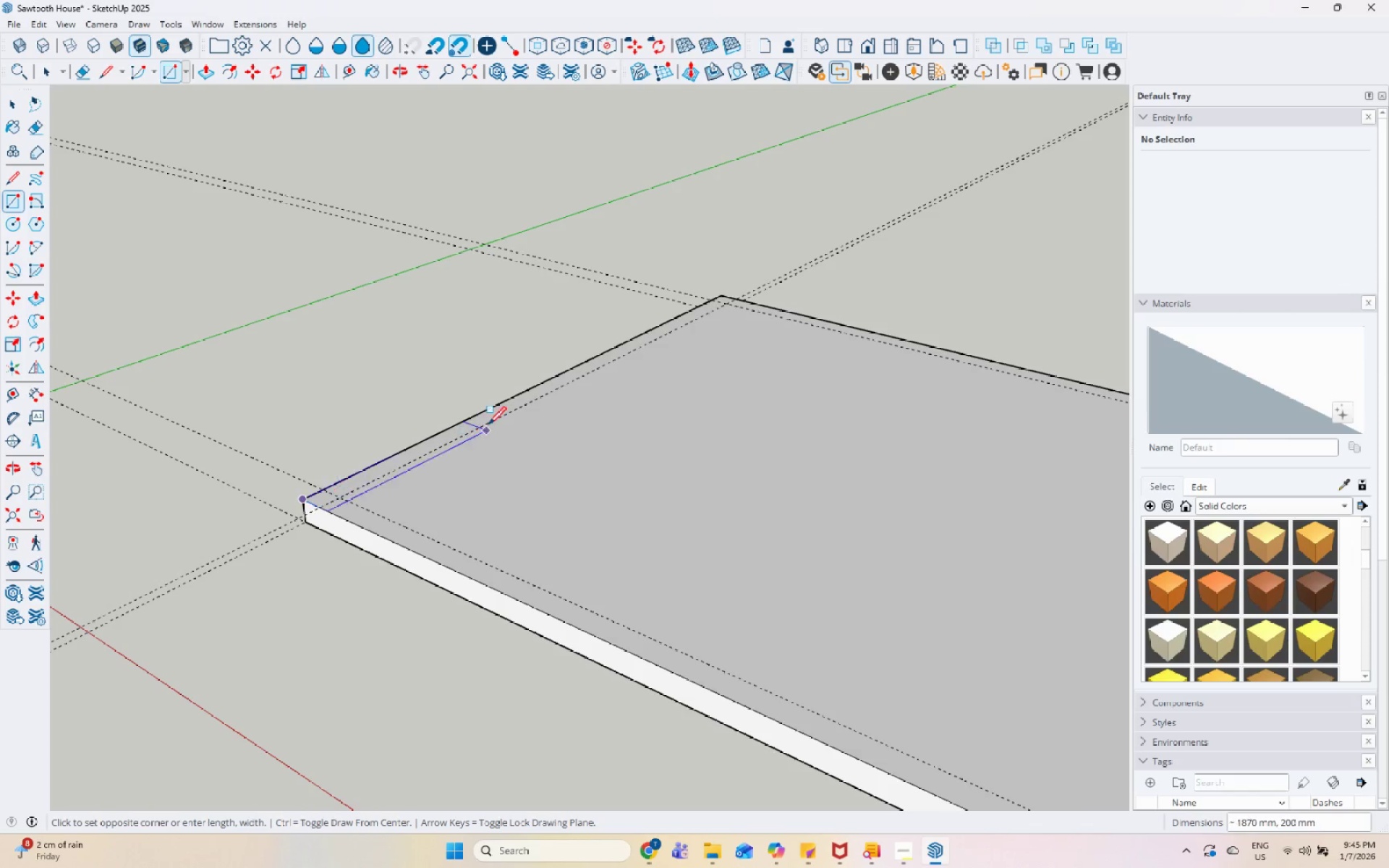 
scroll: coordinate [805, 579], scroll_direction: down, amount: 6.0
 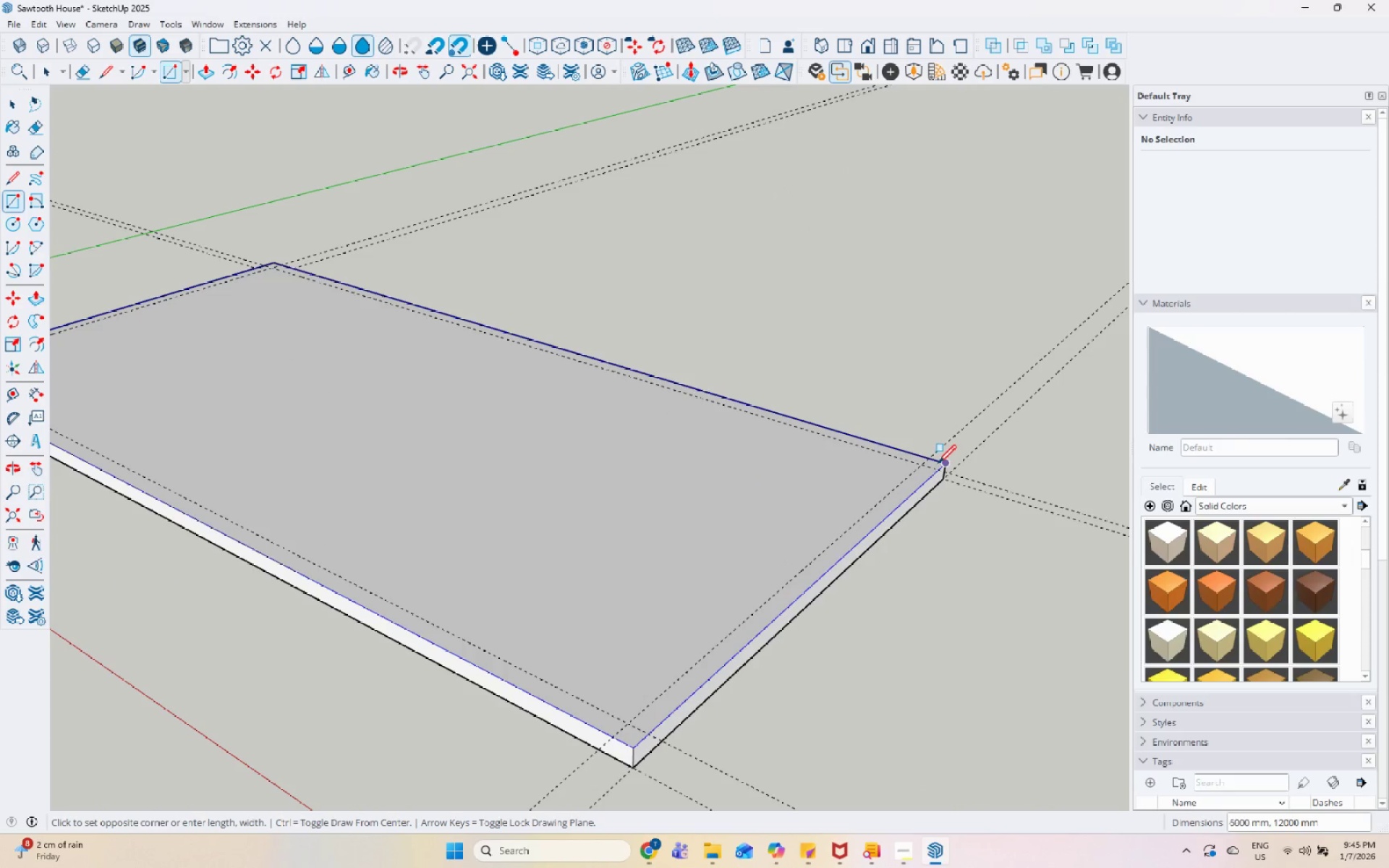 
left_click([940, 463])
 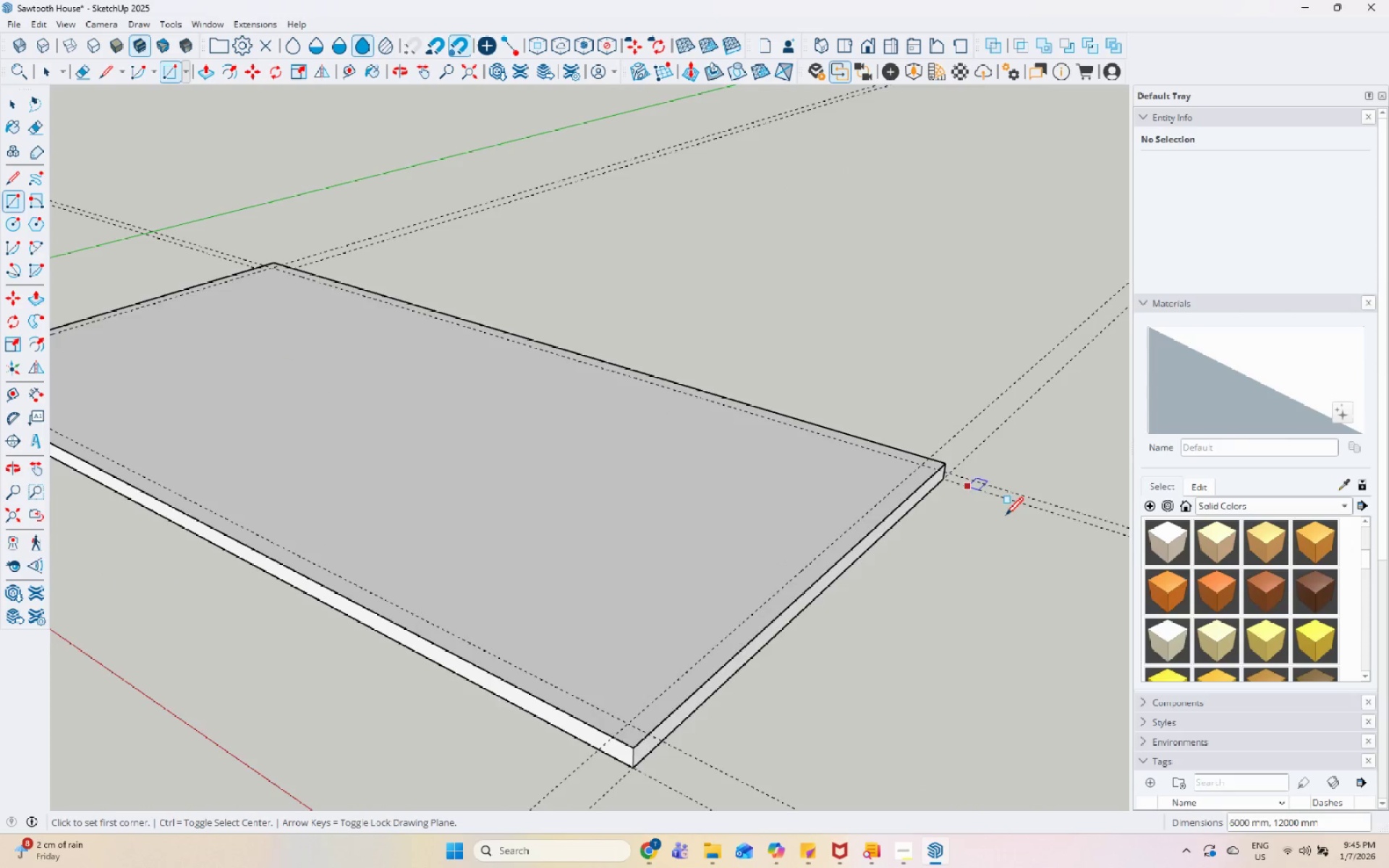 
scroll: coordinate [714, 493], scroll_direction: down, amount: 4.0
 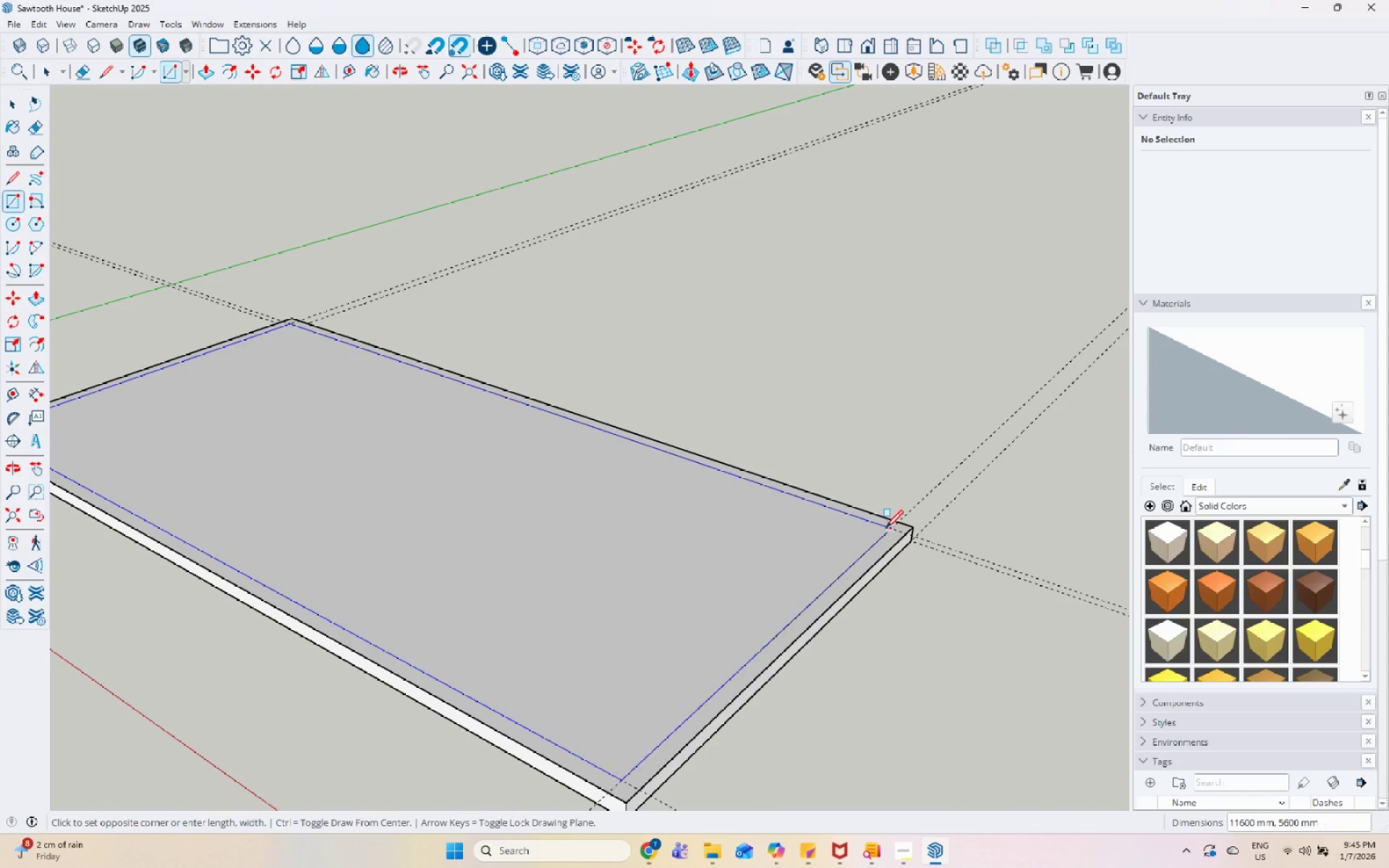 
left_click([885, 529])
 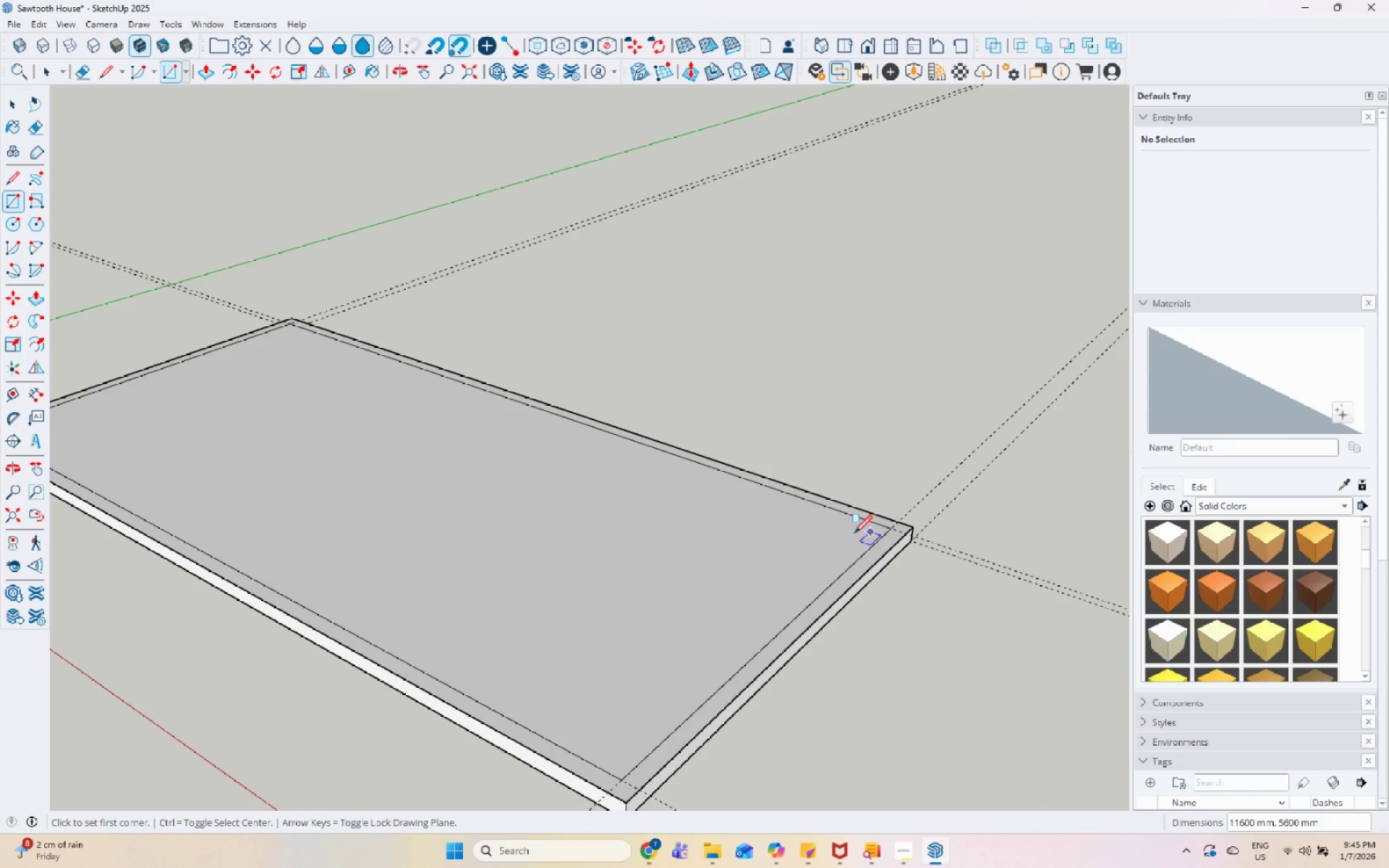 
key(Space)
 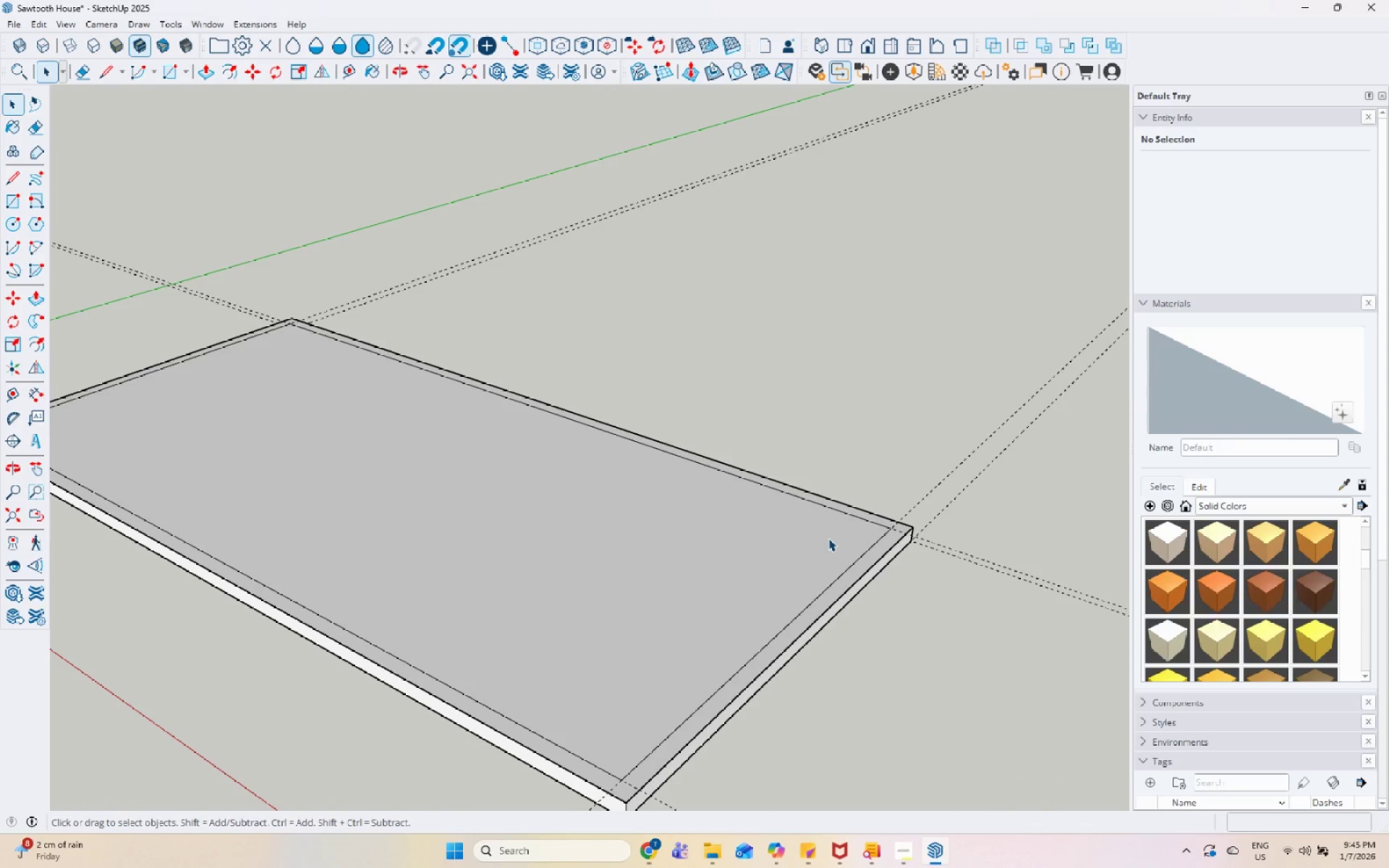 
double_click([828, 538])
 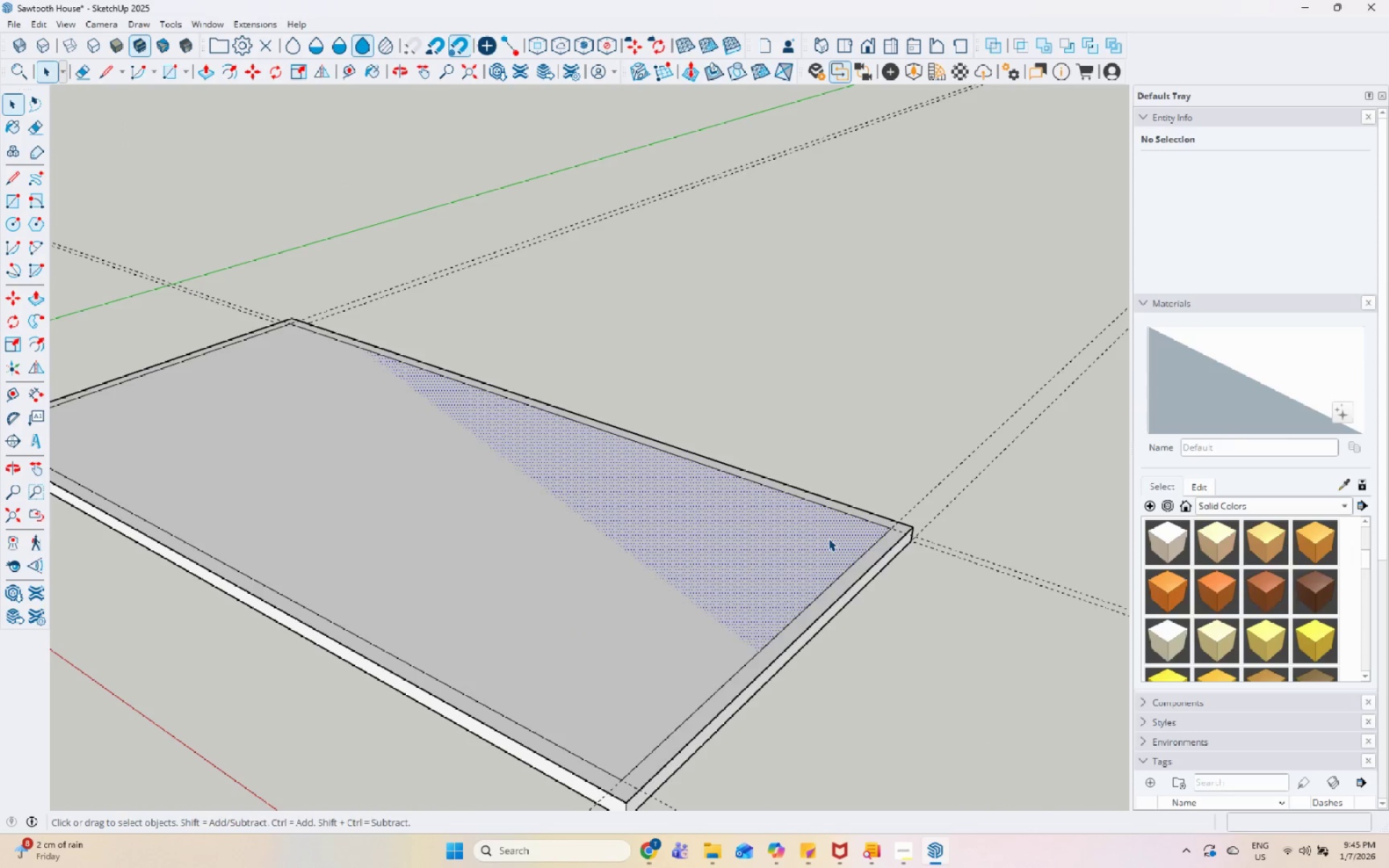 
right_click([828, 538])
 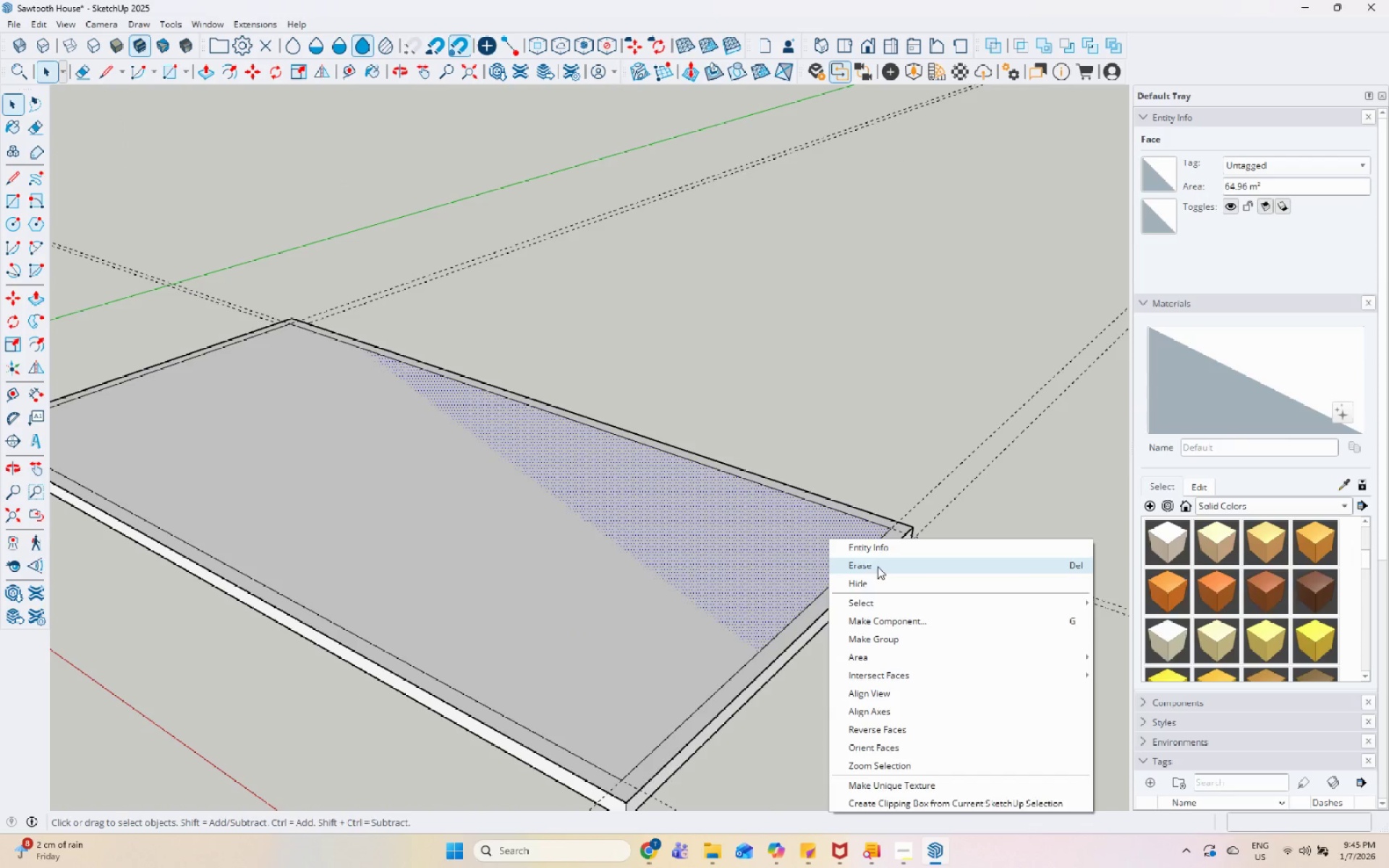 
double_click([875, 548])
 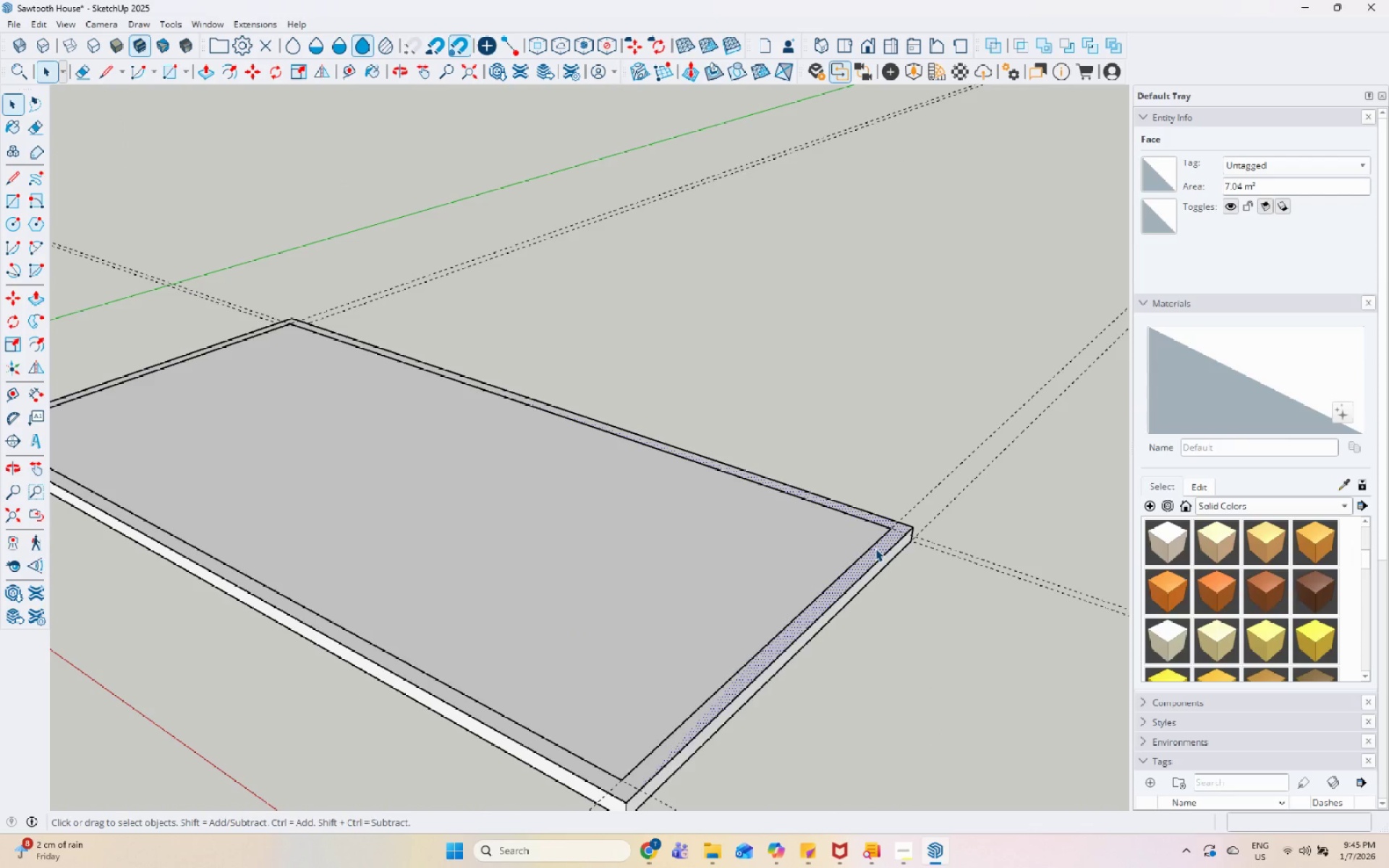 
key(P)
 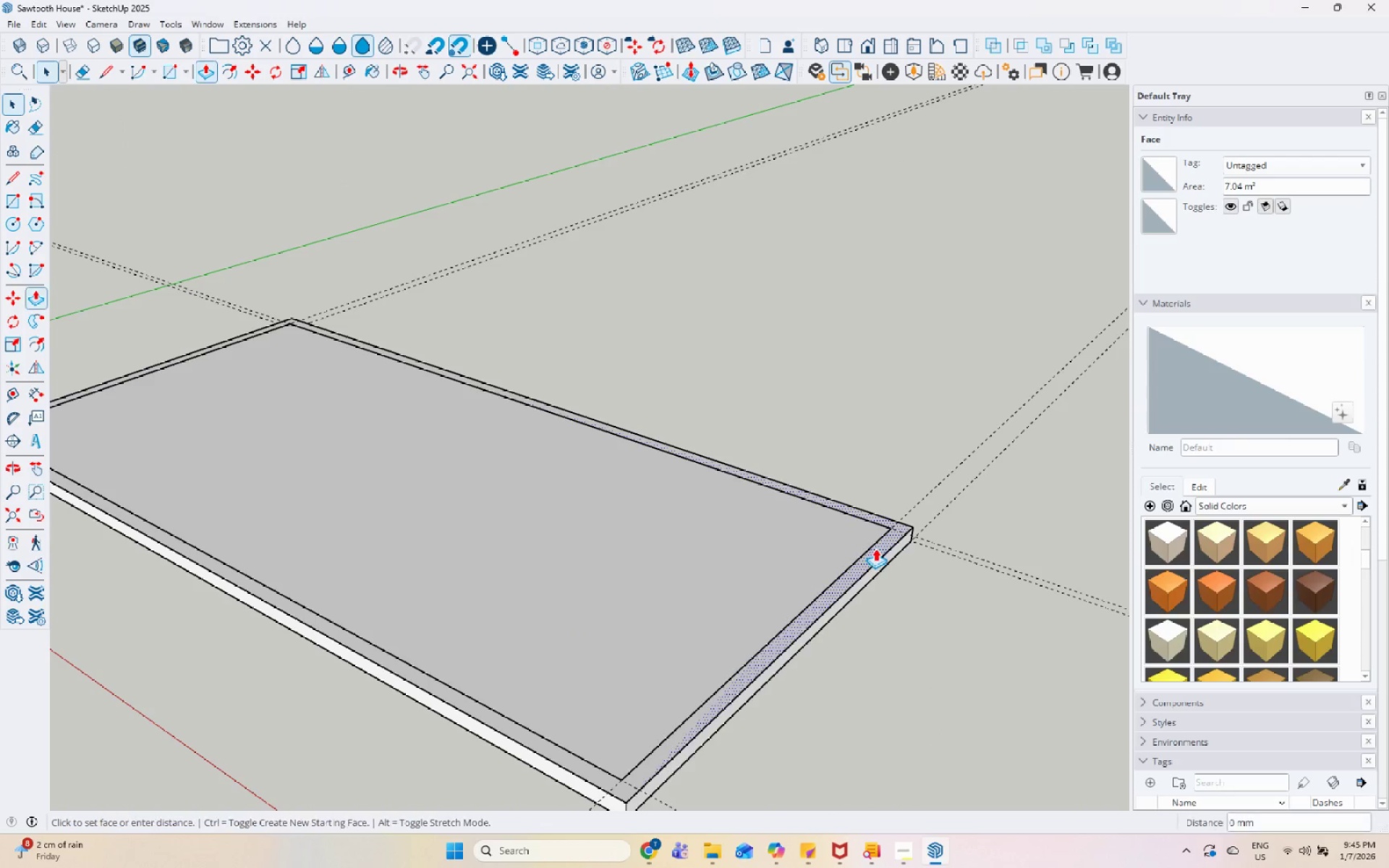 
left_click([875, 548])
 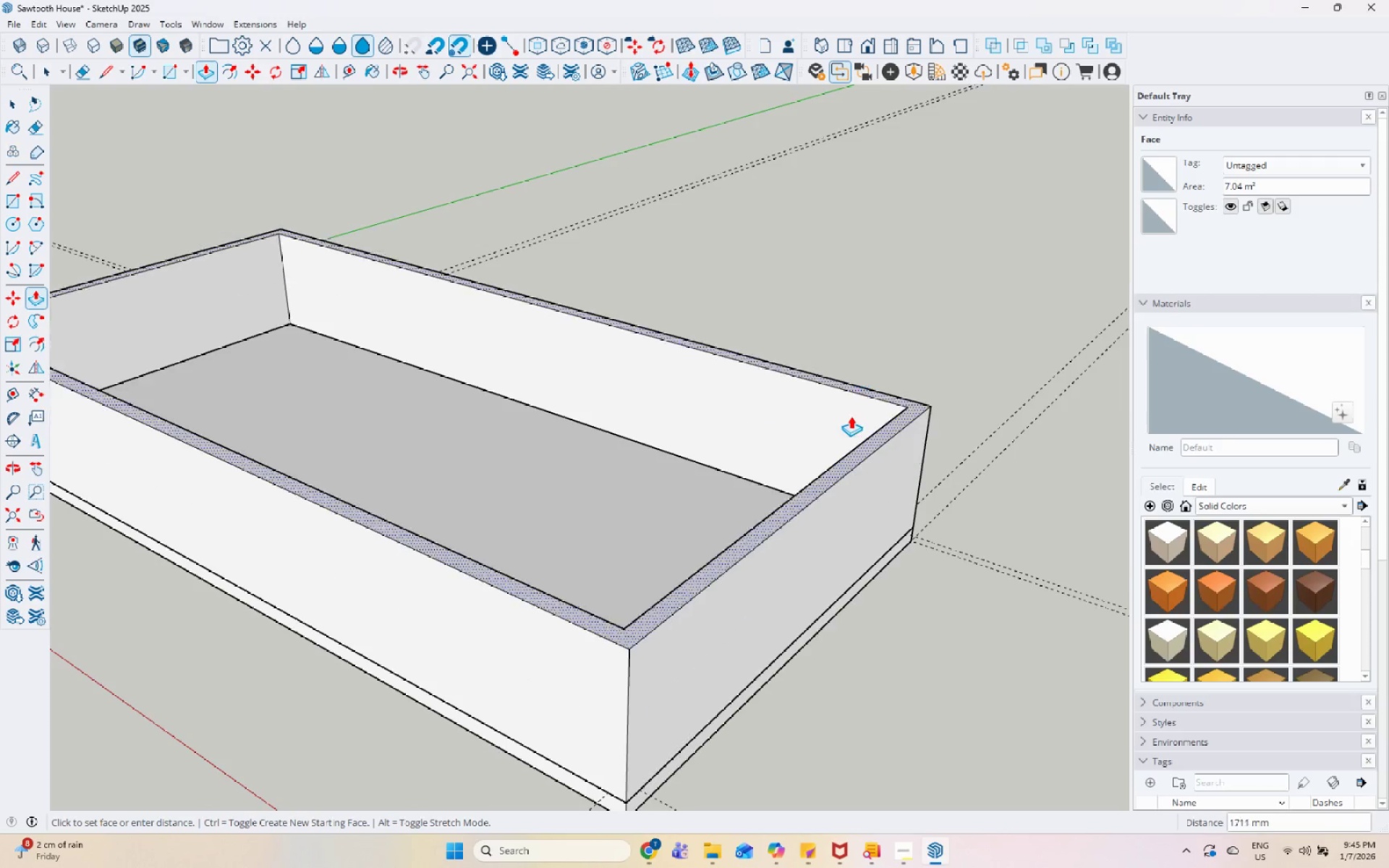 
scroll: coordinate [851, 416], scroll_direction: down, amount: 6.0
 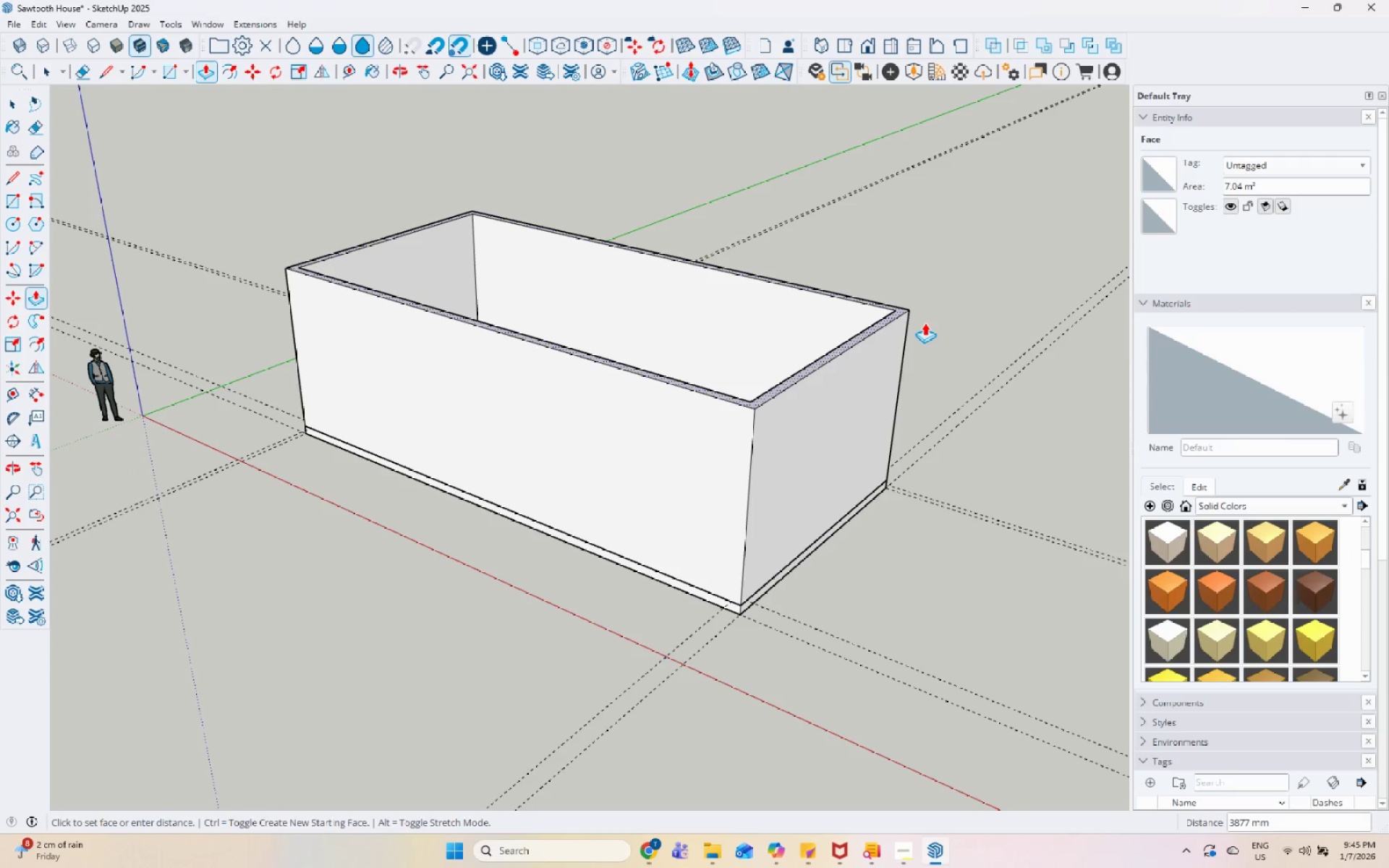 
left_click([925, 323])
 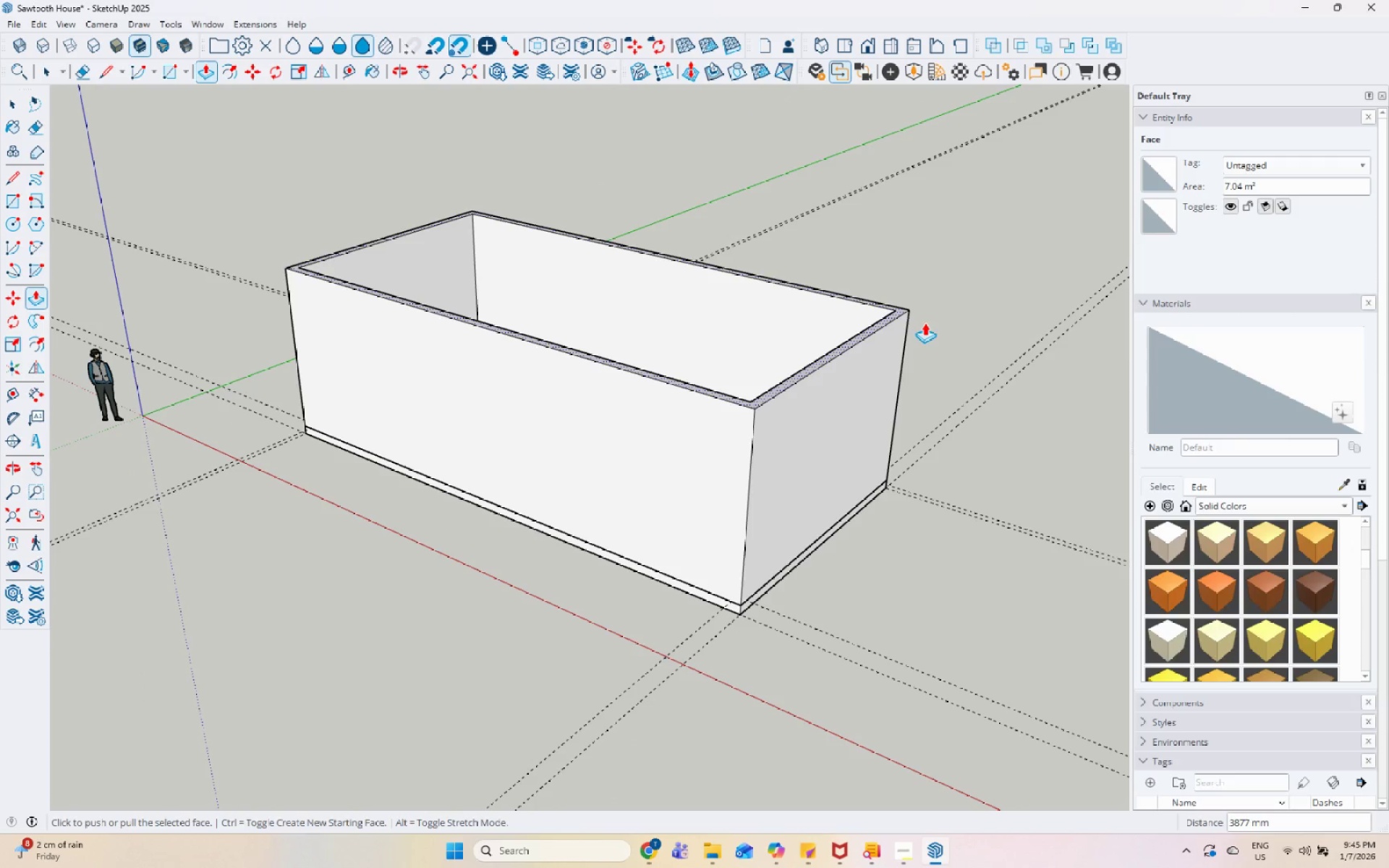 
key(Space)
 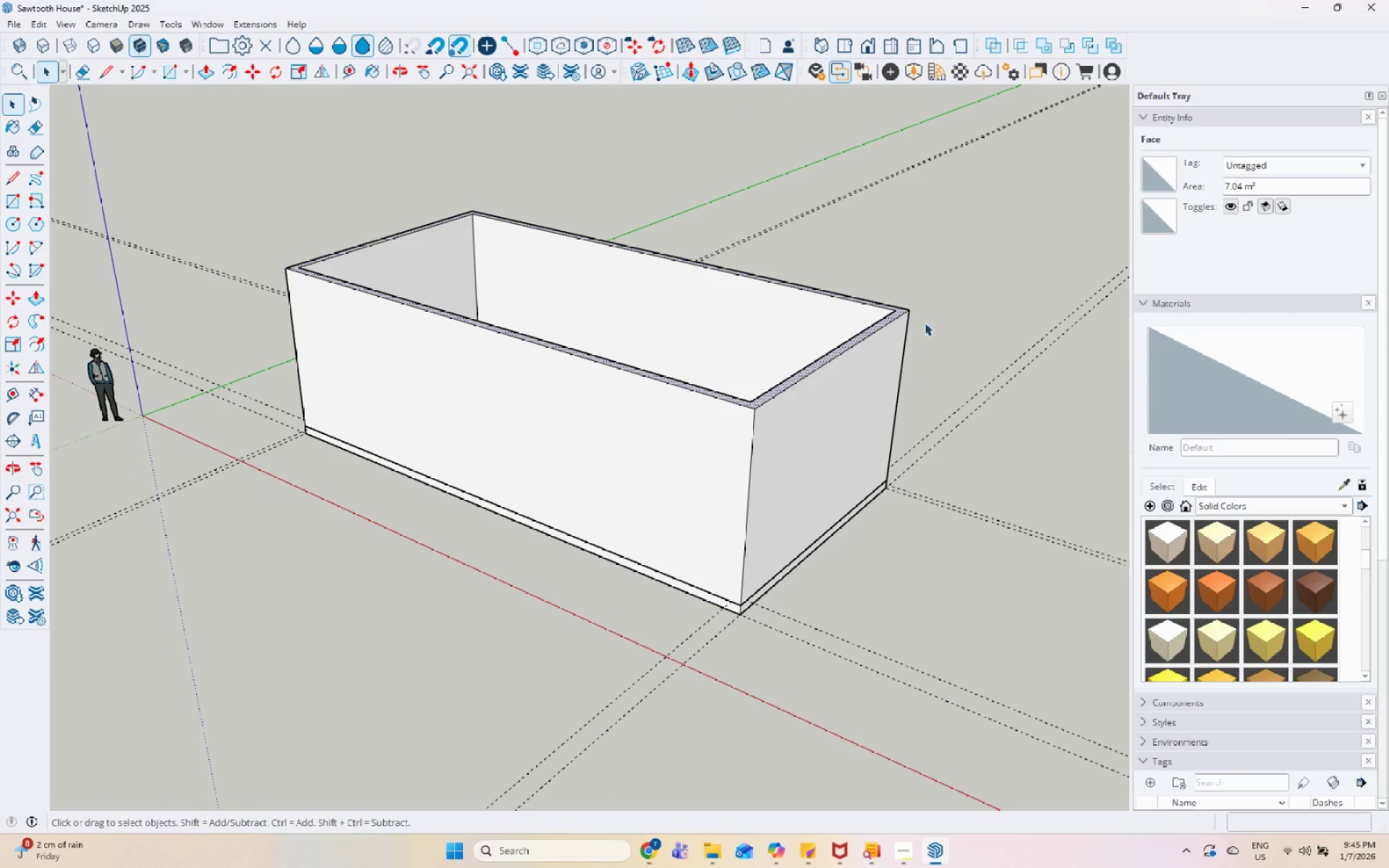 
key(Escape)
 